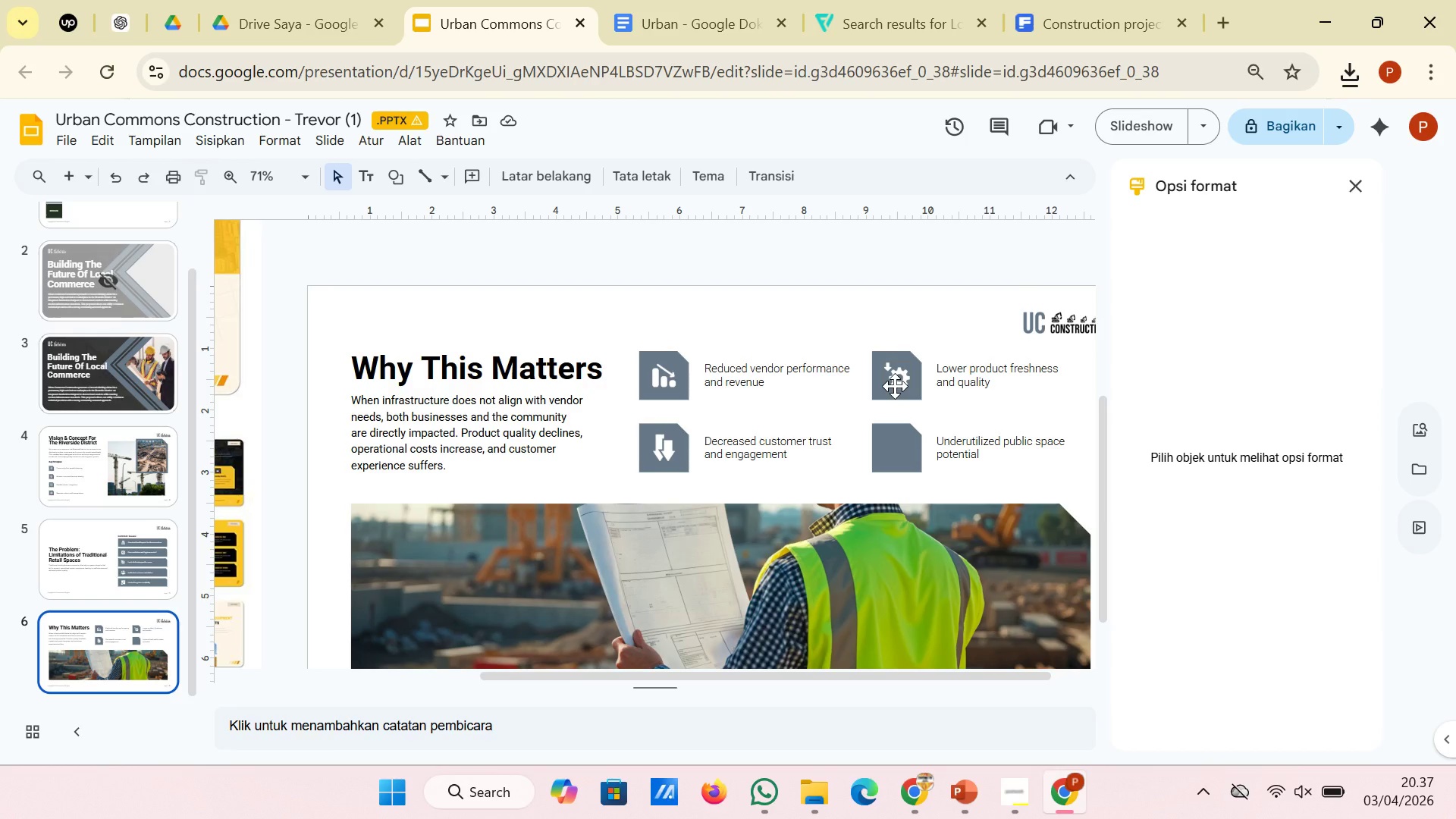 
wait(7.61)
 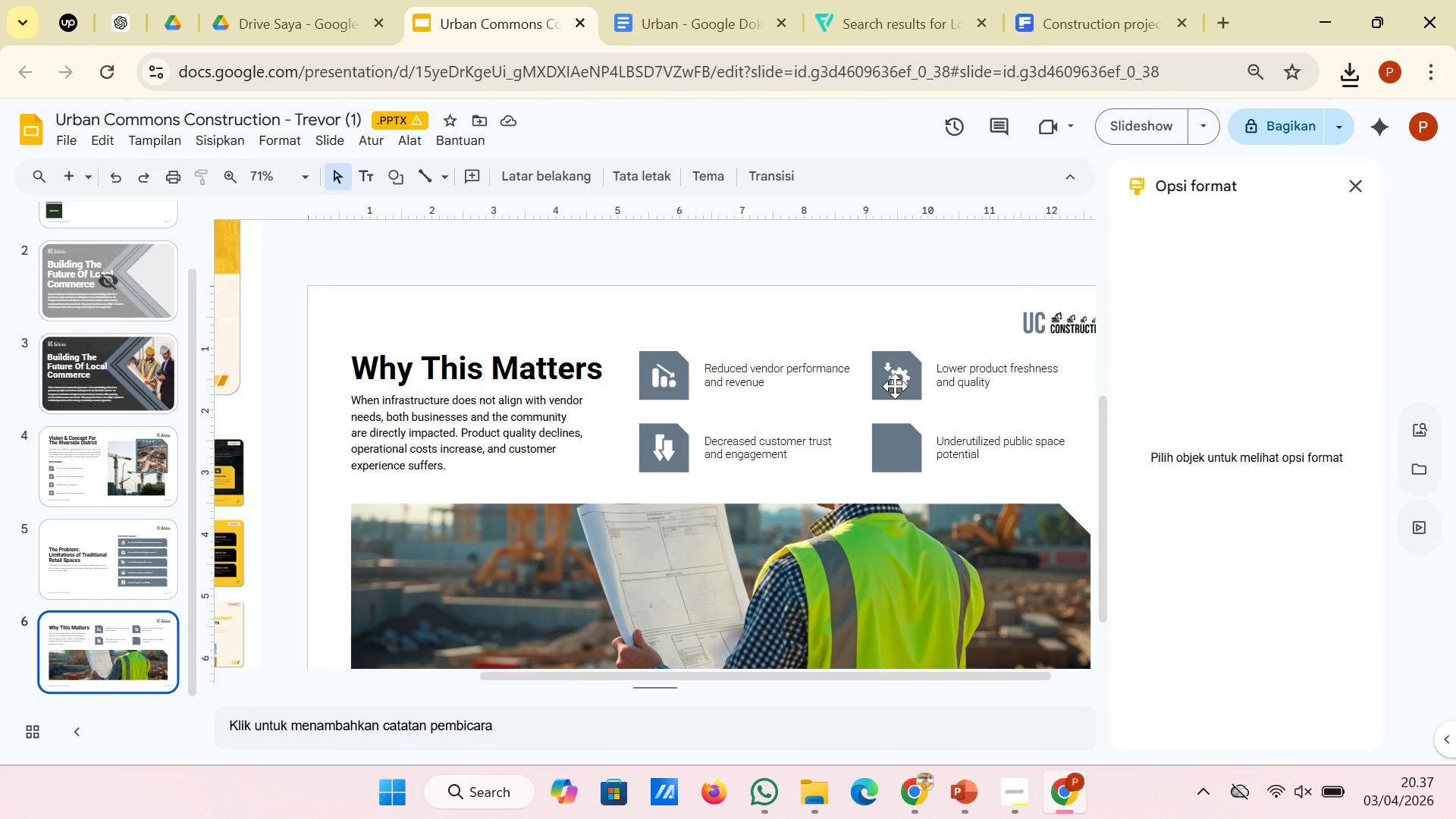 
left_click([944, 1])
 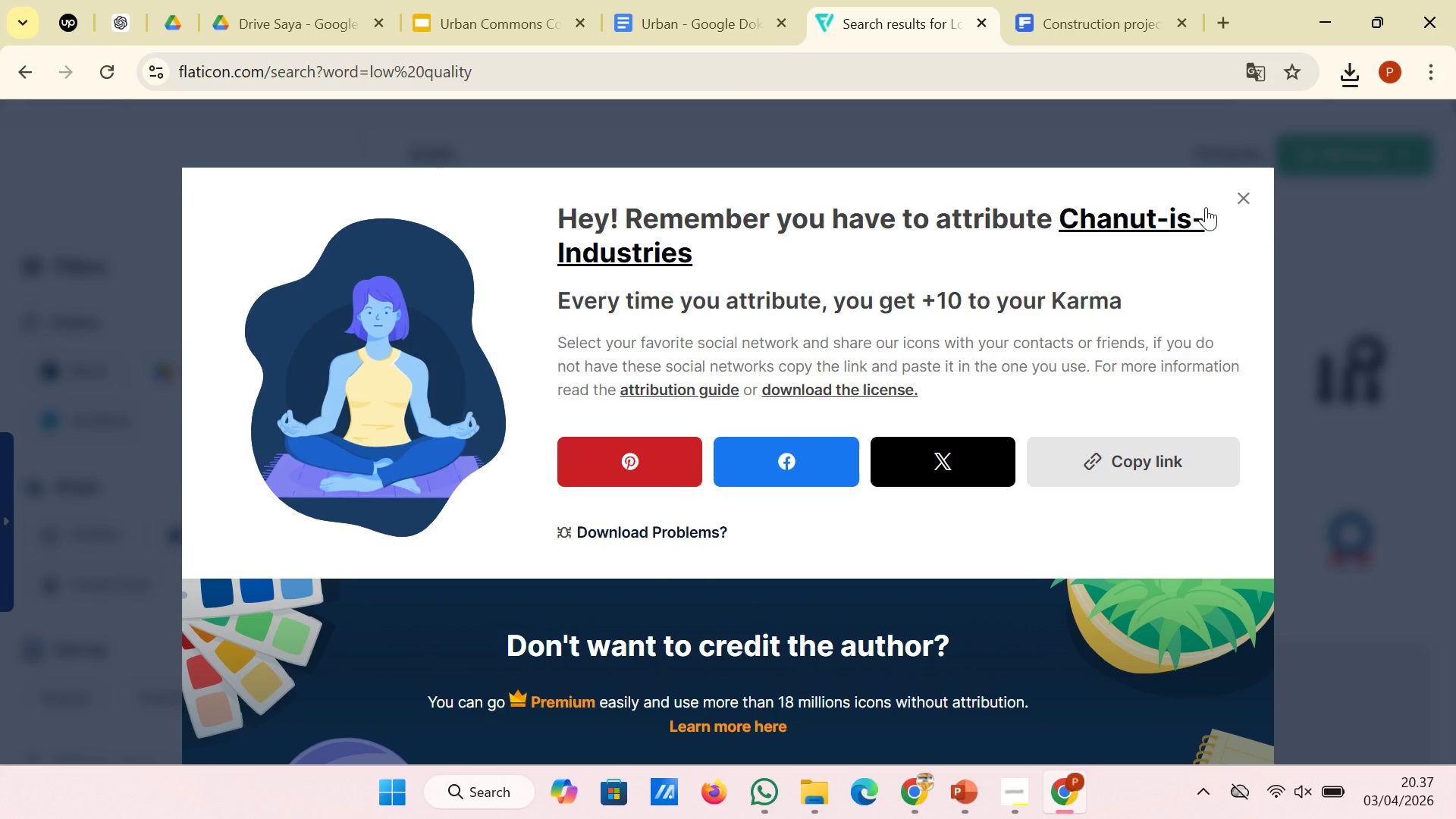 
left_click([1240, 198])
 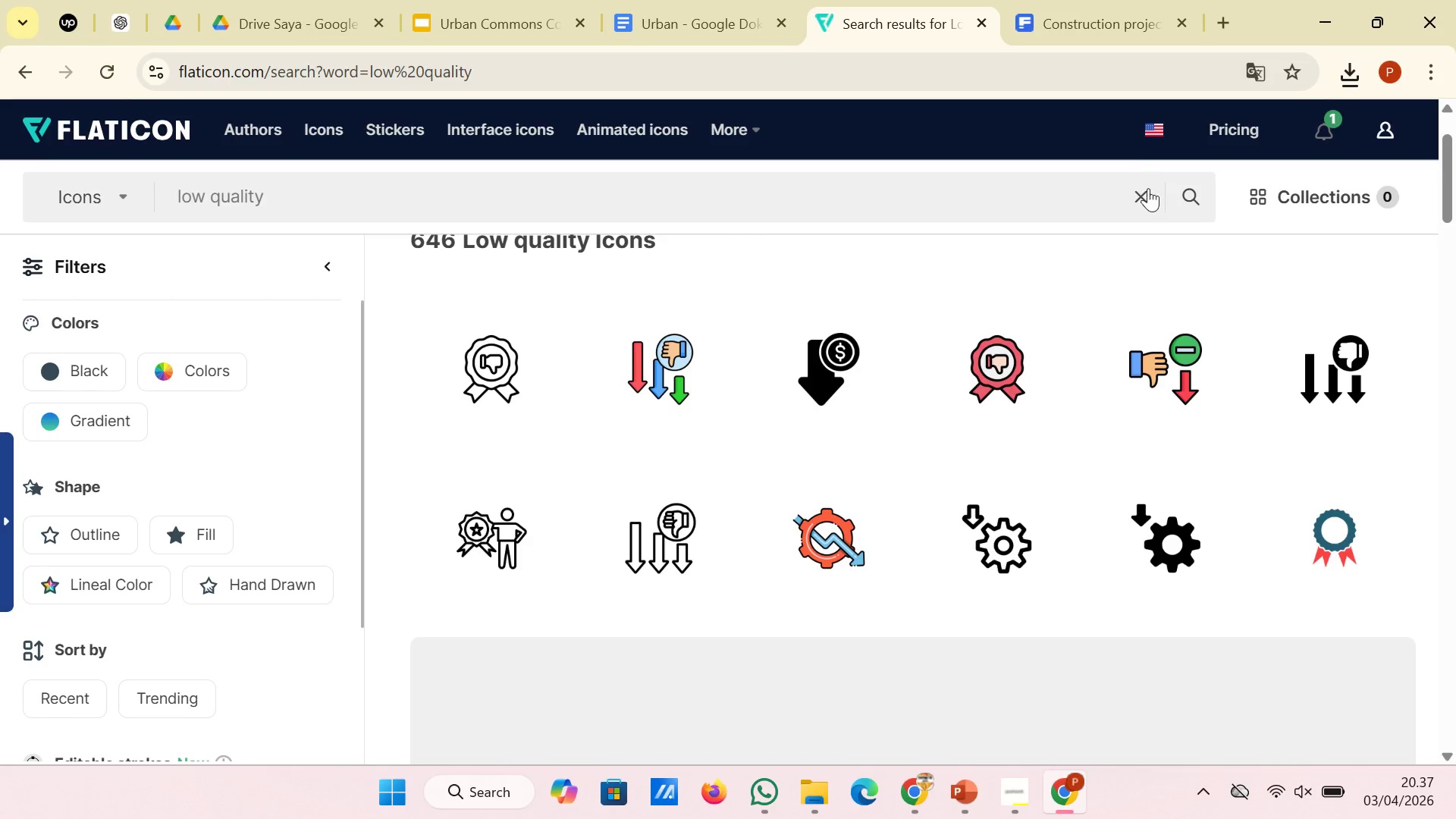 
left_click([1144, 188])
 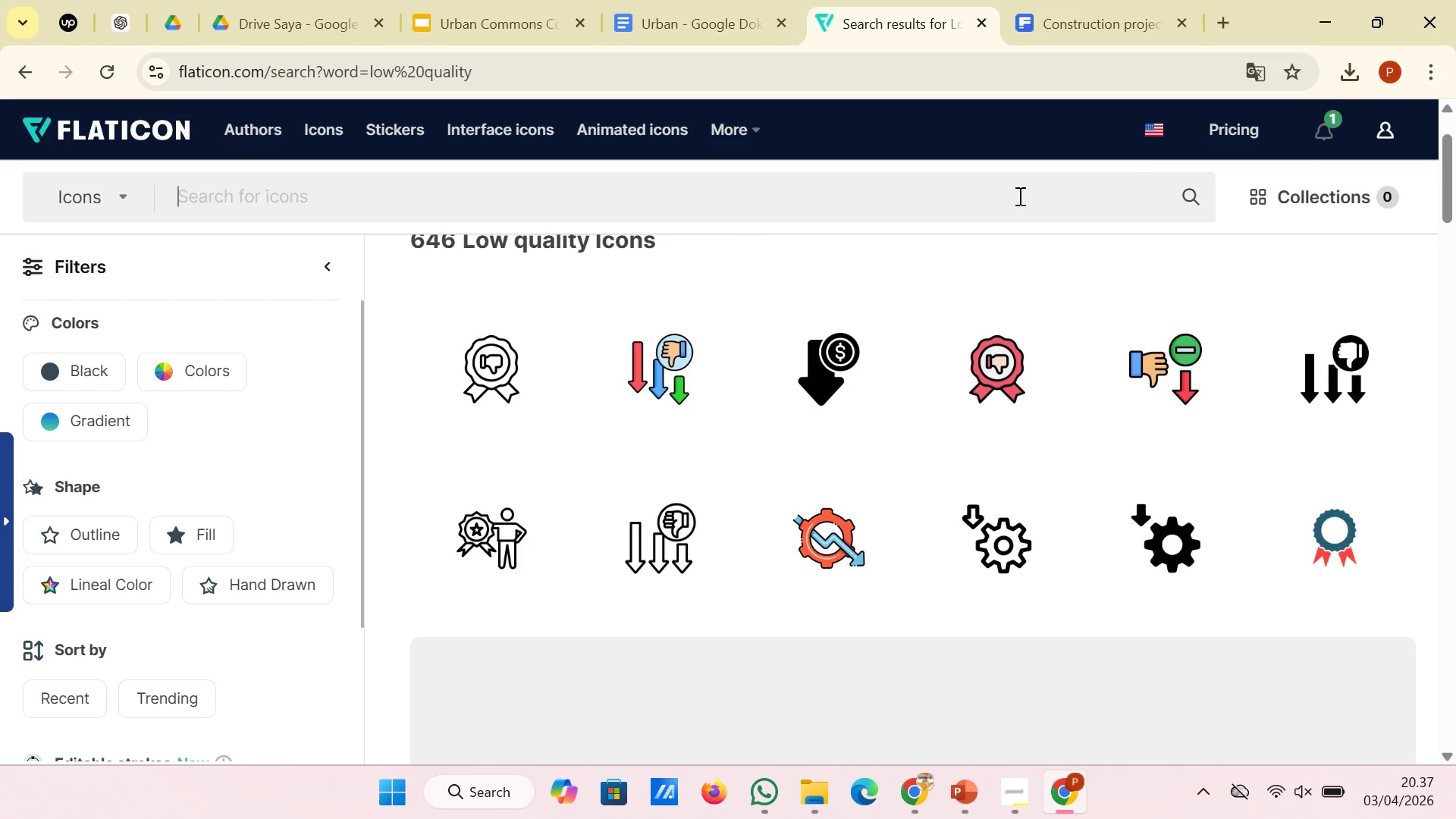 
left_click([1018, 196])
 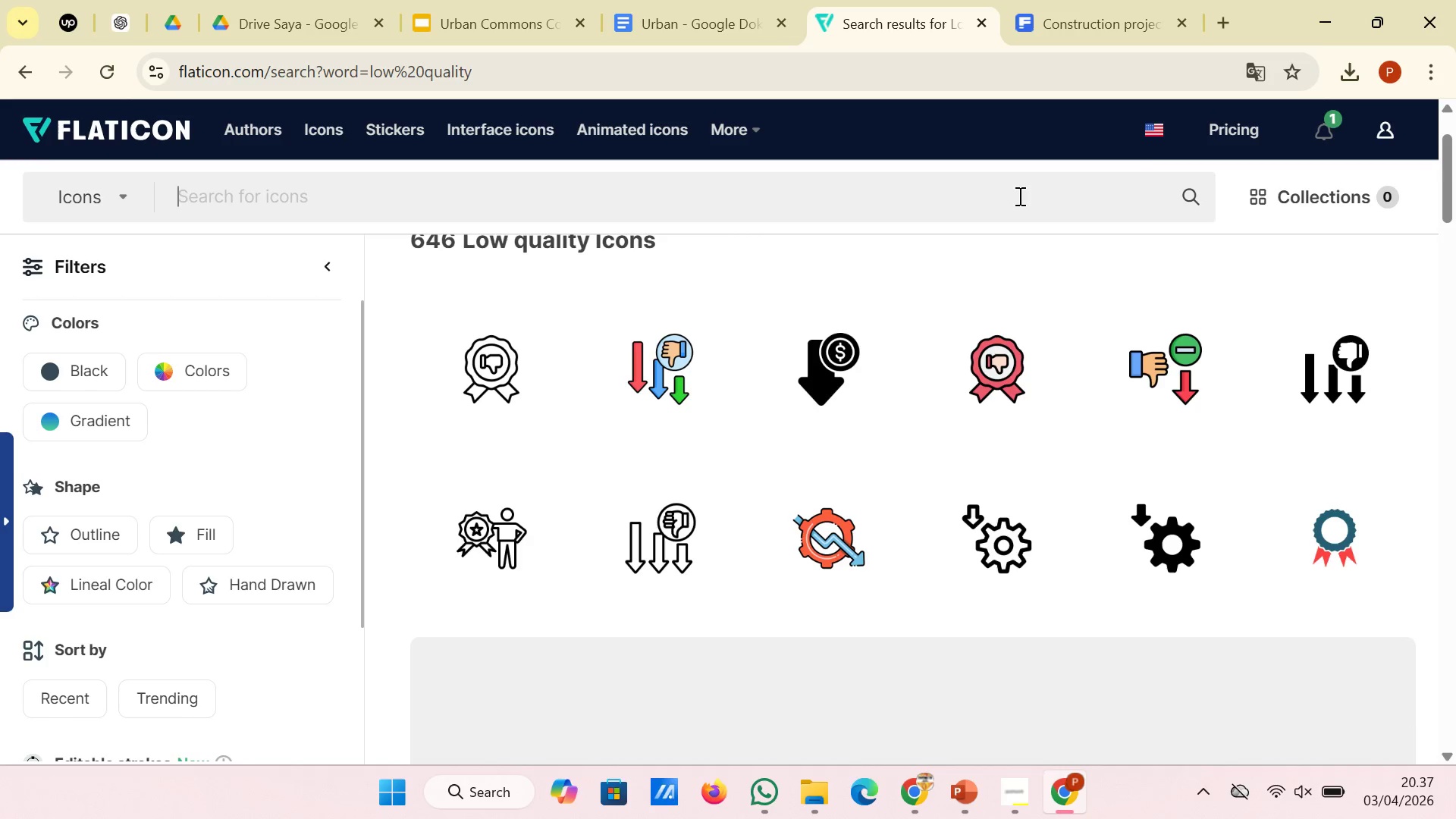 
type(util)
 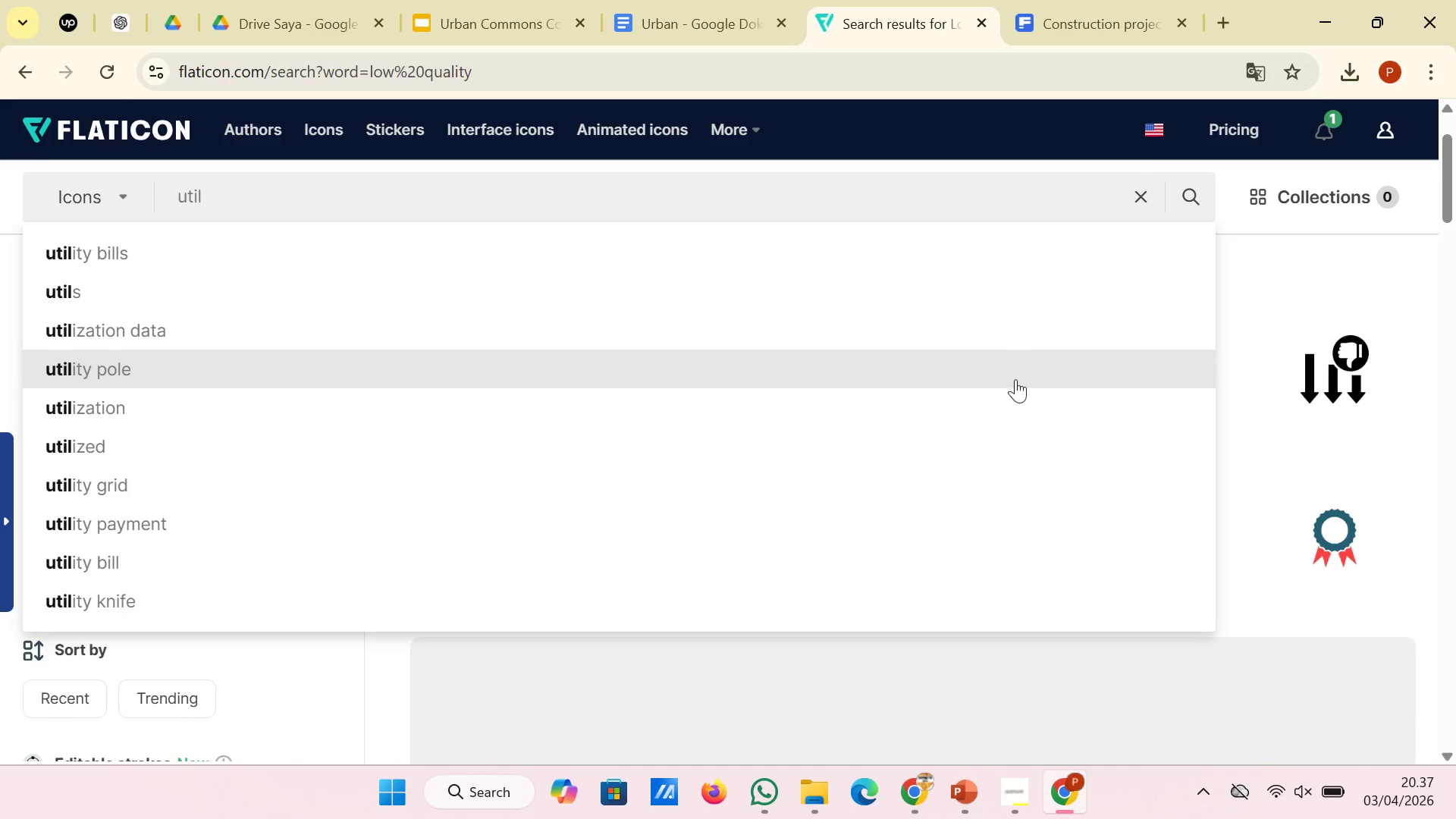 
left_click([1033, 441])
 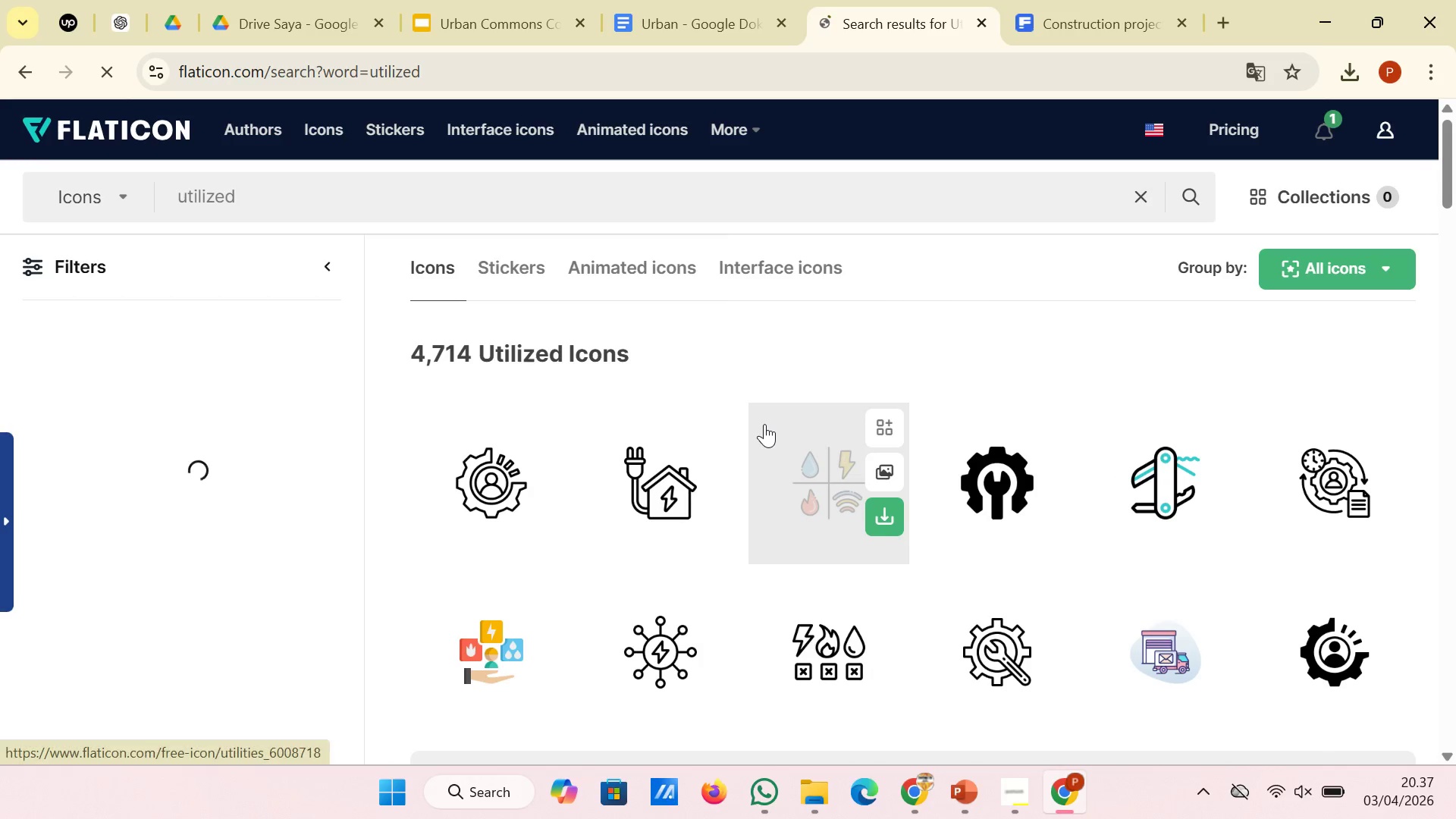 
scroll: coordinate [764, 424], scroll_direction: down, amount: 5.0
 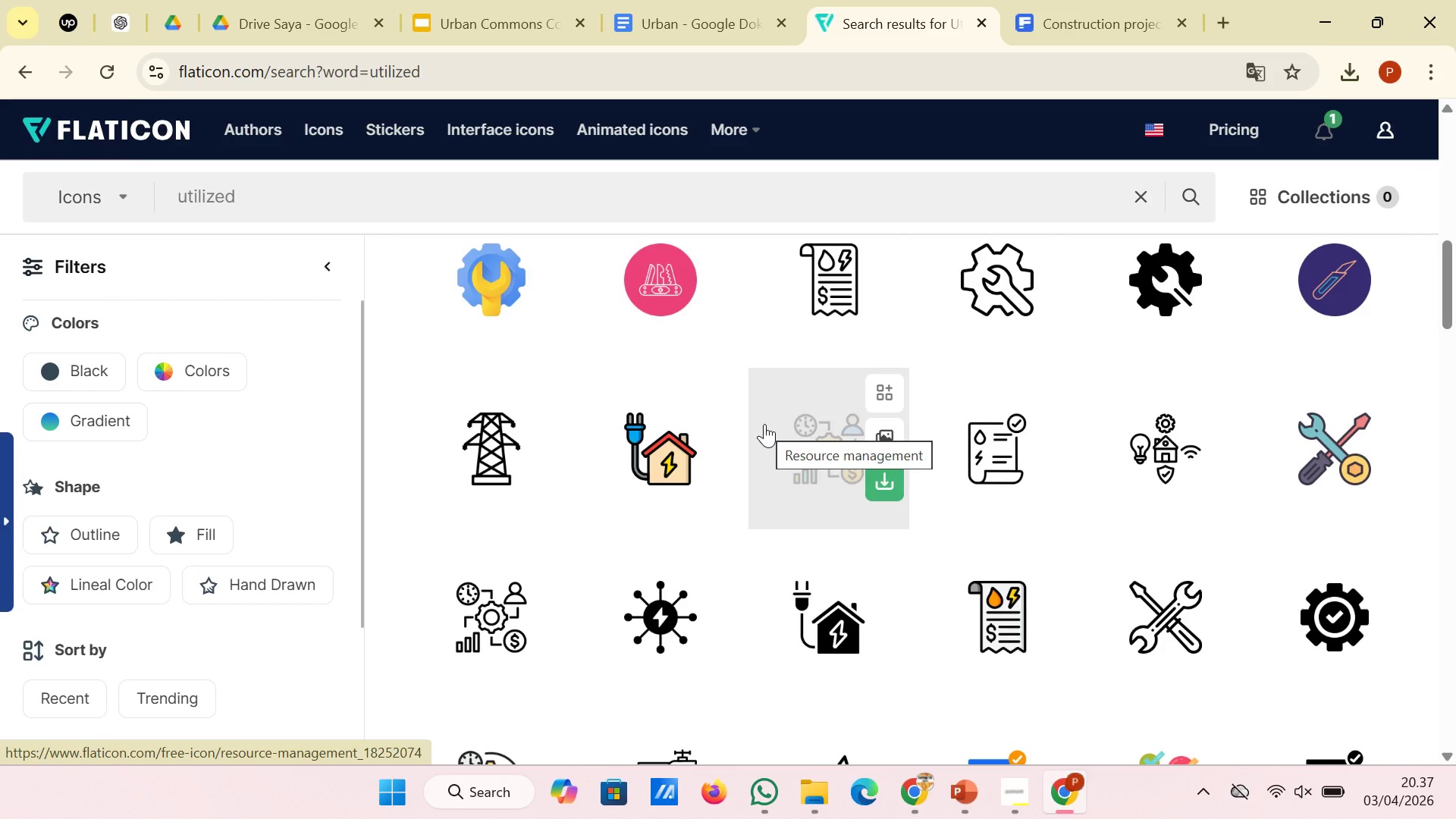 
scroll: coordinate [1078, 397], scroll_direction: up, amount: 3.0
 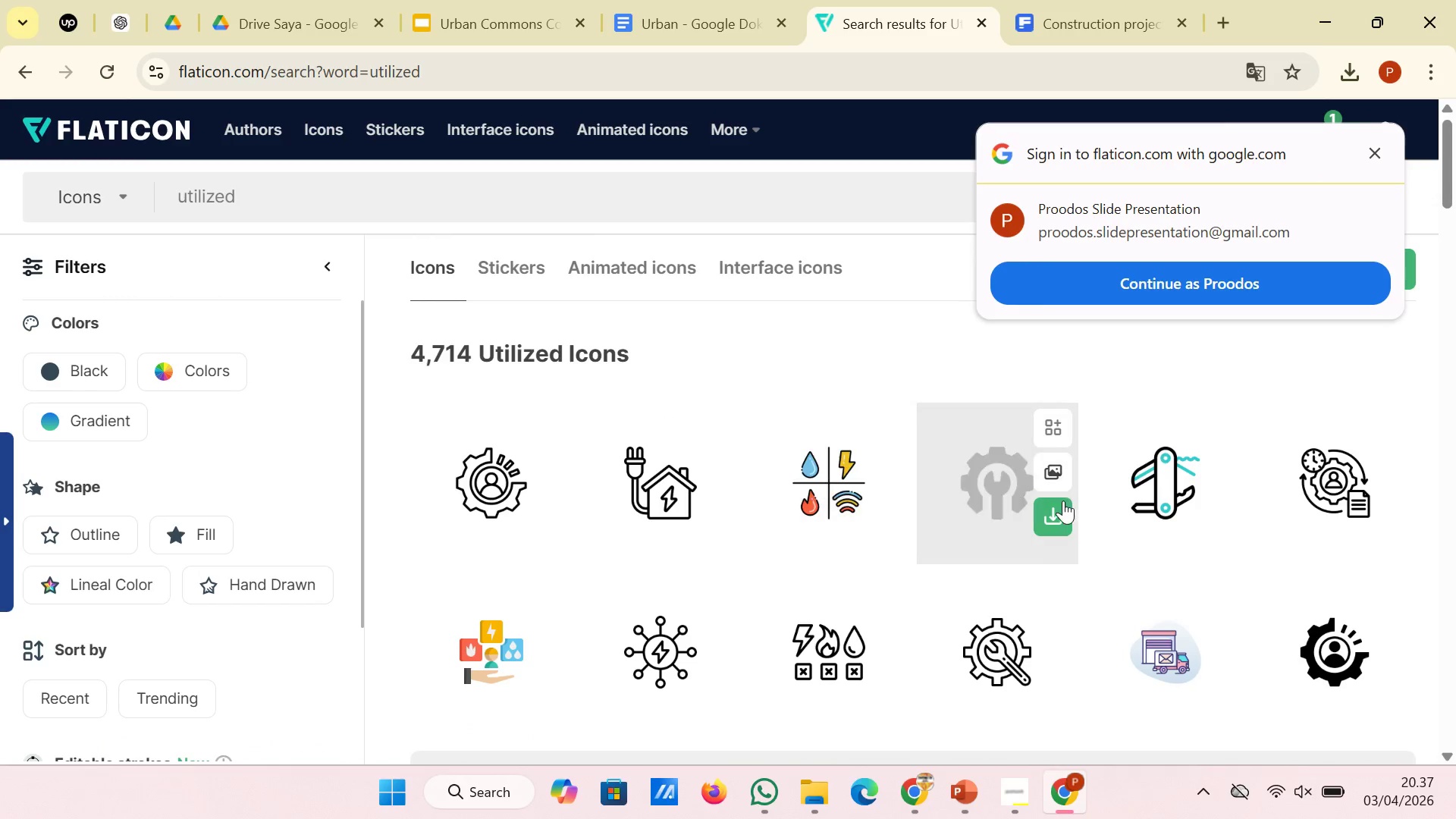 
left_click([1060, 510])
 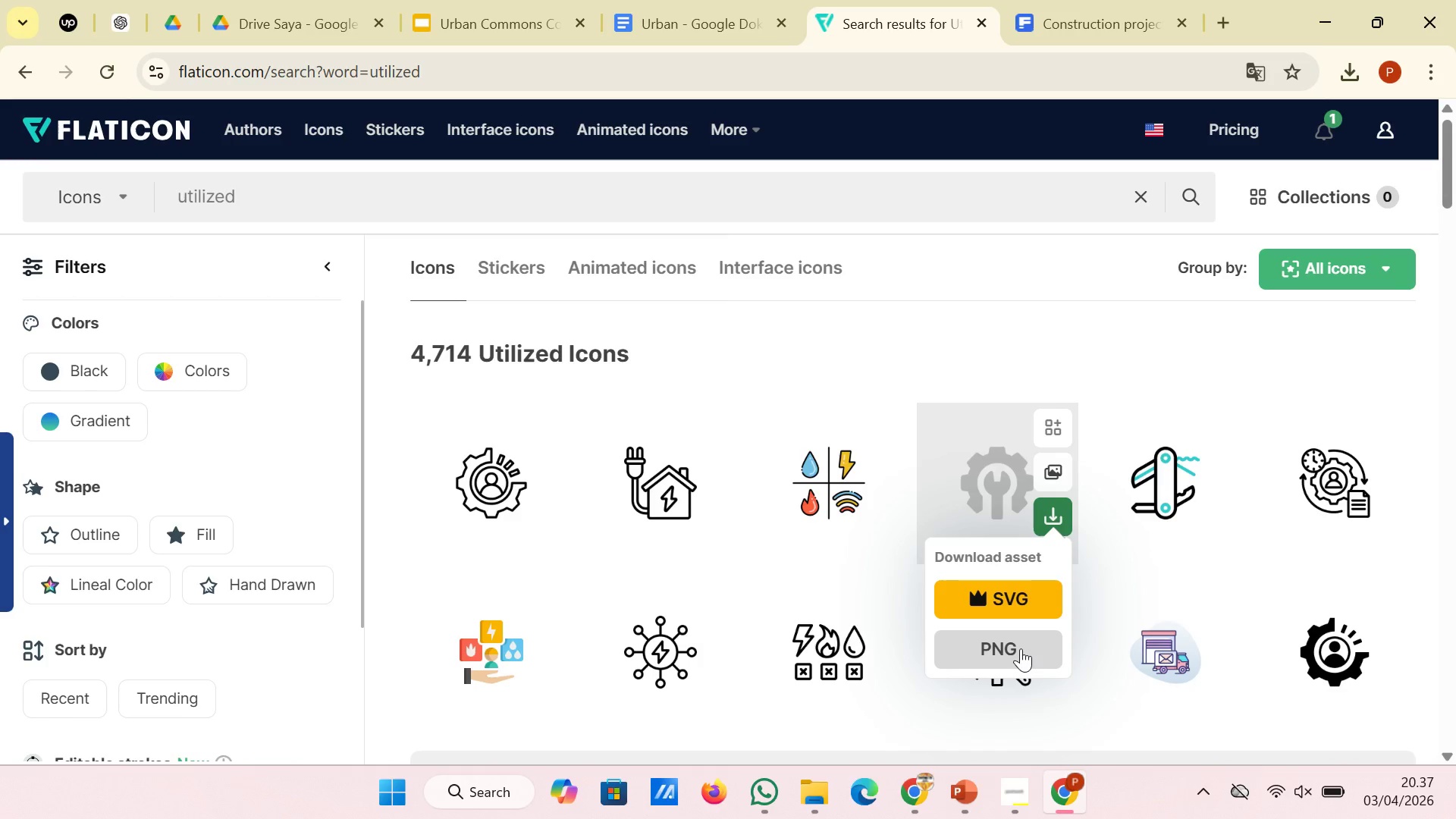 
left_click([1019, 648])
 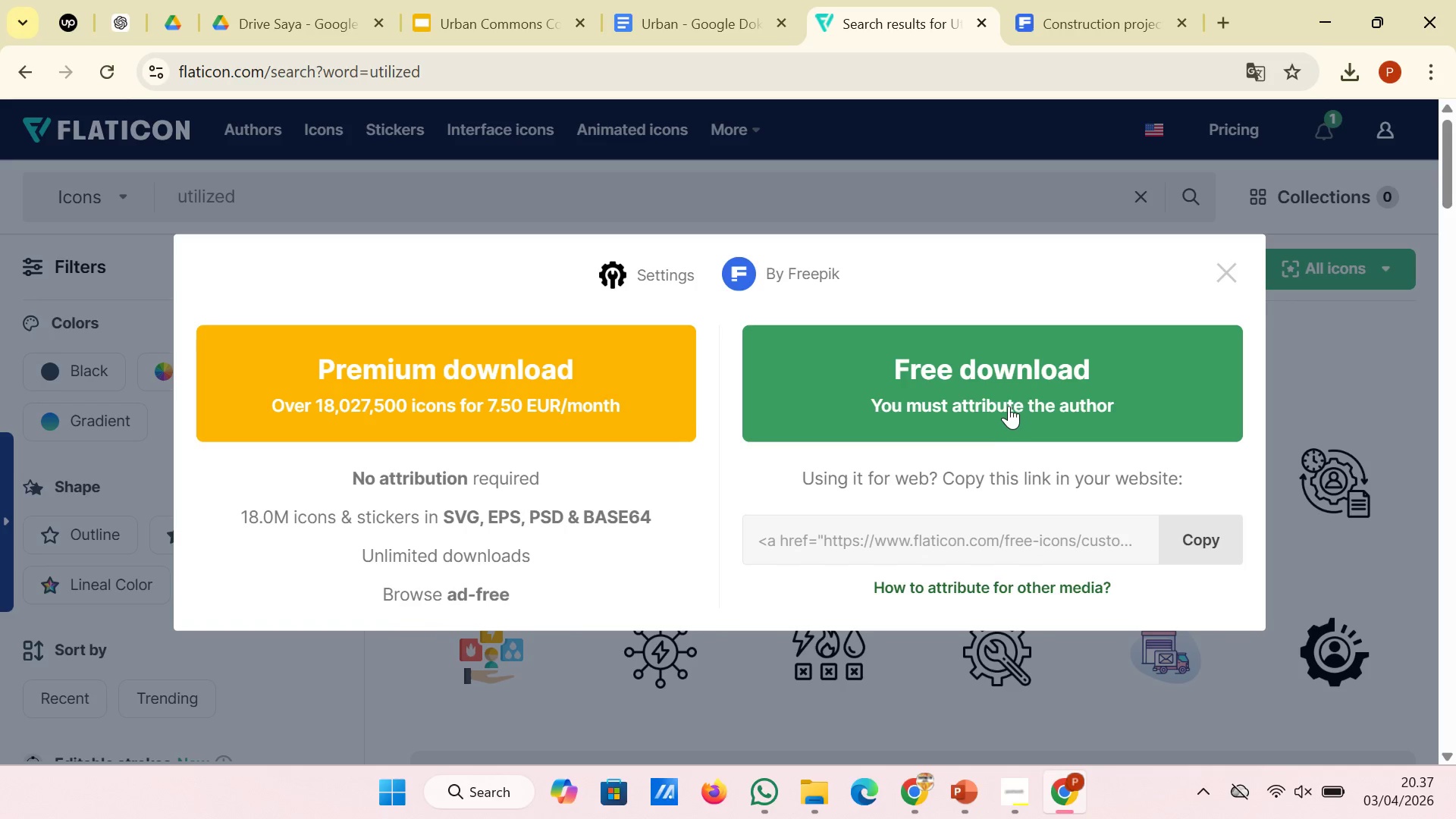 
left_click([1009, 402])
 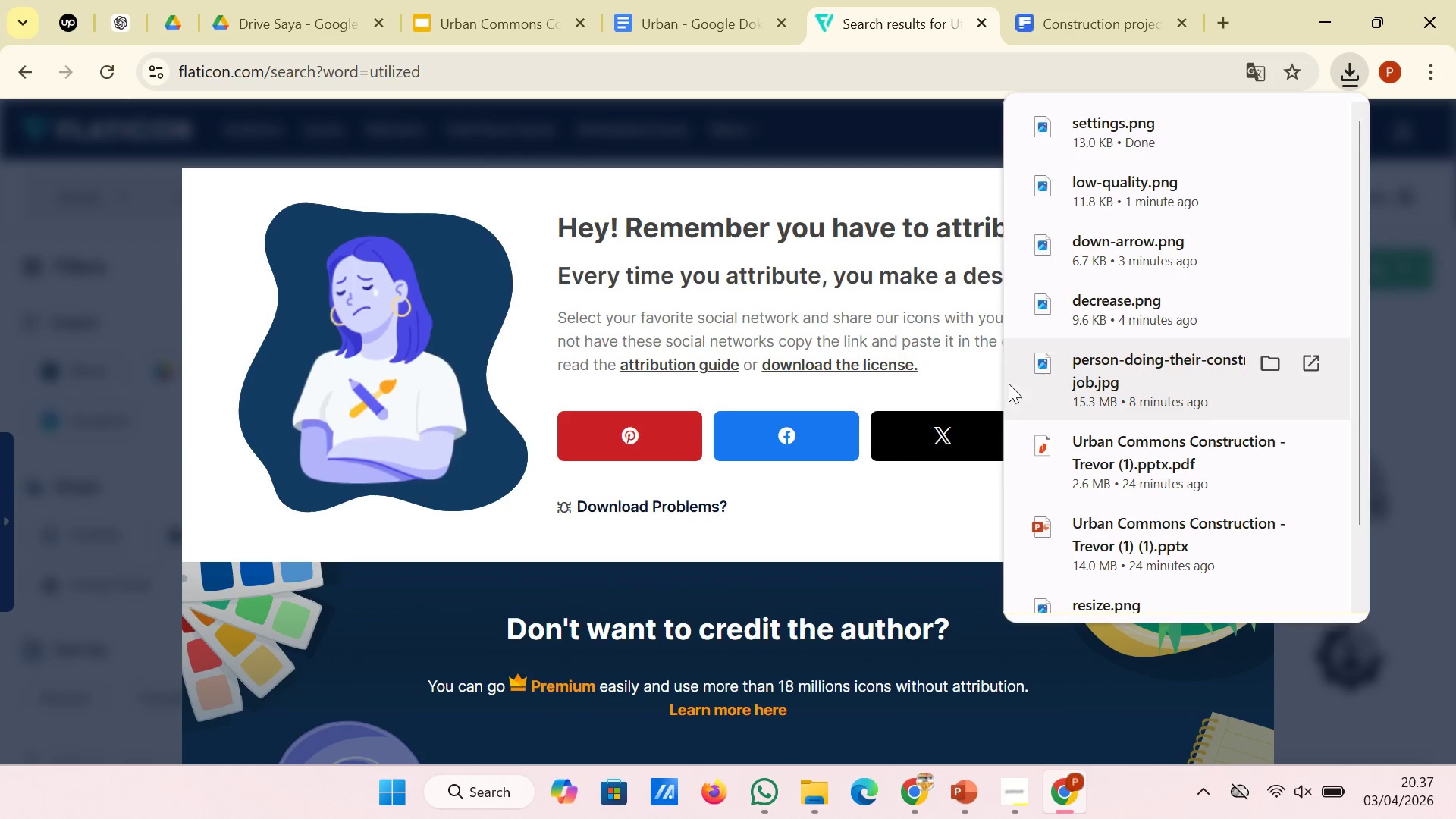 
left_click([464, 24])
 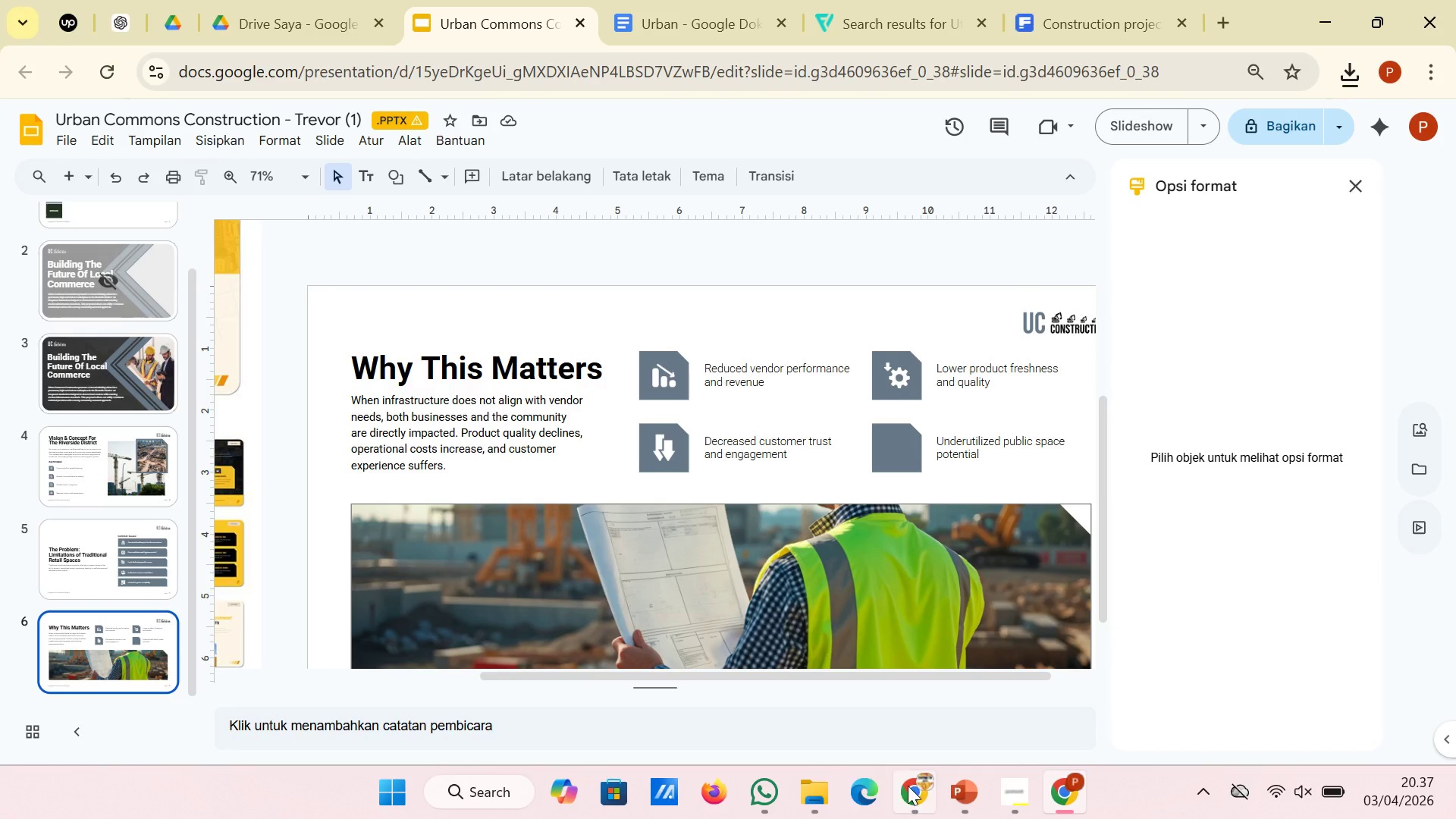 
wait(6.62)
 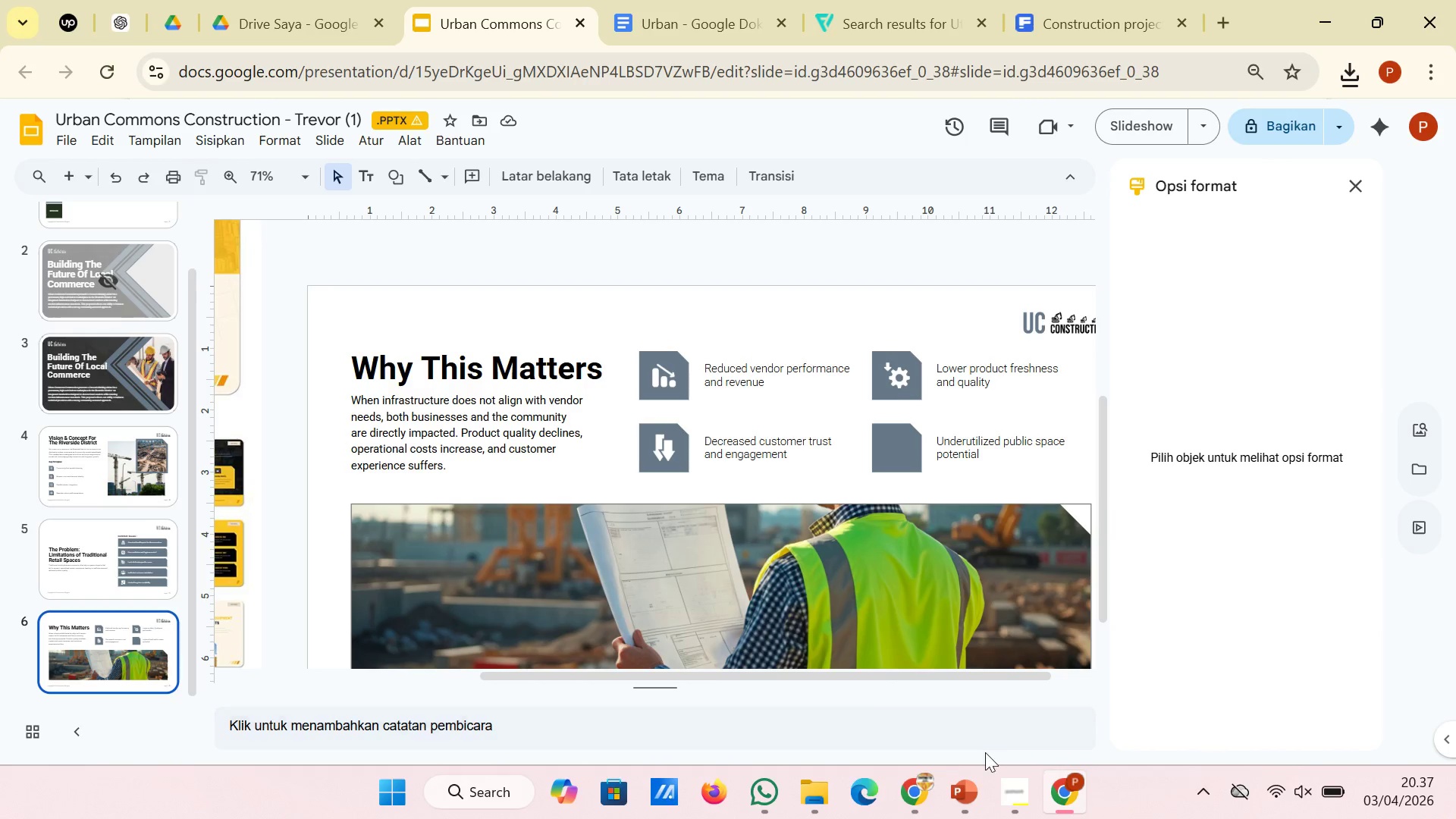 
left_click([796, 730])
 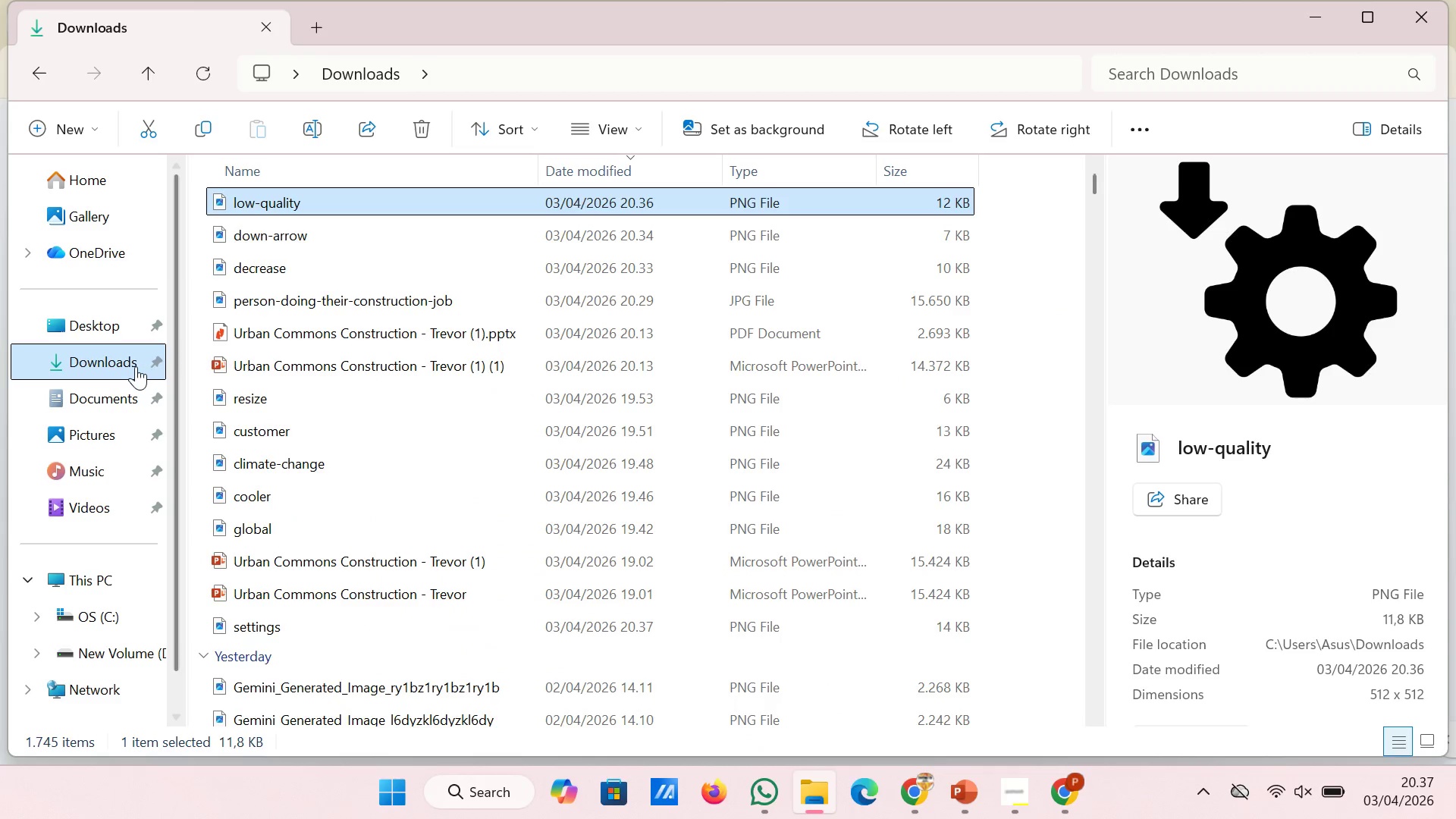 
left_click([136, 366])
 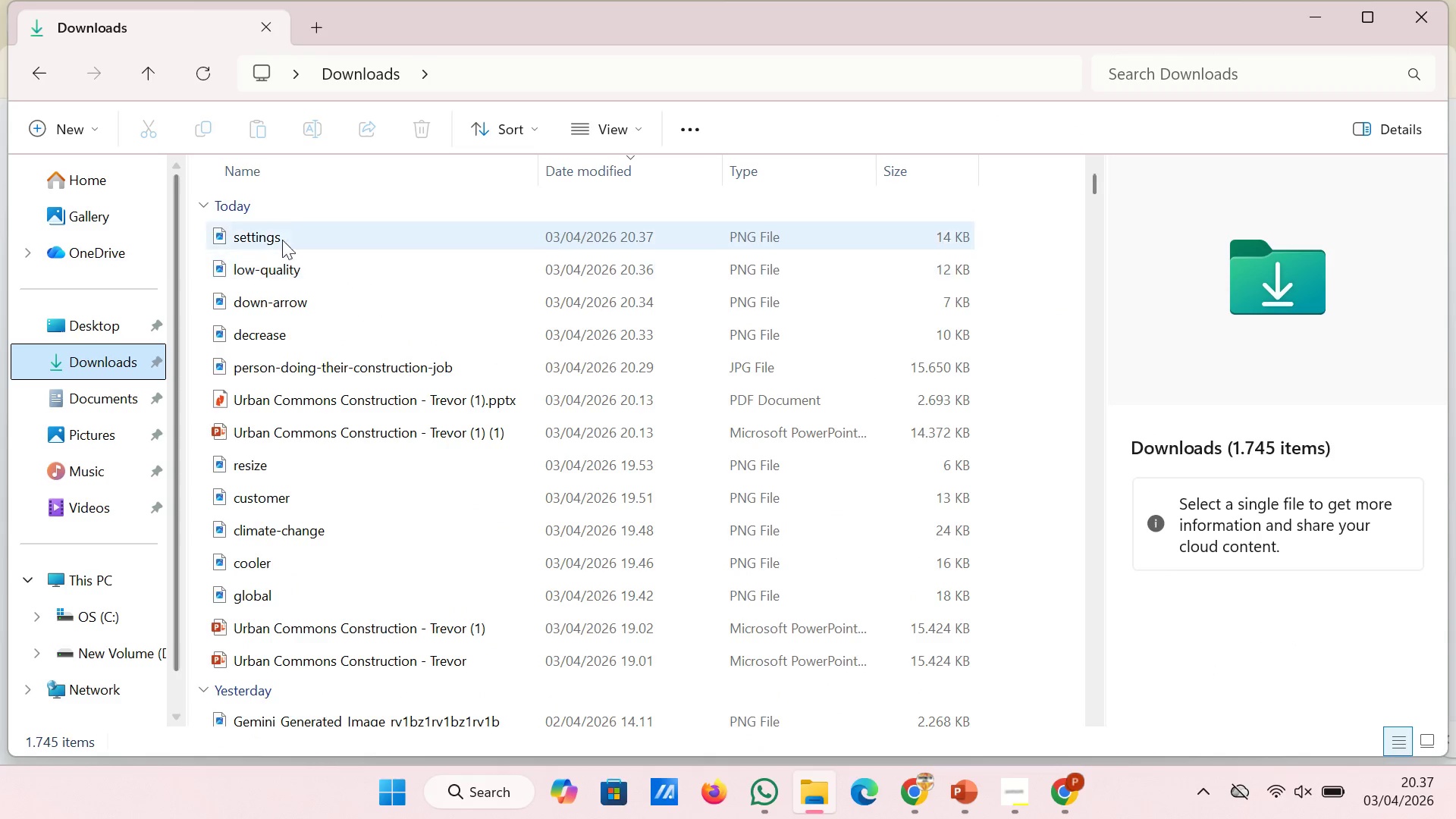 
left_click([297, 232])
 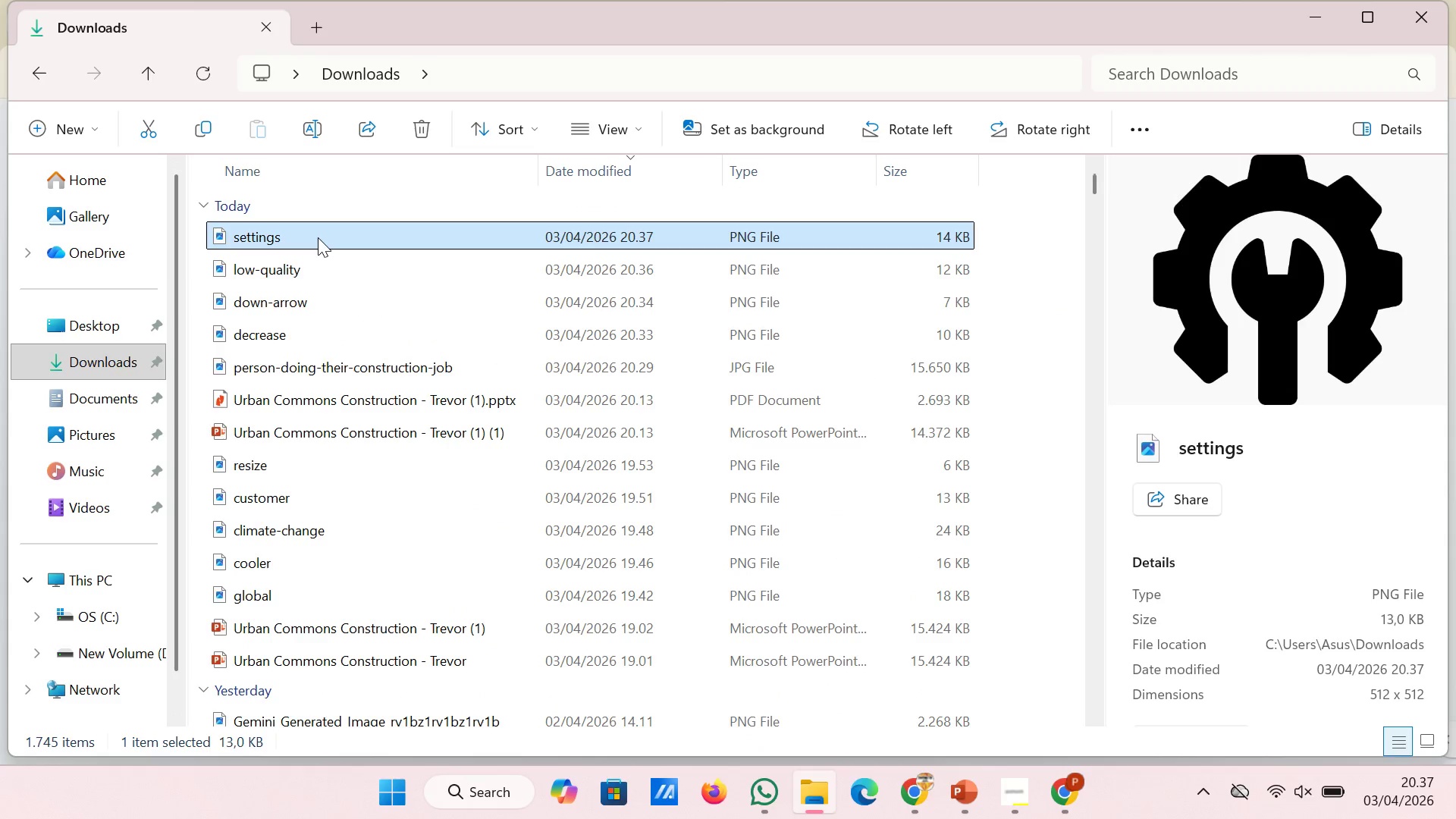 
left_click_drag(start_coordinate=[318, 237], to_coordinate=[882, 495])
 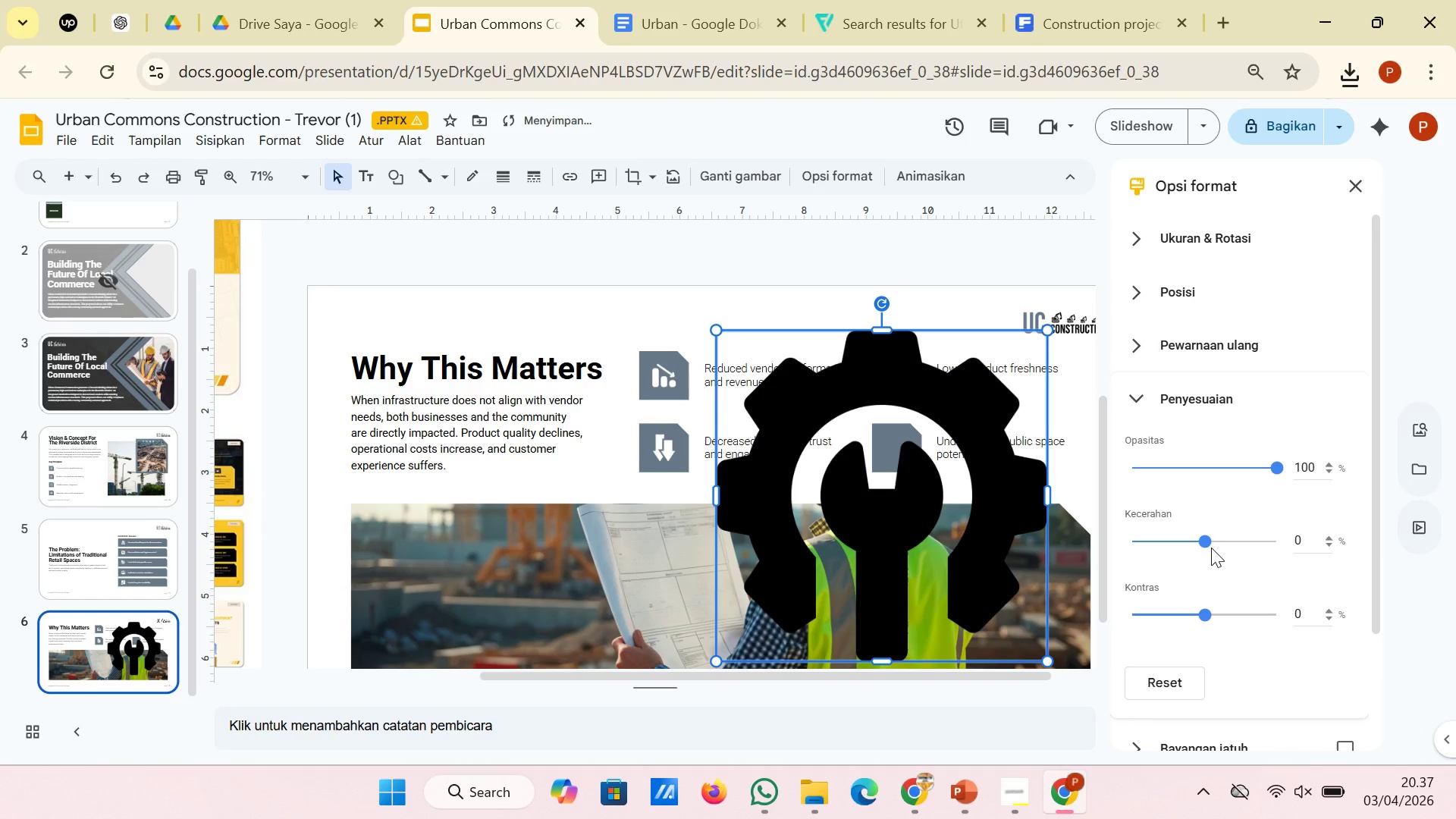 
left_click_drag(start_coordinate=[1204, 546], to_coordinate=[1313, 541])
 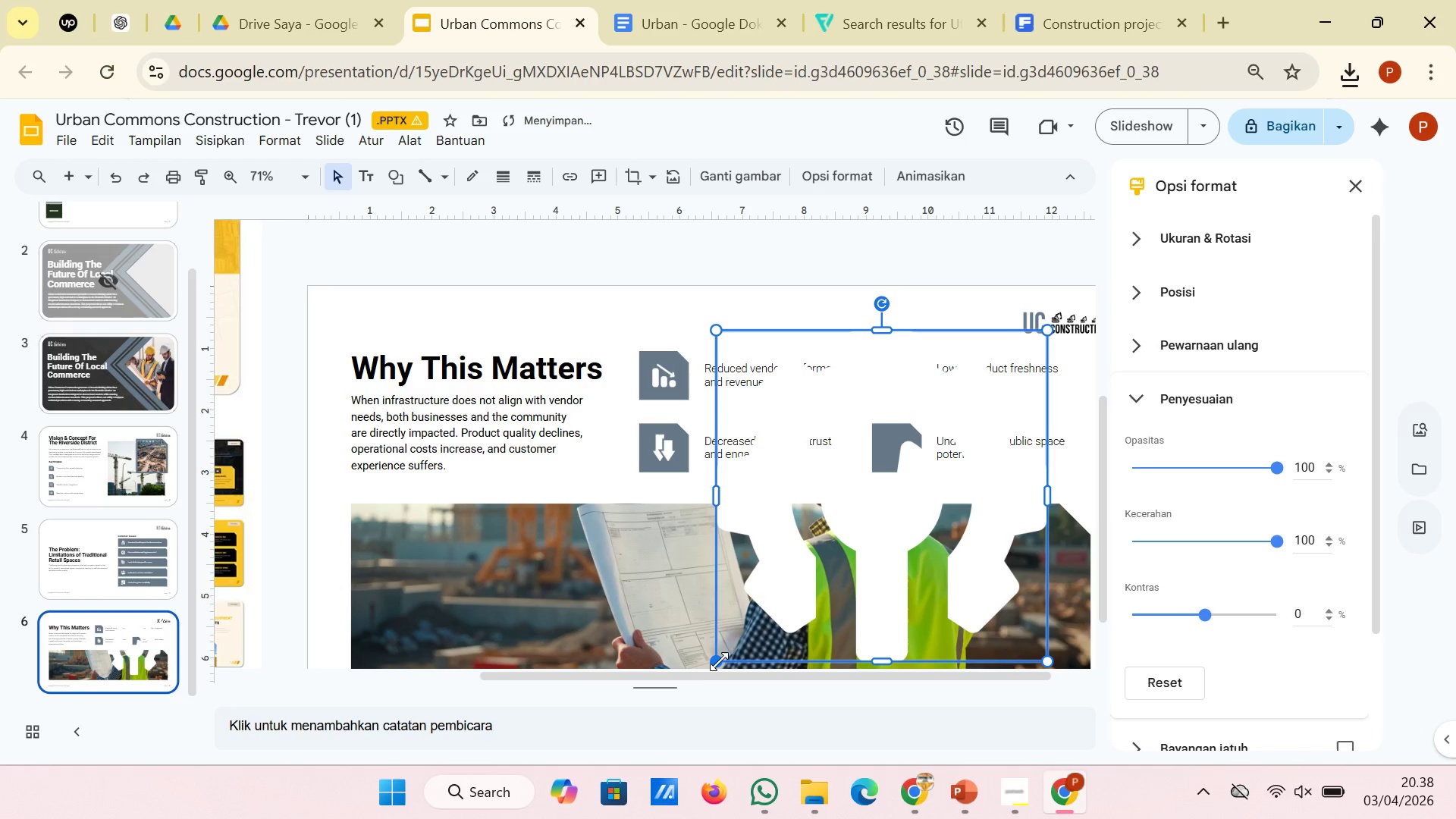 
left_click_drag(start_coordinate=[717, 661], to_coordinate=[1016, 371])
 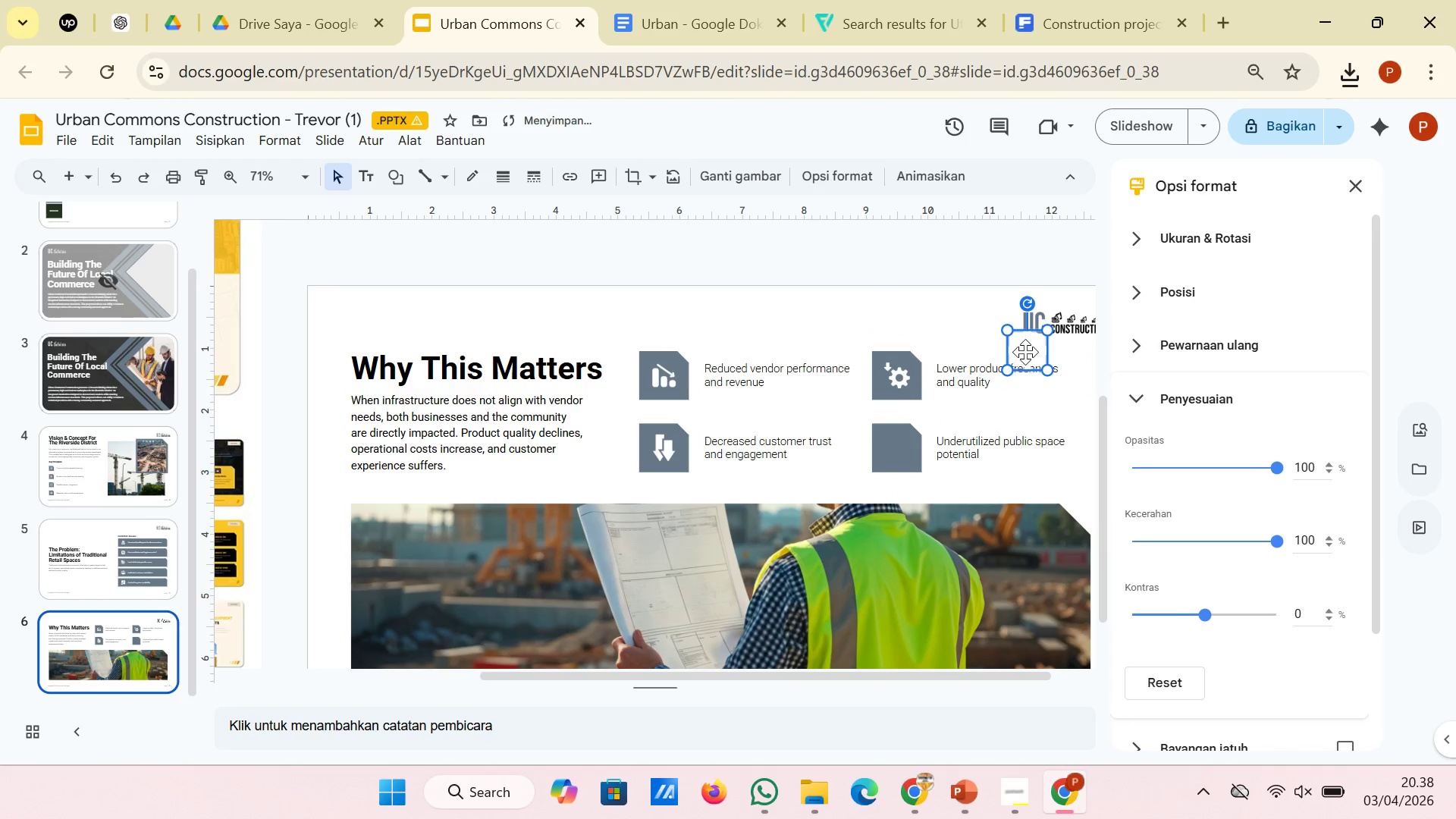 
left_click_drag(start_coordinate=[1024, 352], to_coordinate=[886, 457])
 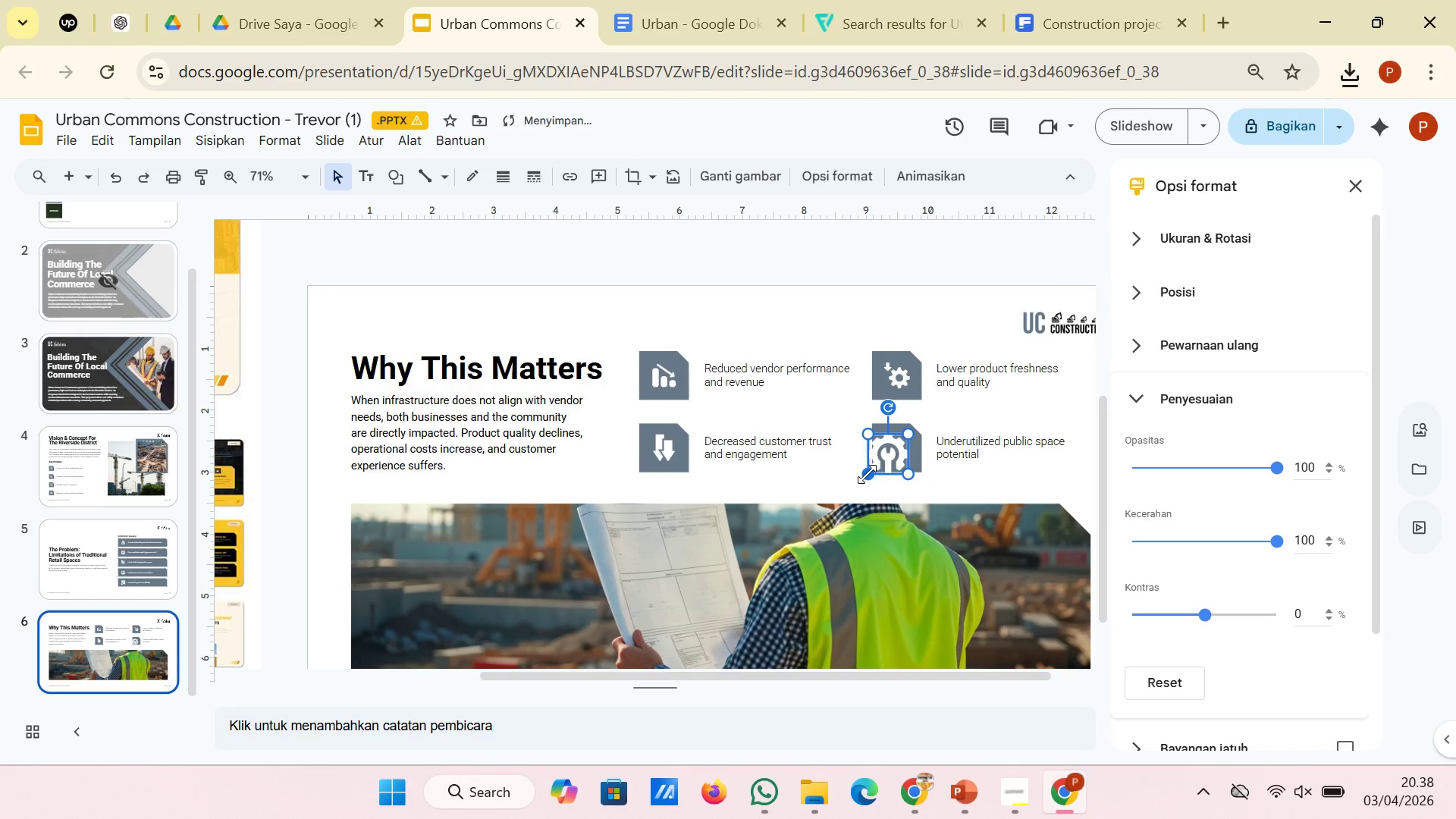 
left_click_drag(start_coordinate=[868, 474], to_coordinate=[880, 463])
 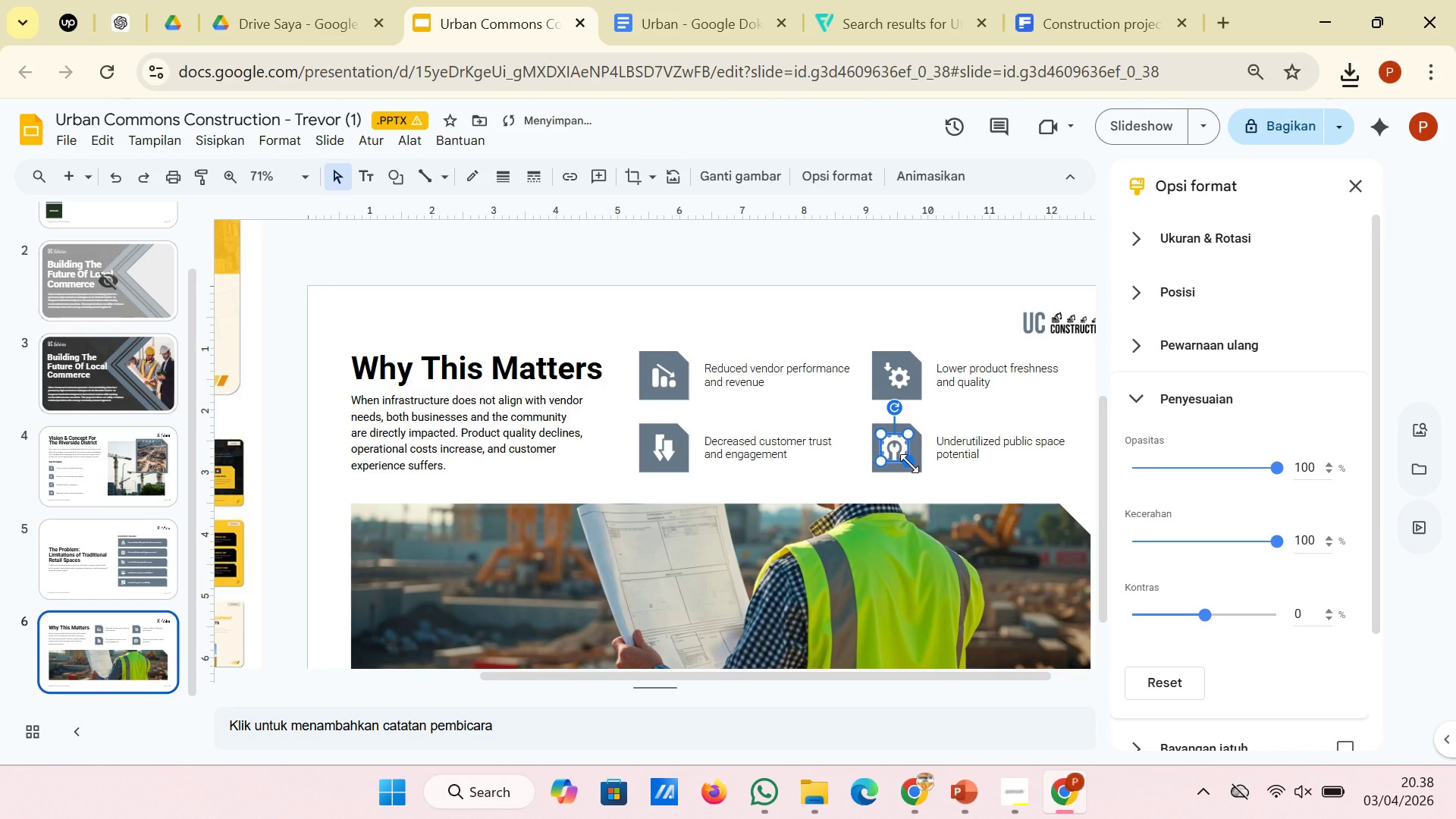 
hold_key(key=ControlLeft, duration=1.02)
scroll: coordinate [909, 463], scroll_direction: up, amount: 3.0
 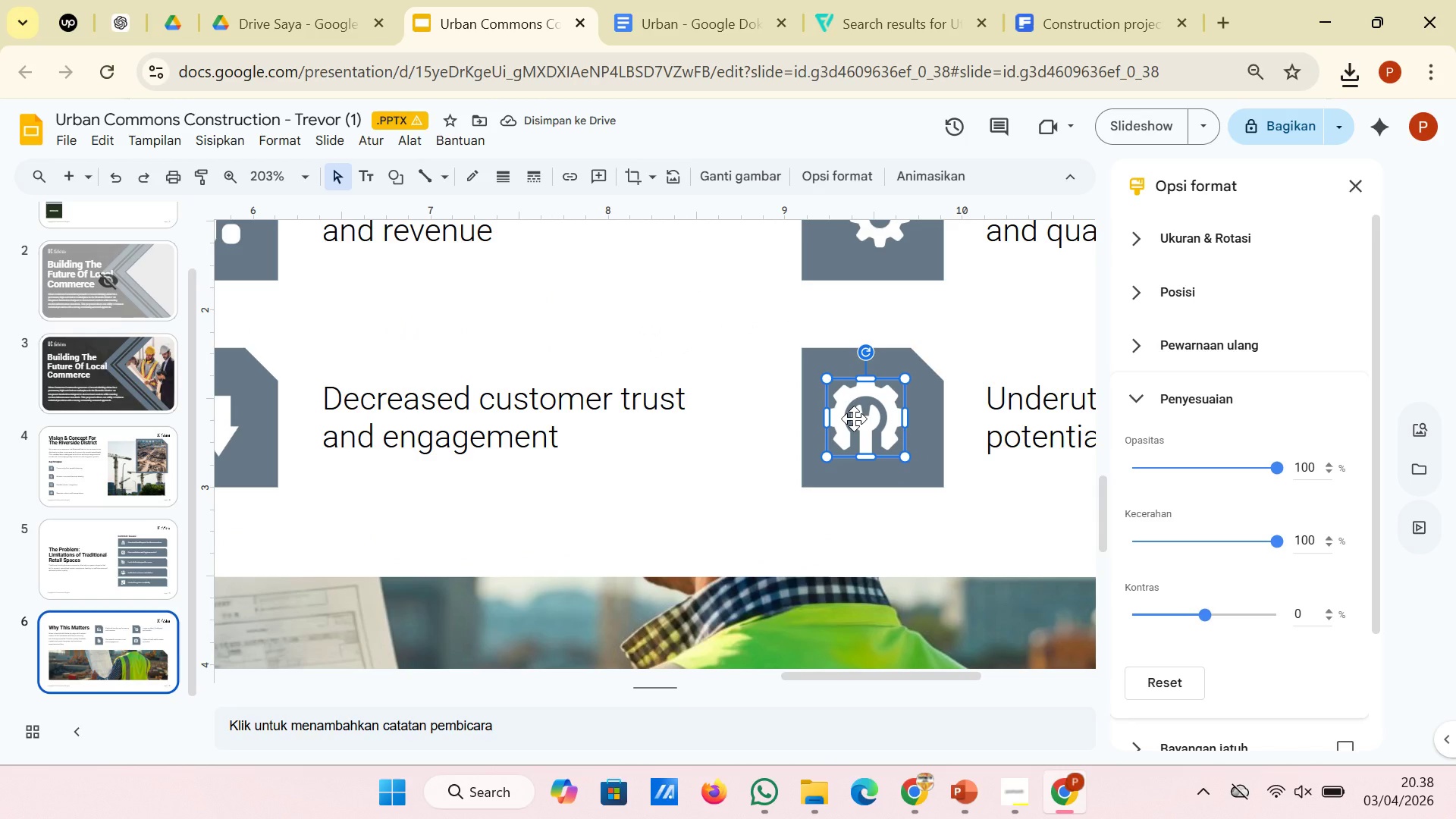 
left_click_drag(start_coordinate=[854, 419], to_coordinate=[861, 419])
 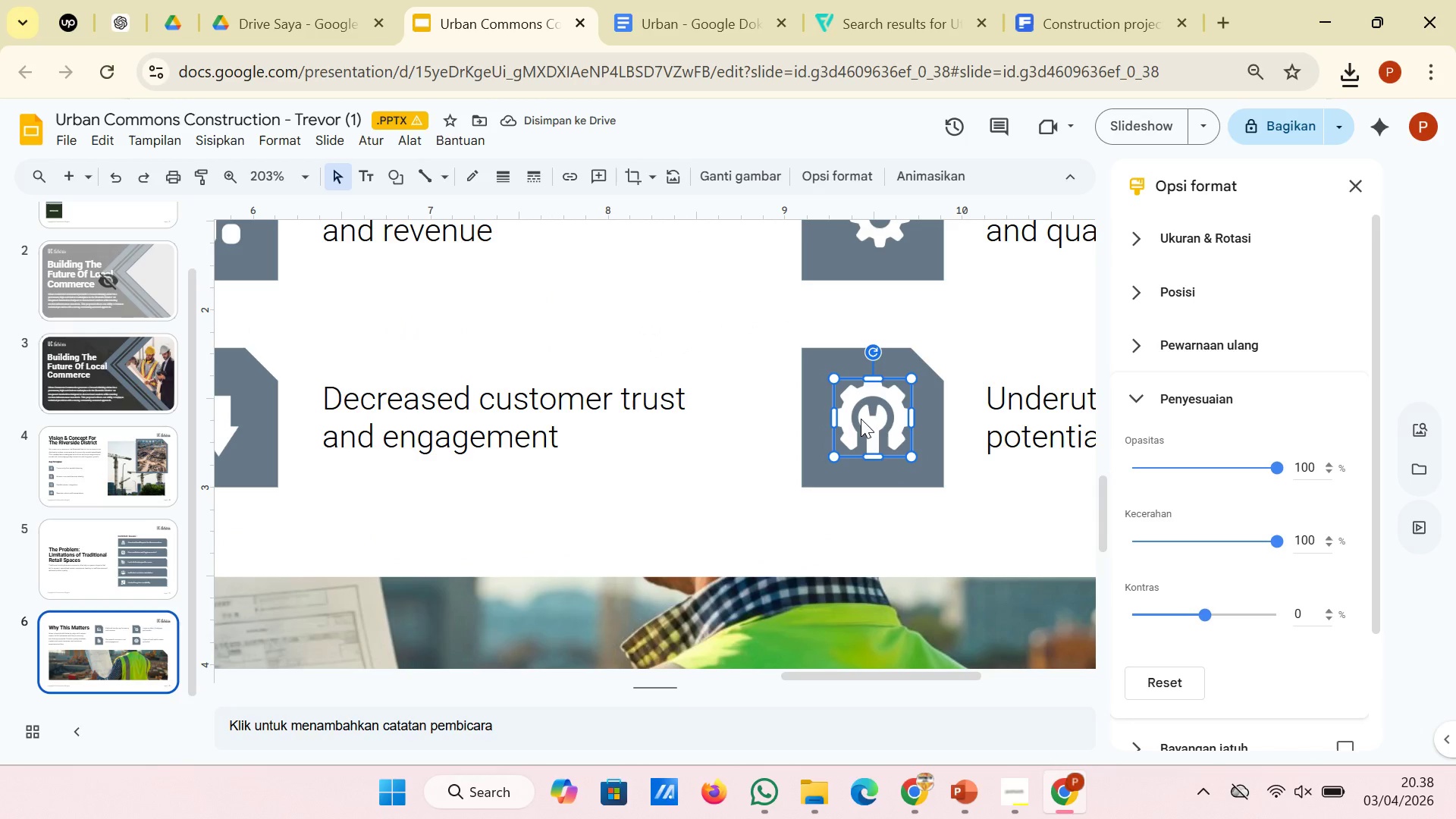 
left_click([774, 326])
 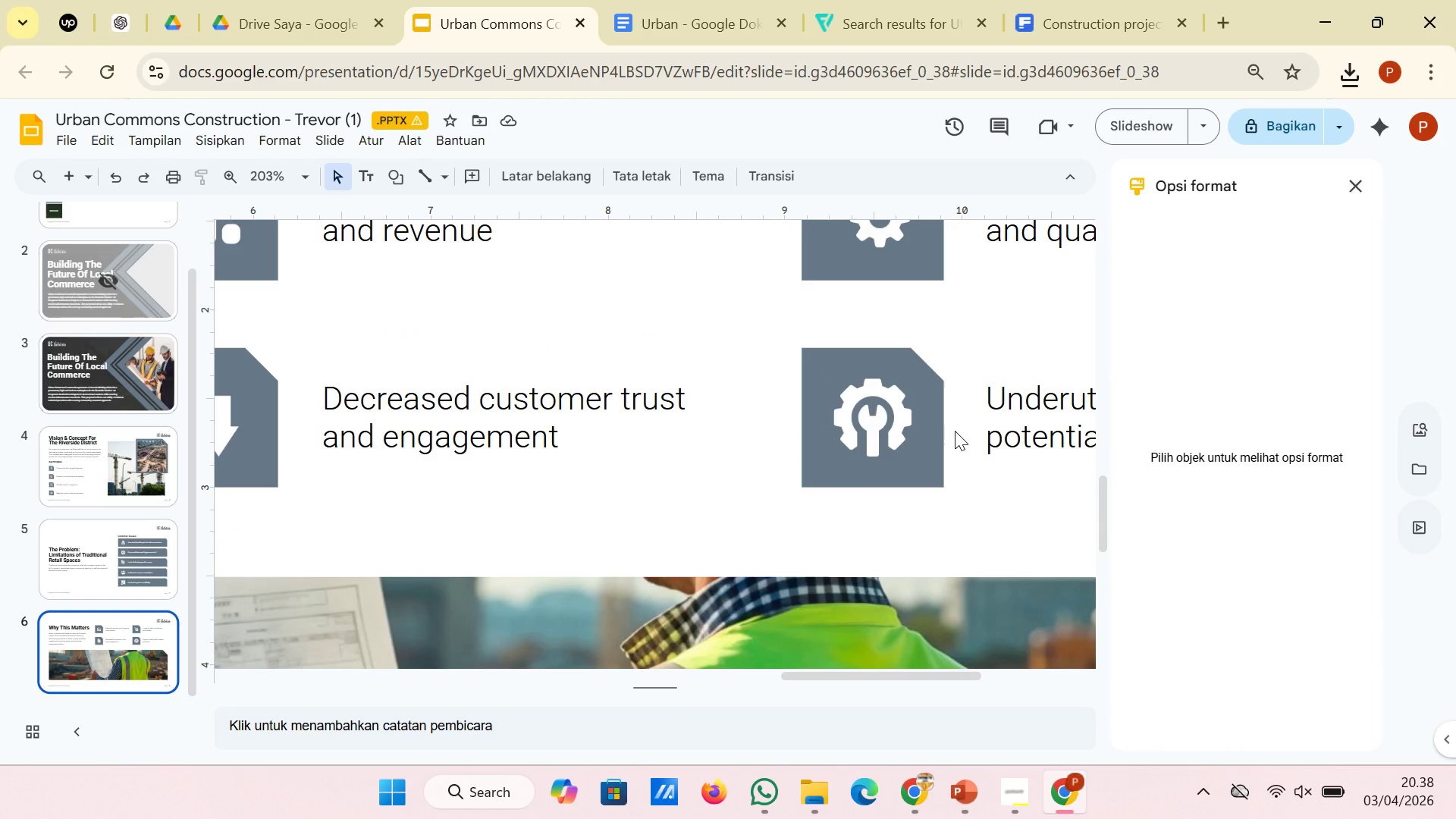 
hold_key(key=ControlLeft, duration=7.14)
scroll: coordinate [955, 431], scroll_direction: down, amount: 3.0
 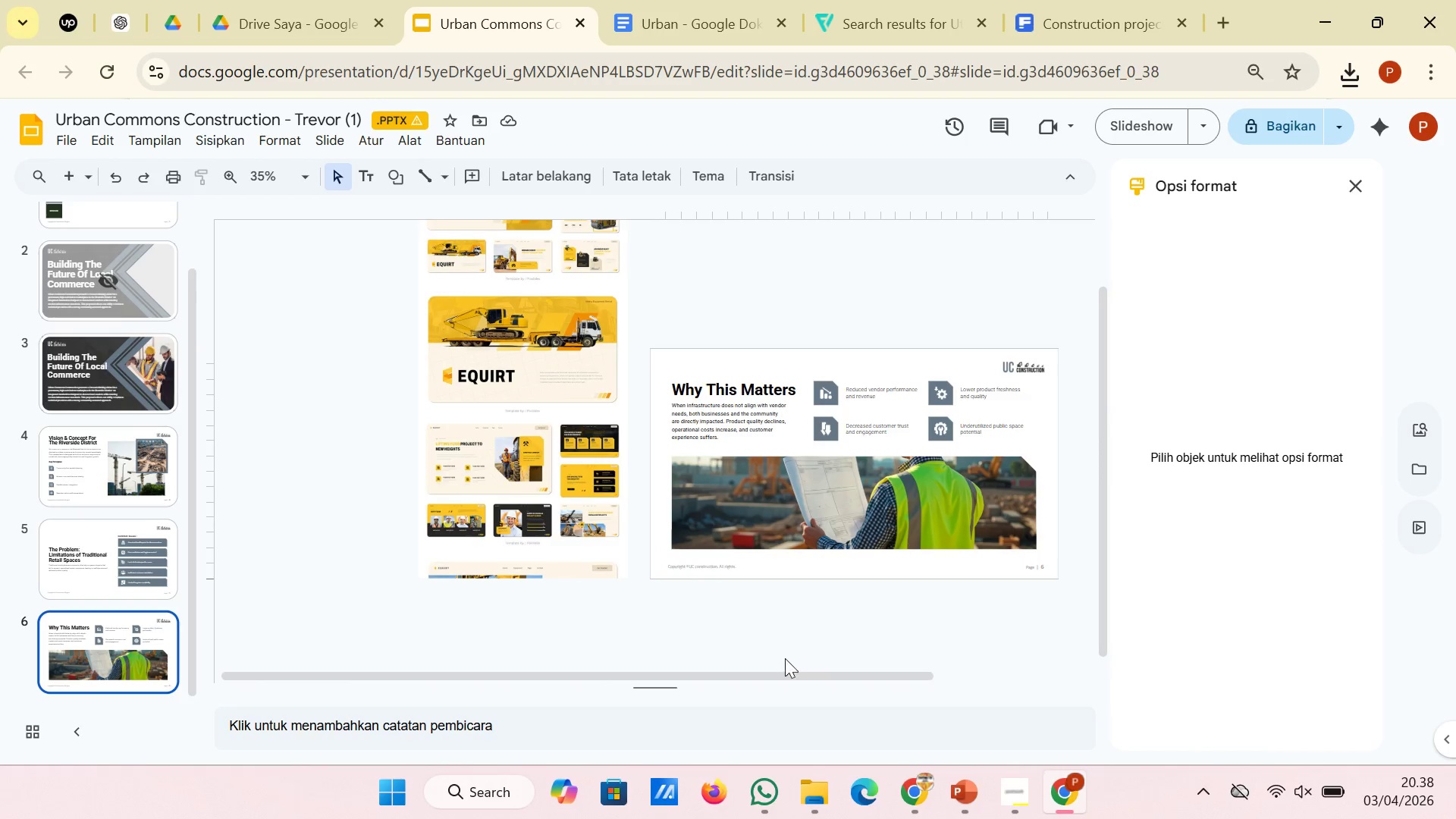 
left_click_drag(start_coordinate=[779, 679], to_coordinate=[866, 684])
 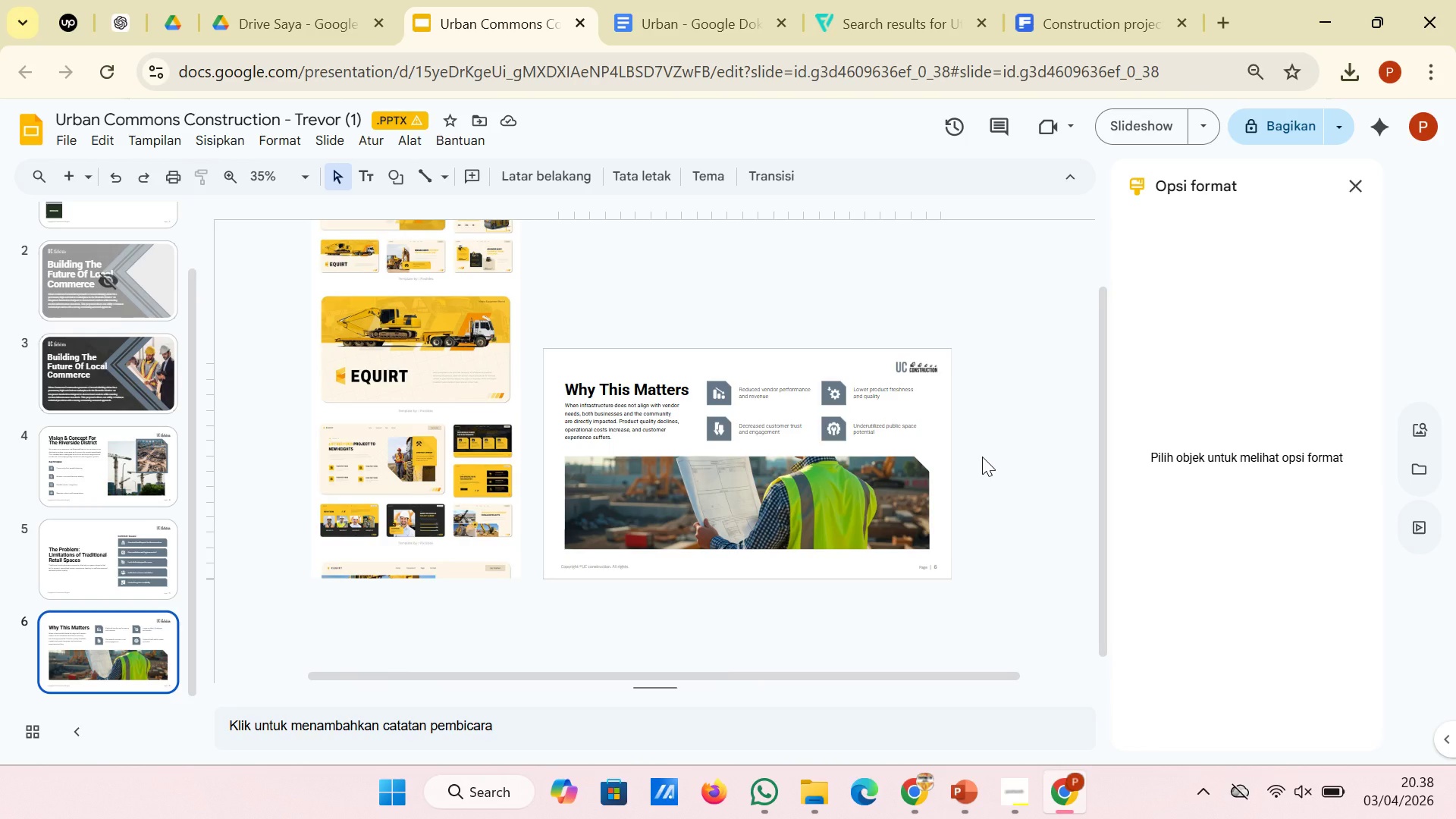 
wait(24.73)
 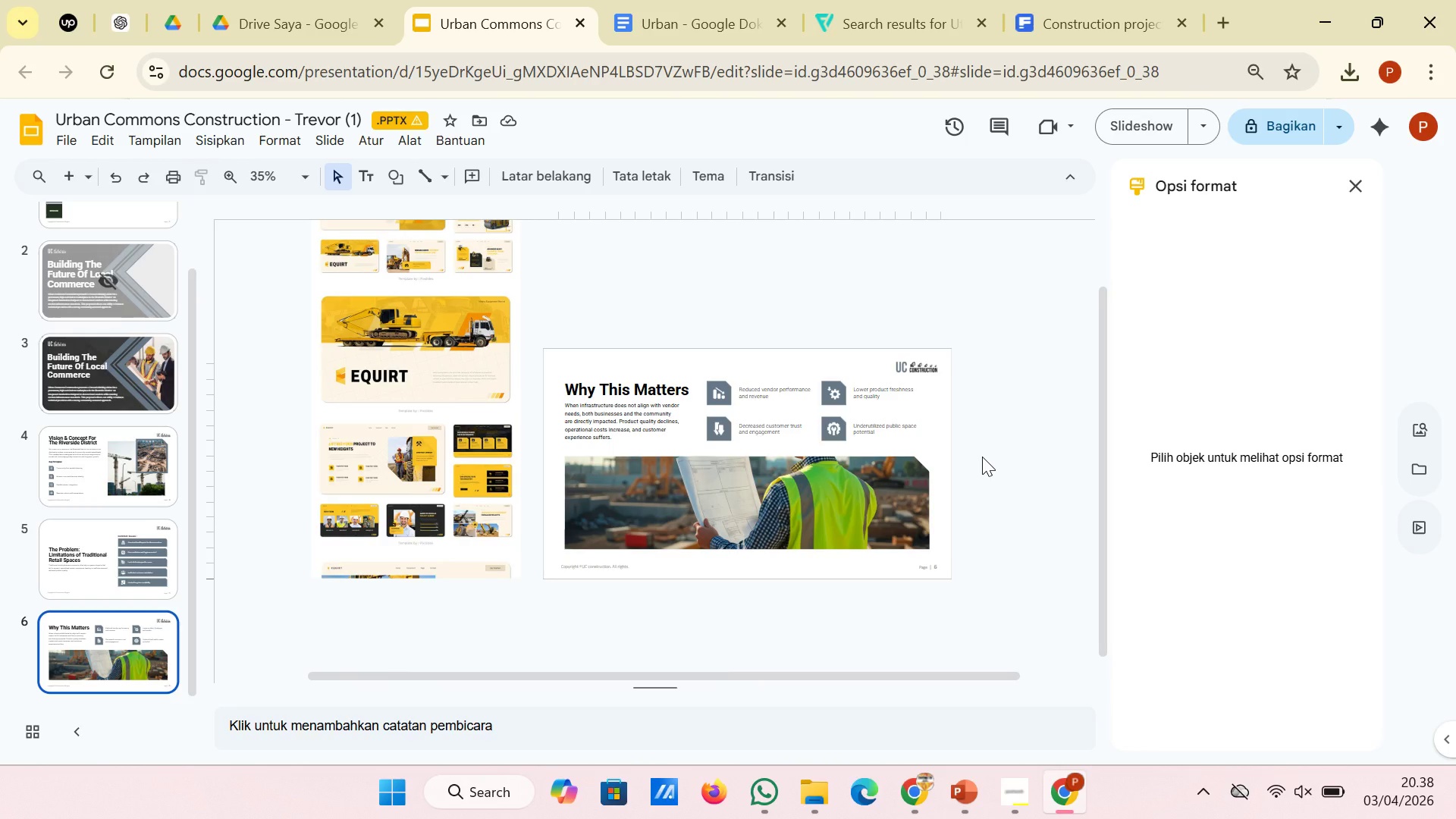 
left_click([1355, 178])
 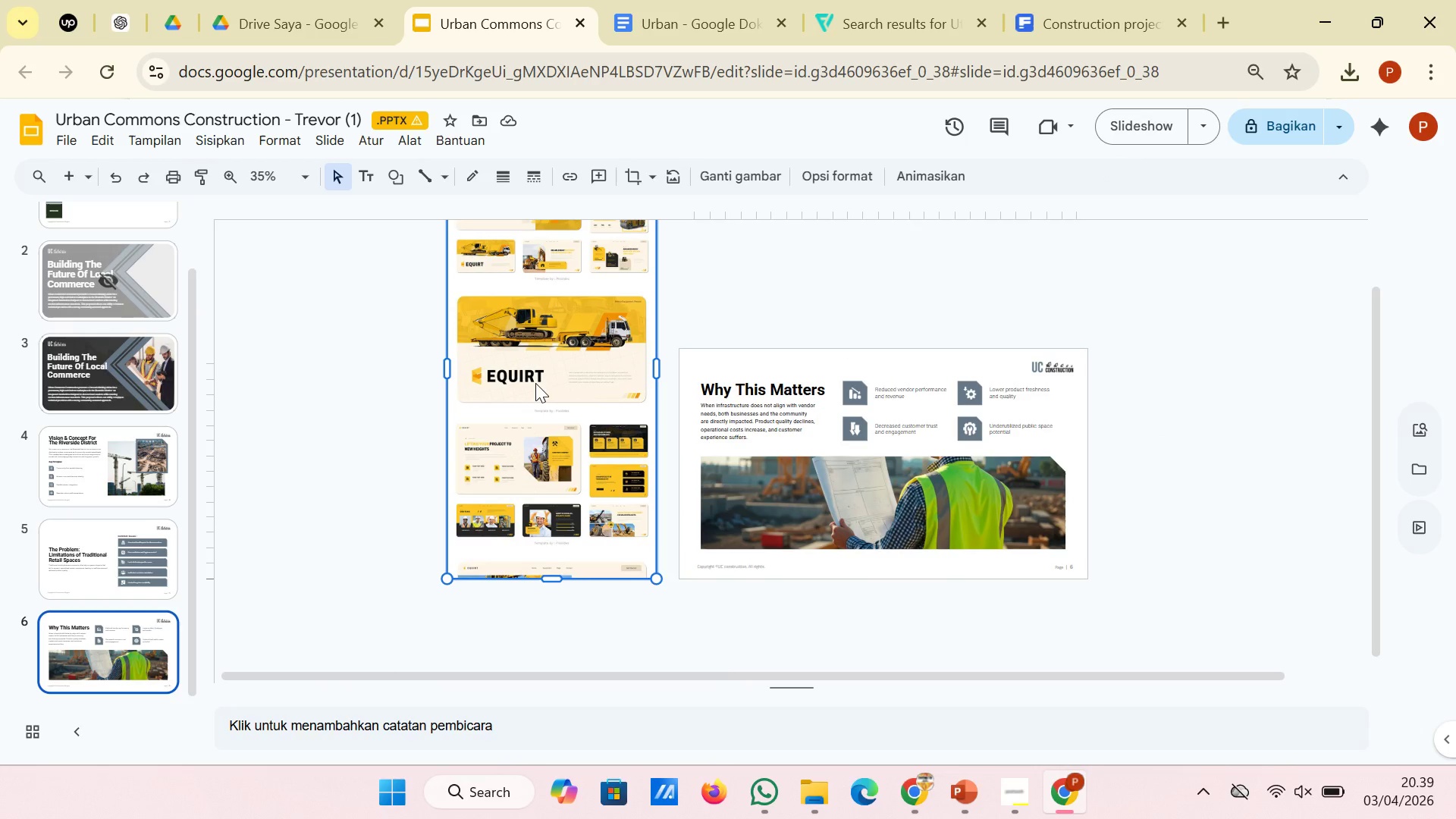 
wait(6.24)
 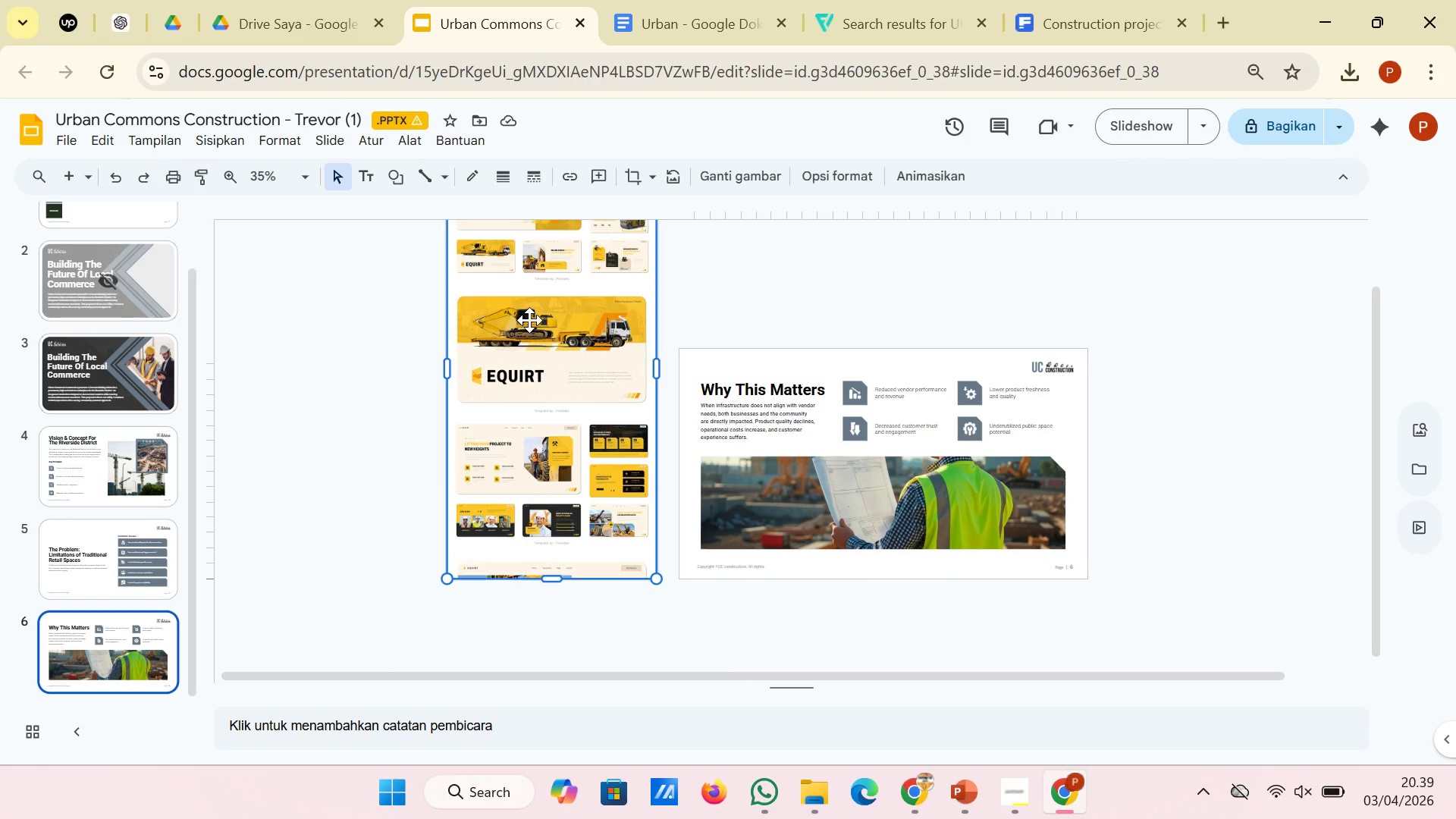 
left_click([1215, 487])
 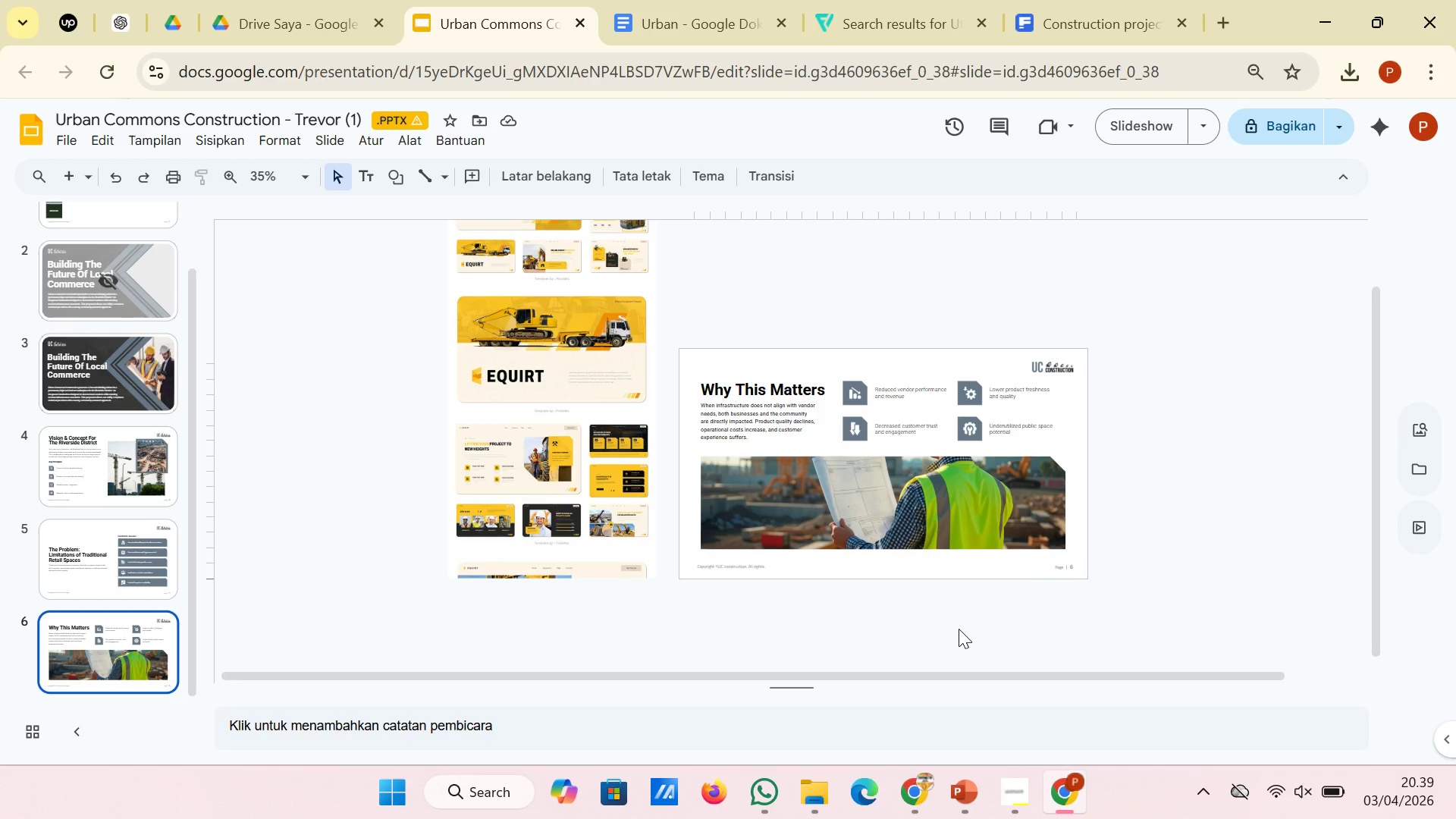 
wait(13.03)
 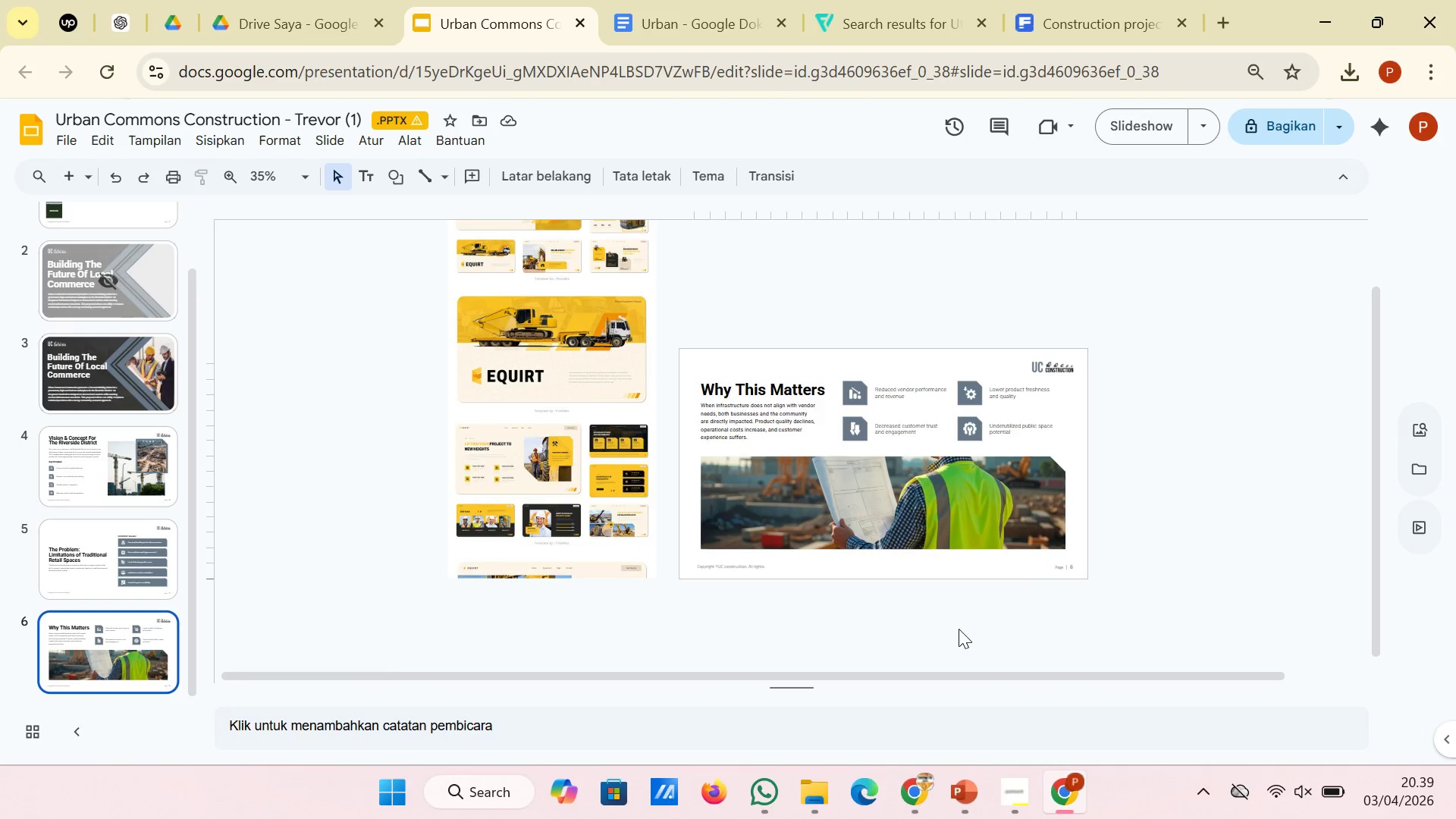 
left_click([869, 500])
 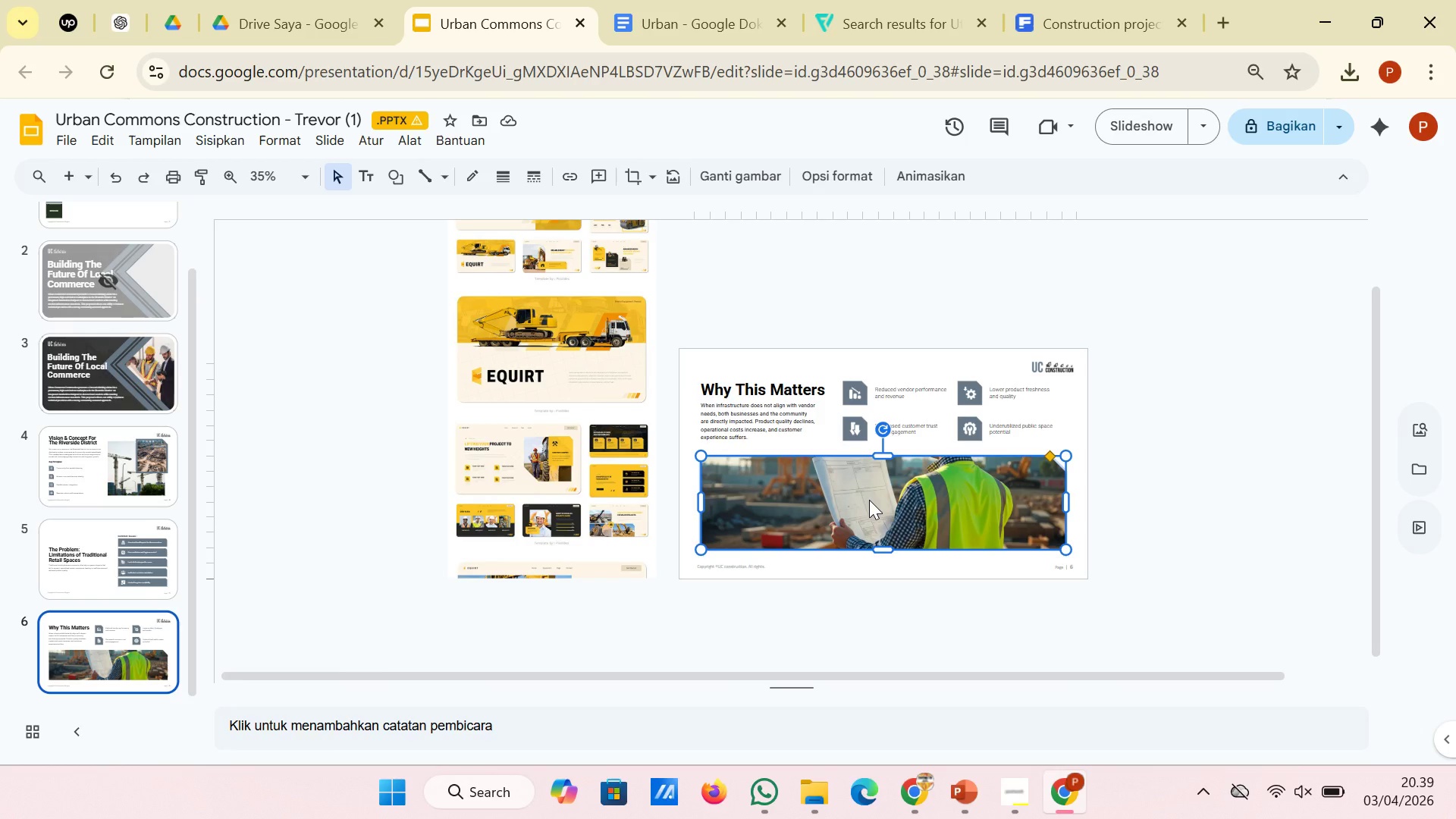 
hold_key(key=ControlLeft, duration=0.72)
scroll: coordinate [869, 500], scroll_direction: up, amount: 1.0
 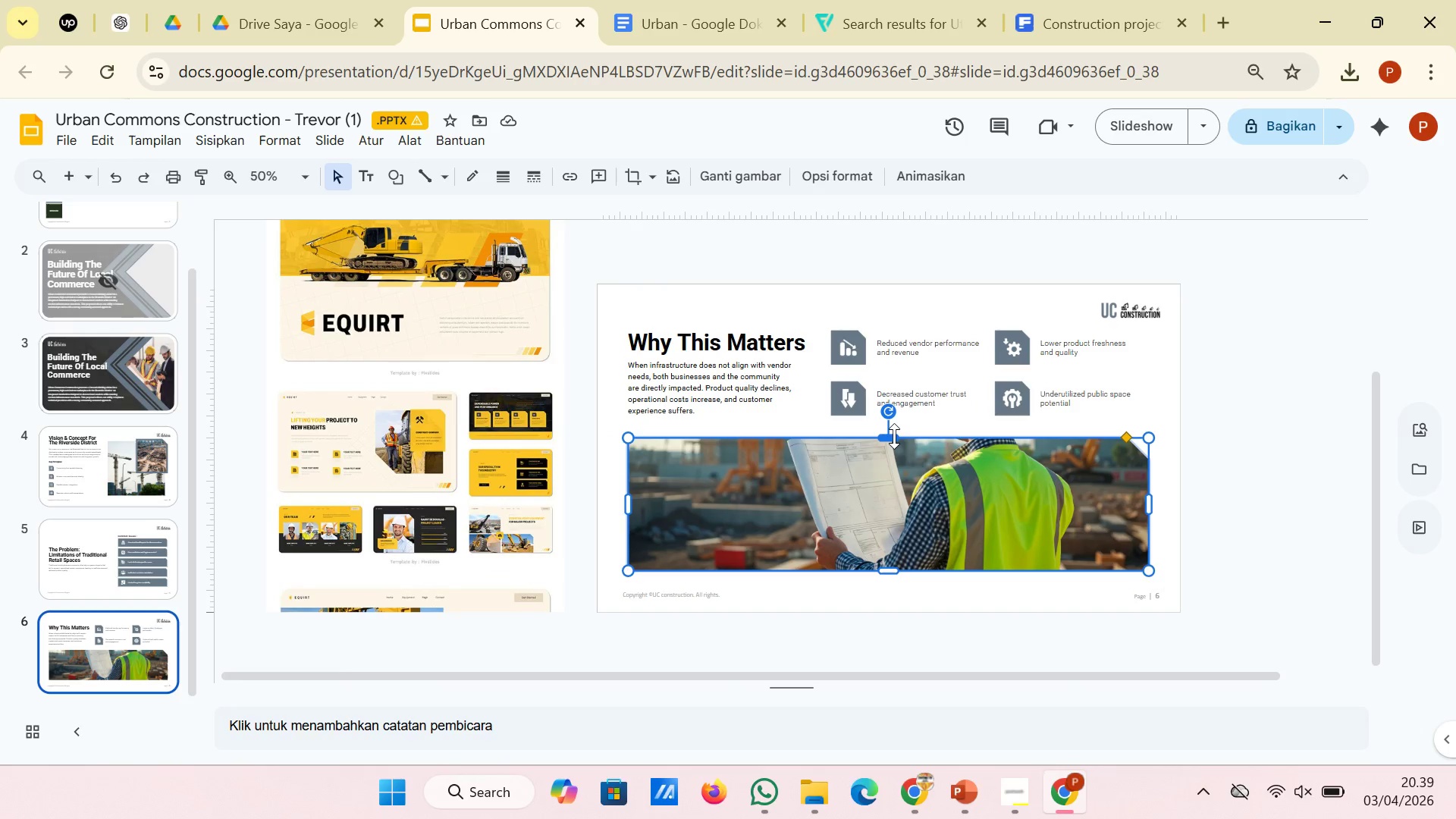 
left_click_drag(start_coordinate=[892, 436], to_coordinate=[887, 432])
 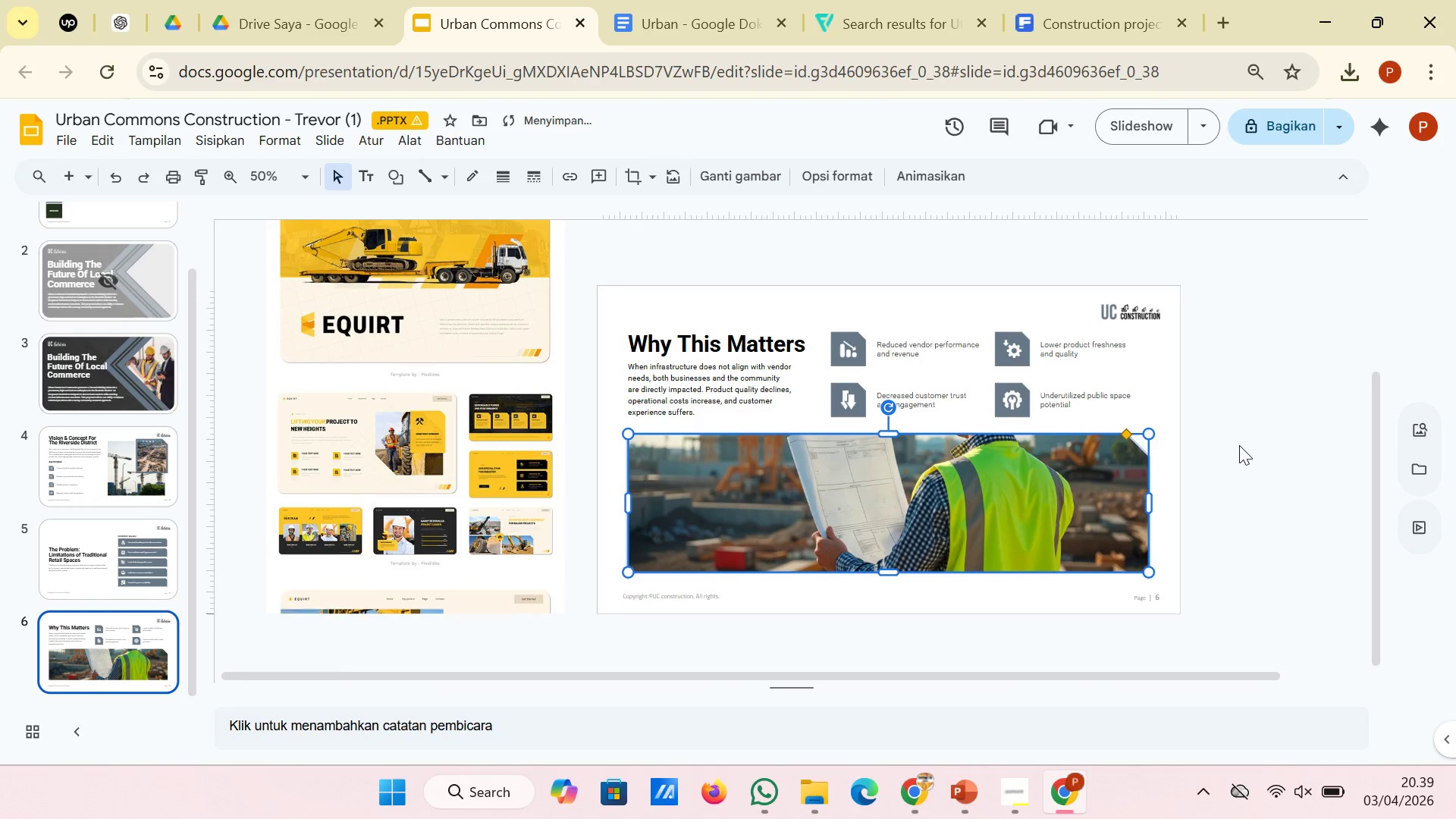 
left_click([1239, 445])
 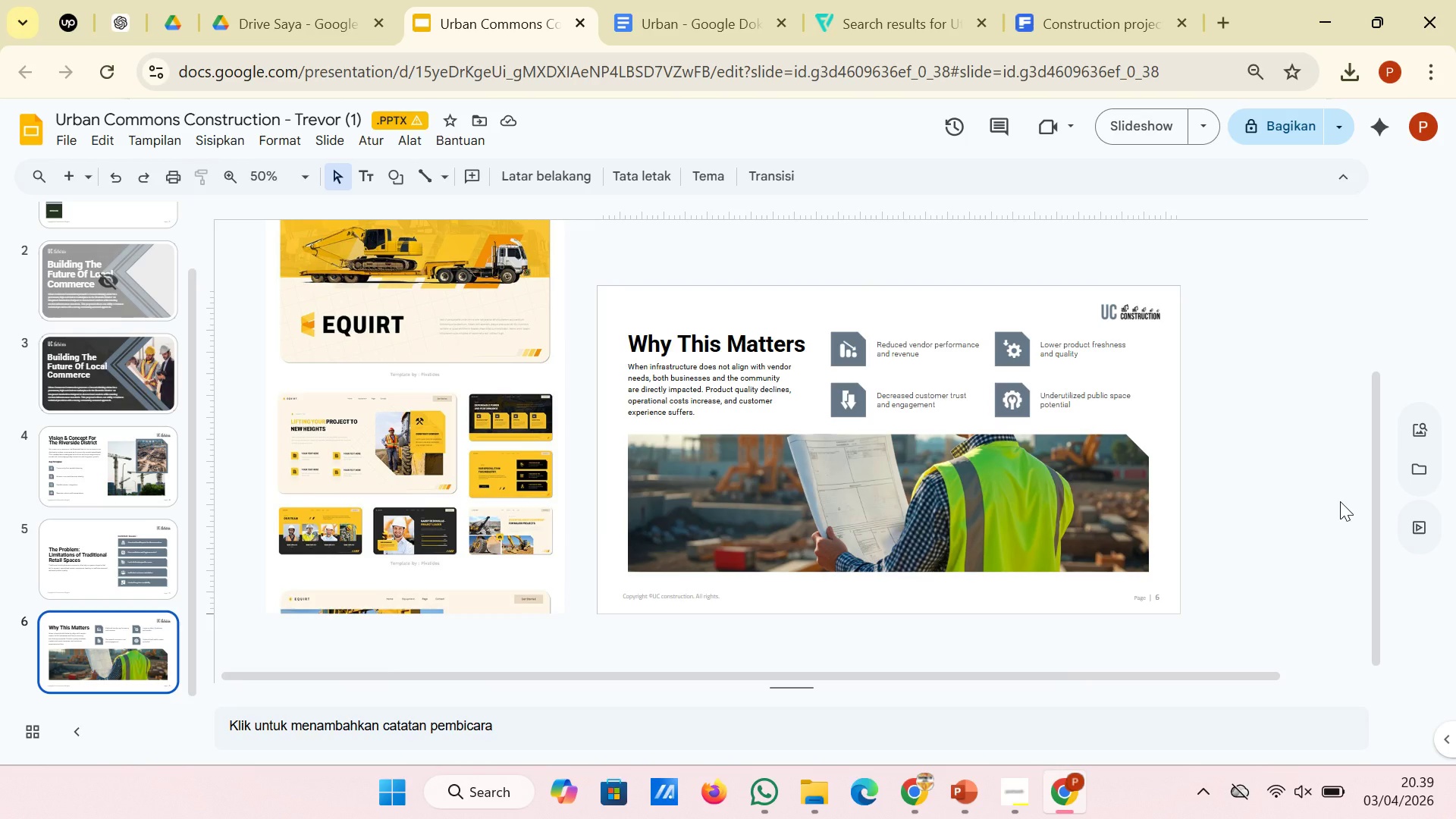 
wait(25.58)
 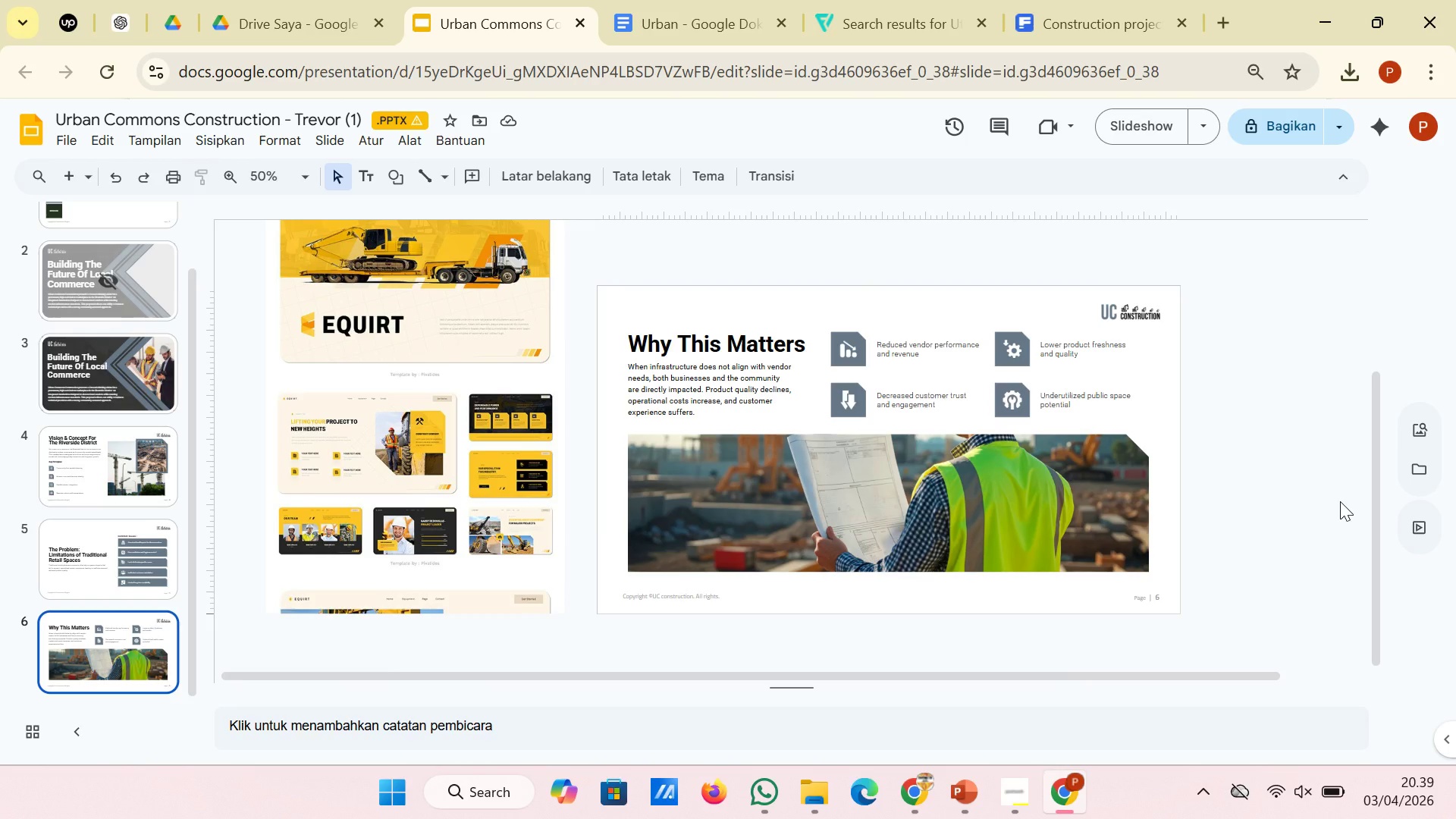 
scroll: coordinate [330, 497], scroll_direction: down, amount: 2.0
 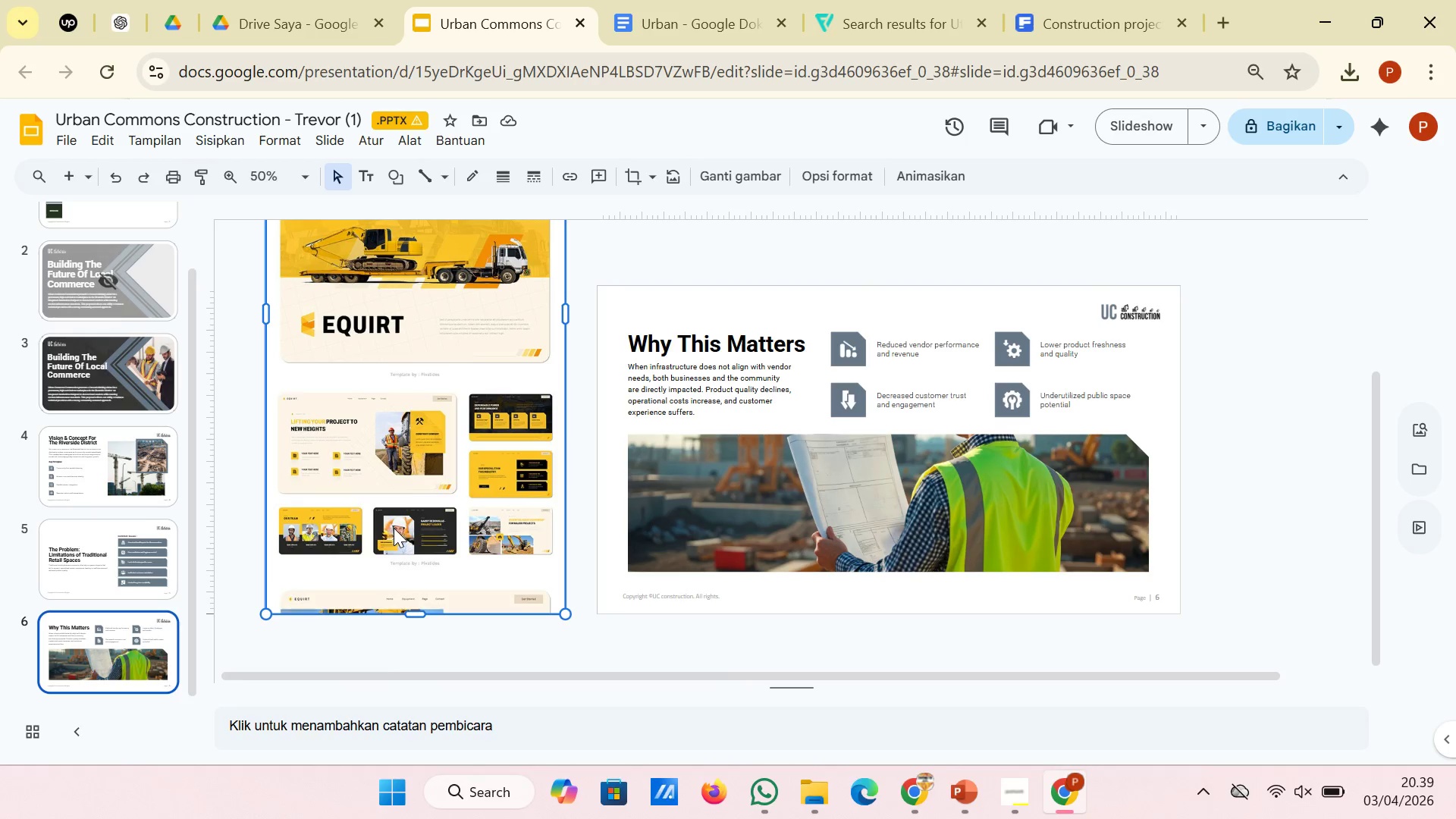 
left_click_drag(start_coordinate=[413, 529], to_coordinate=[414, 494])
 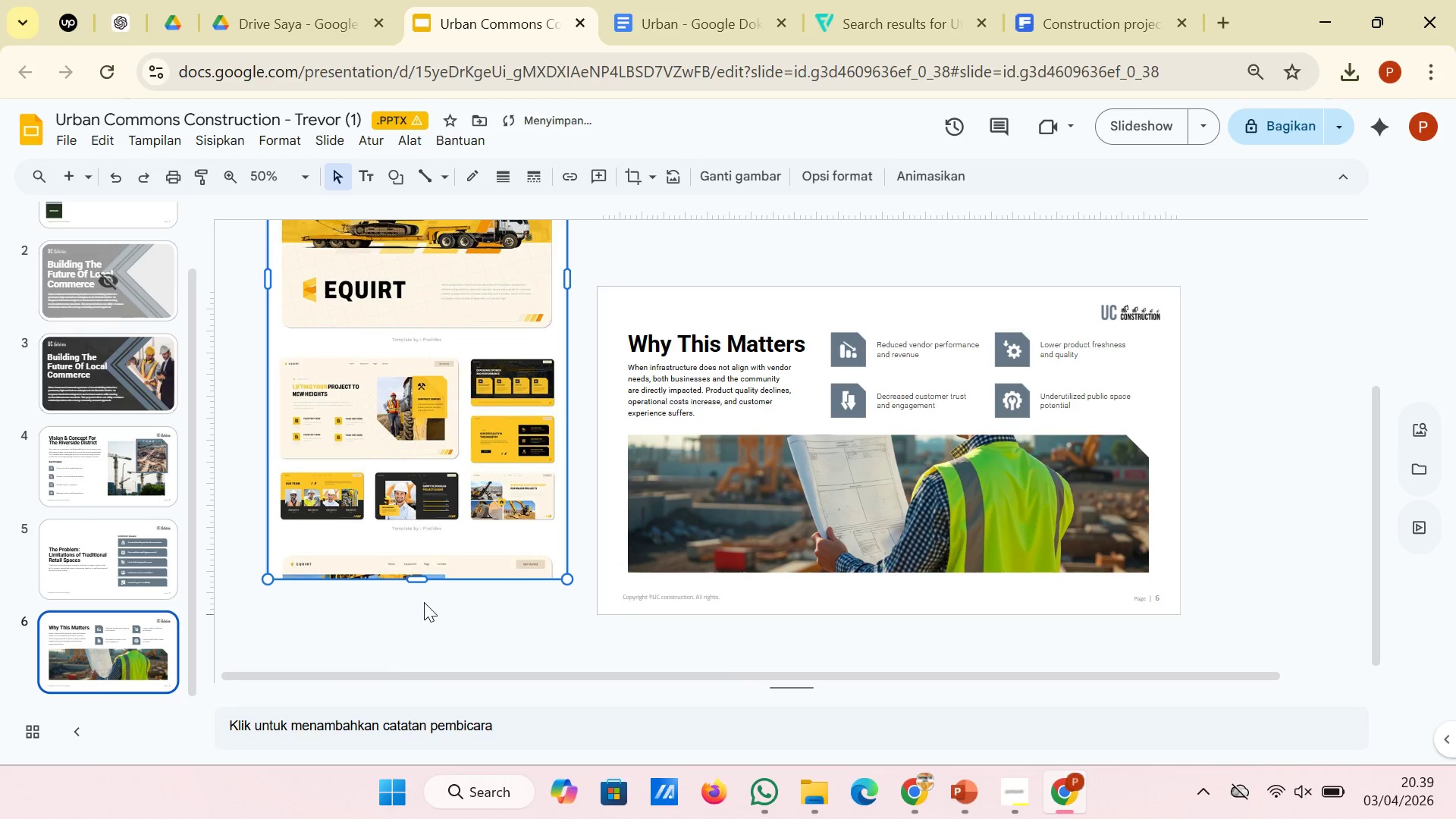 
left_click([424, 602])
 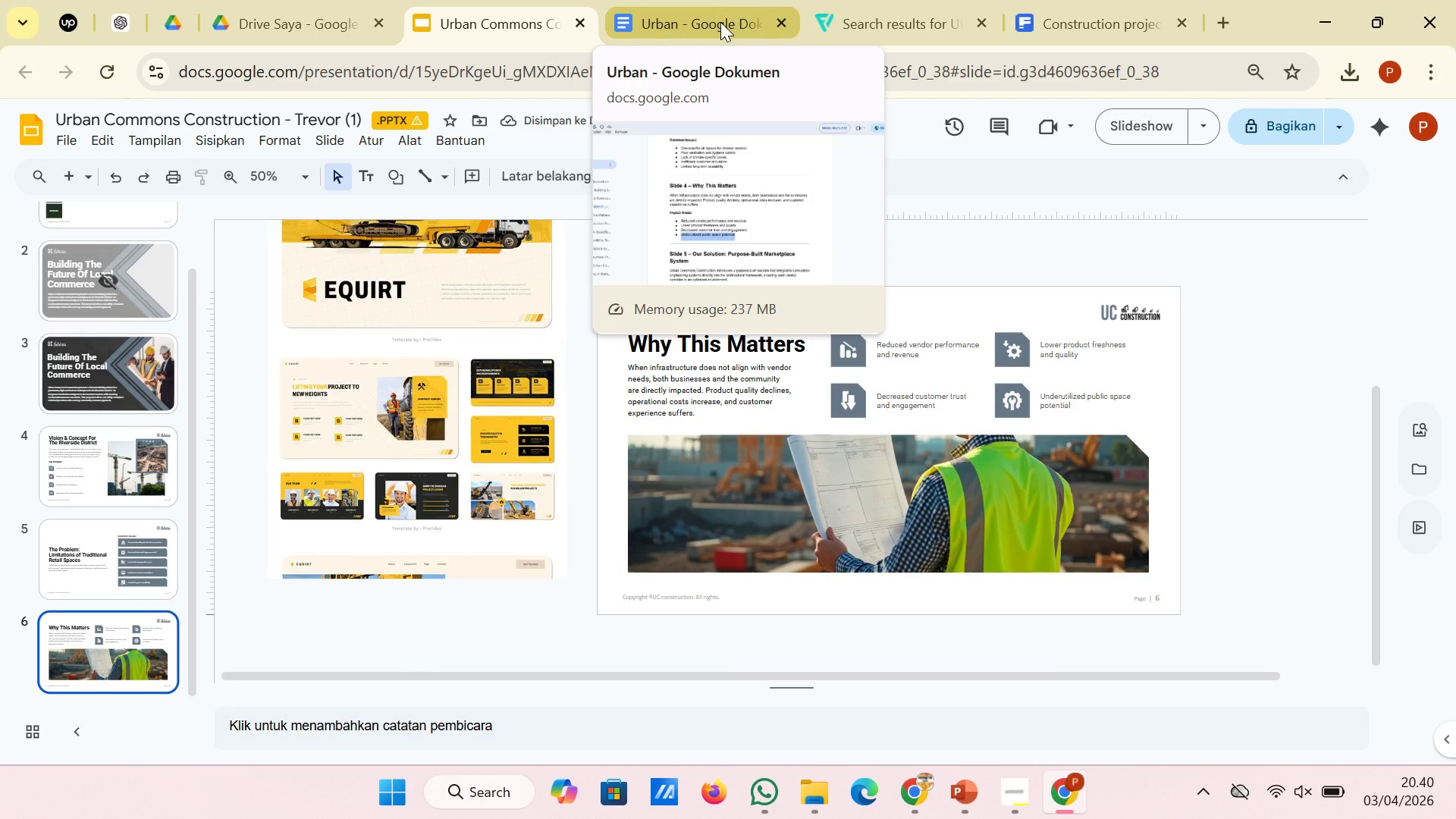 
wait(8.14)
 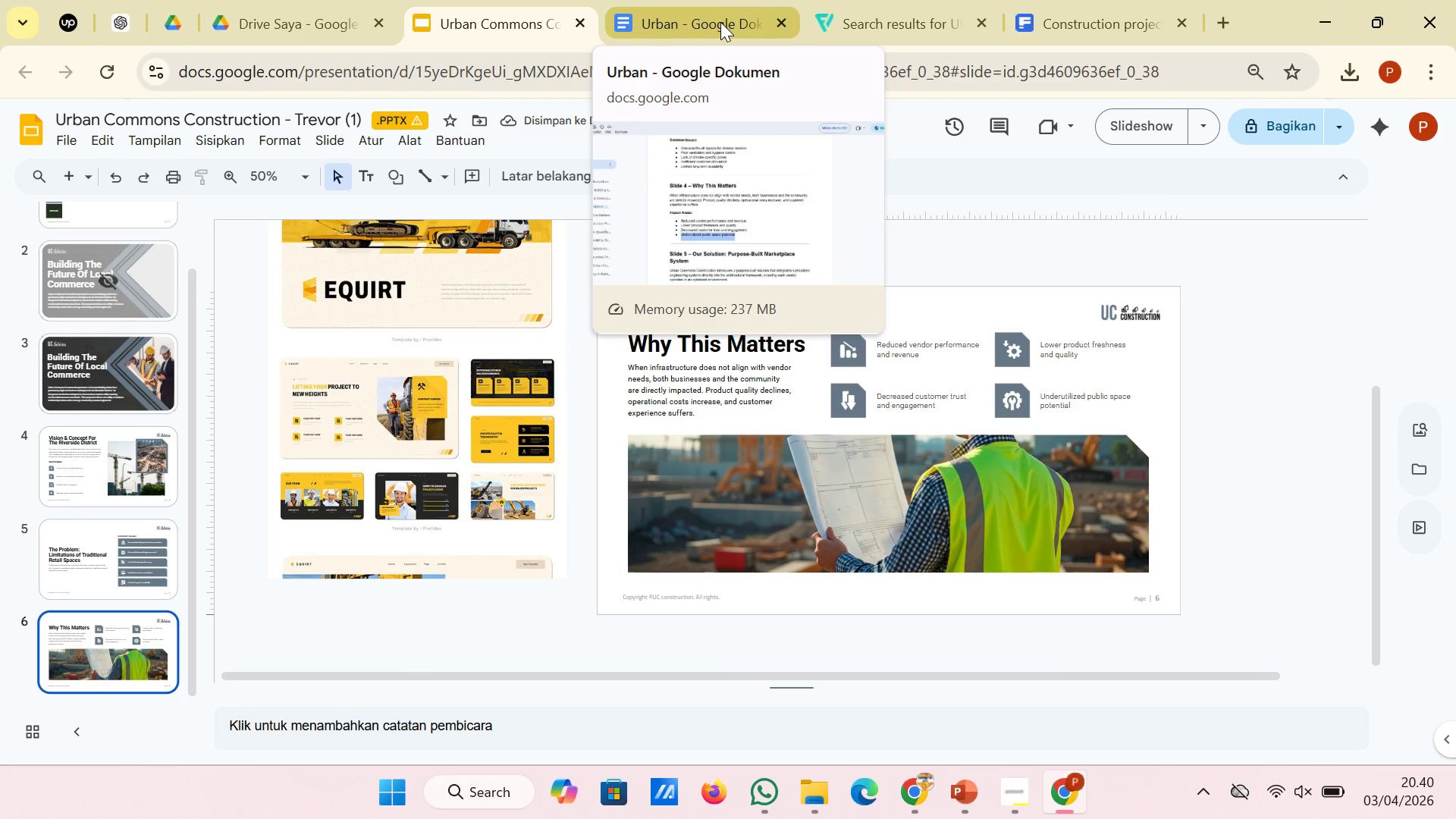 
left_click([924, 344])
 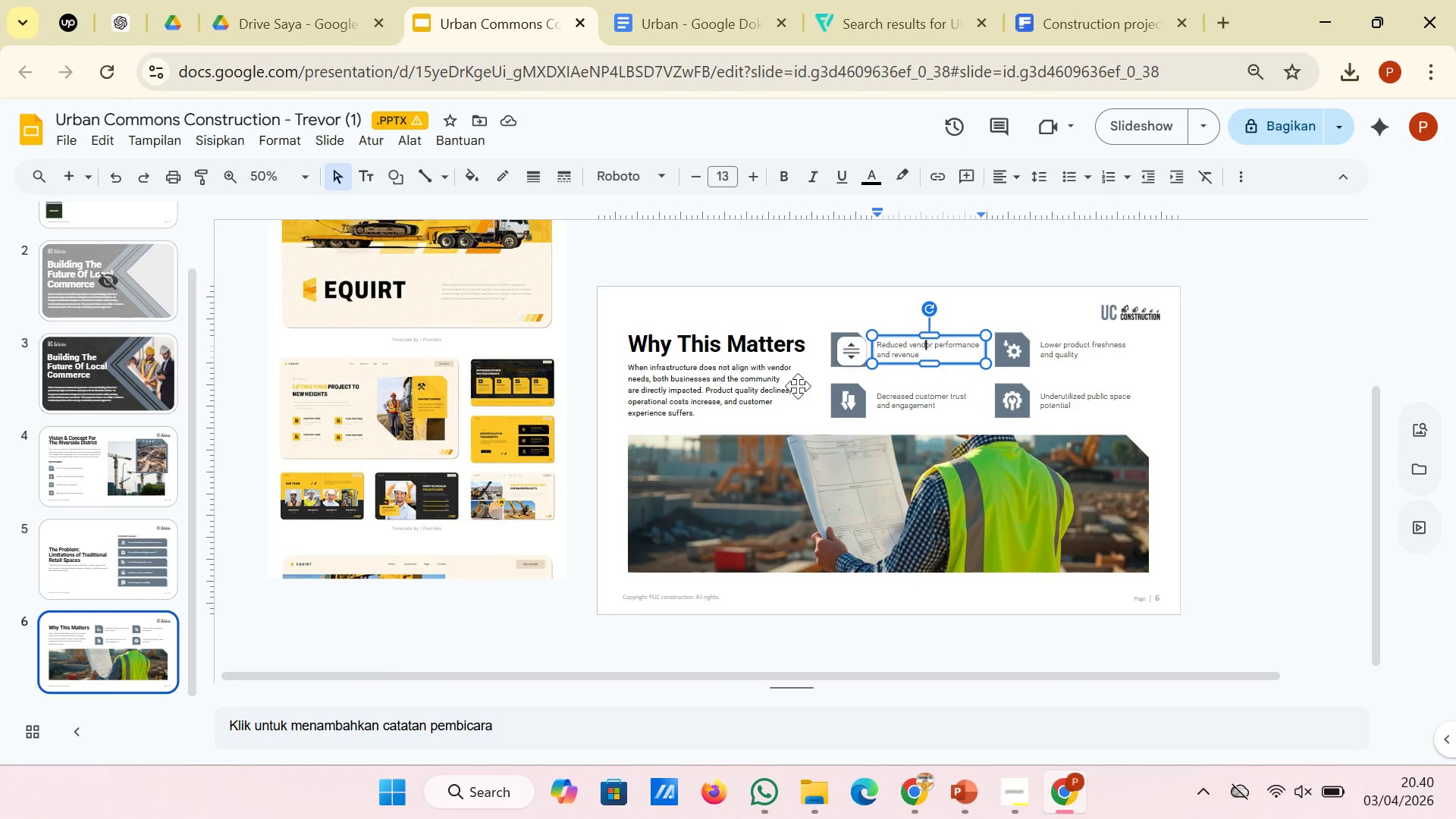 
left_click([826, 369])
 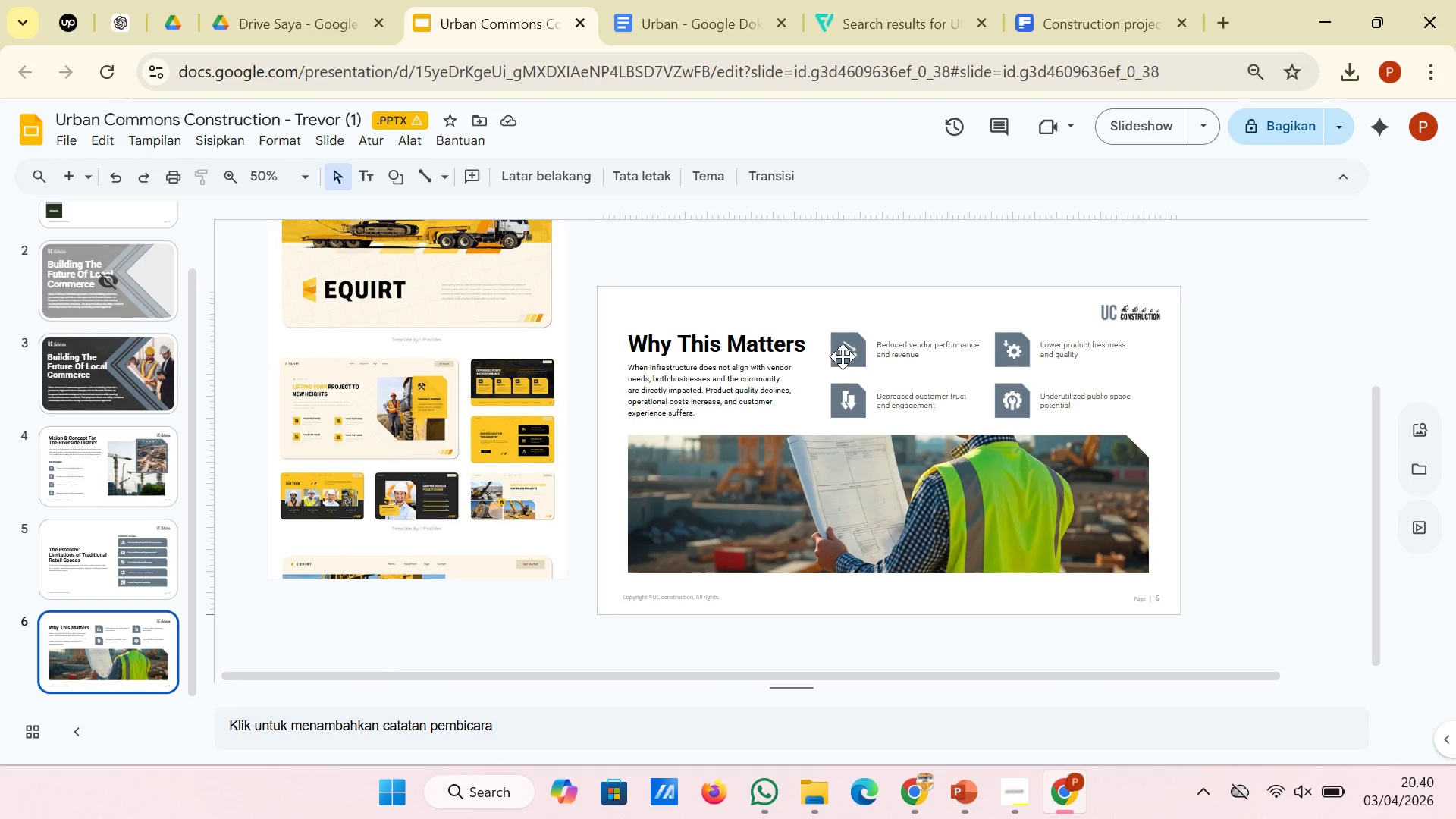 
left_click([844, 356])
 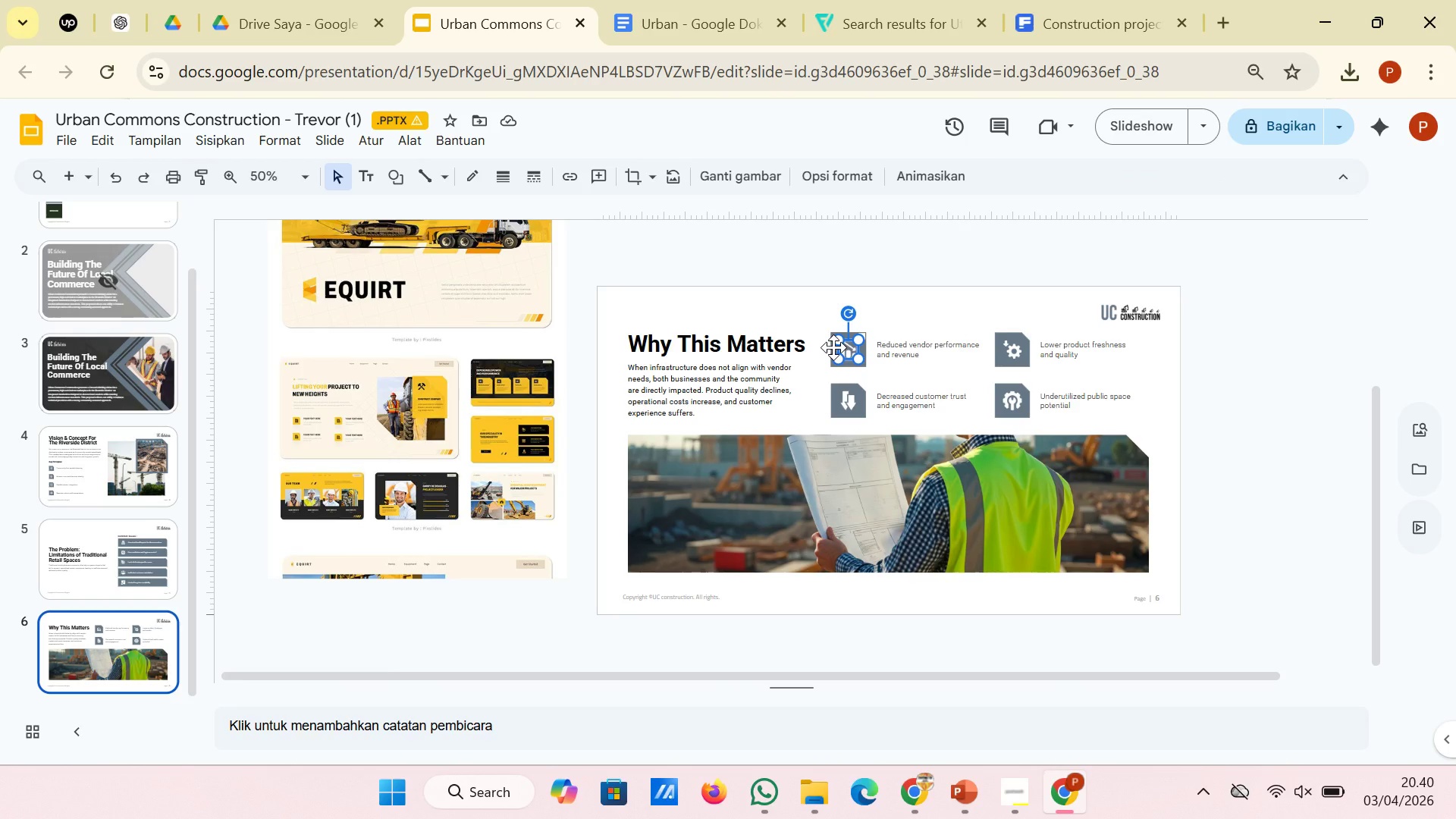 
hold_key(key=ShiftLeft, duration=0.67)
left_click([833, 347])
 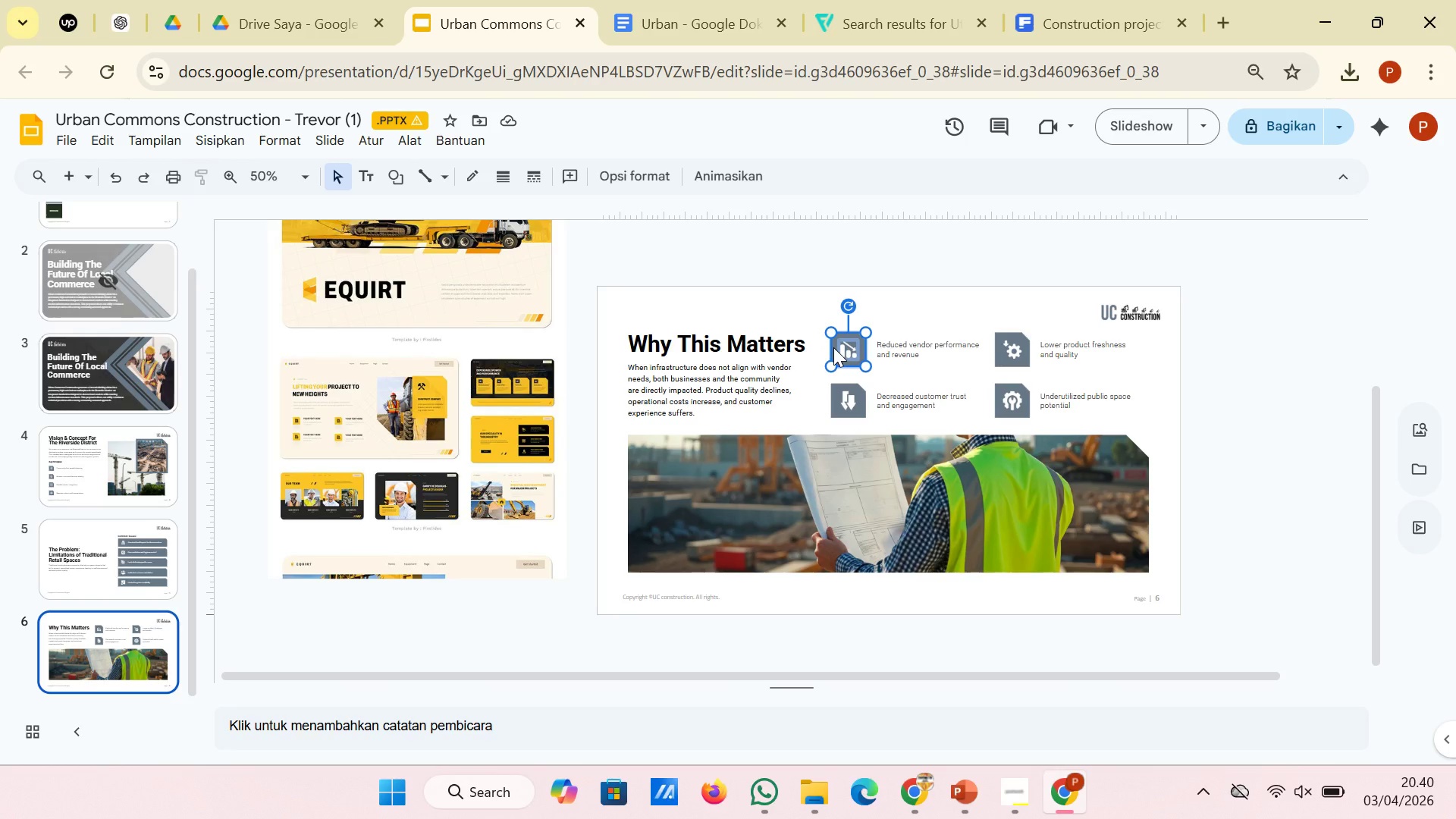 
key(Alt+Control+G)
 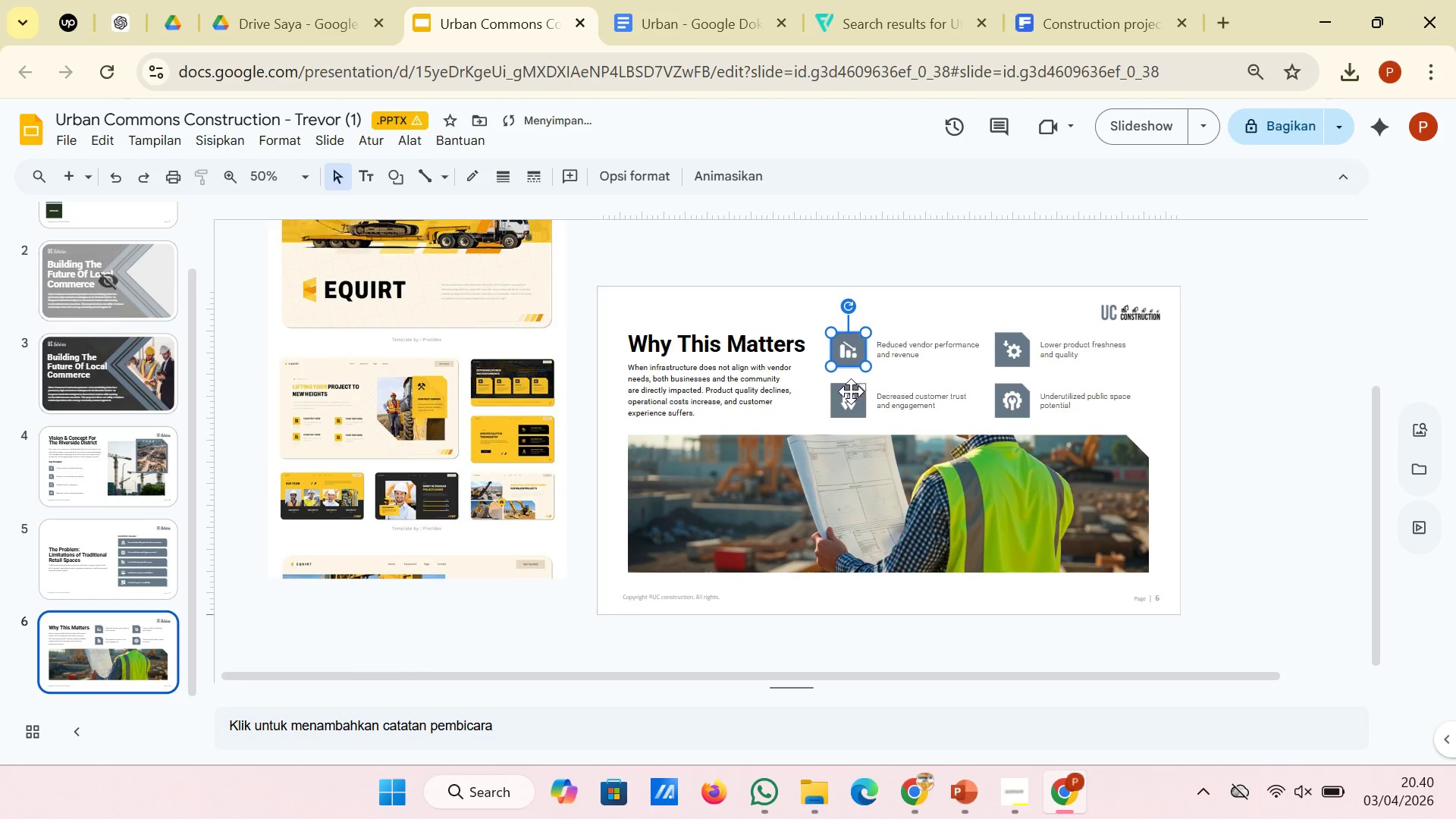 
left_click([846, 401])
 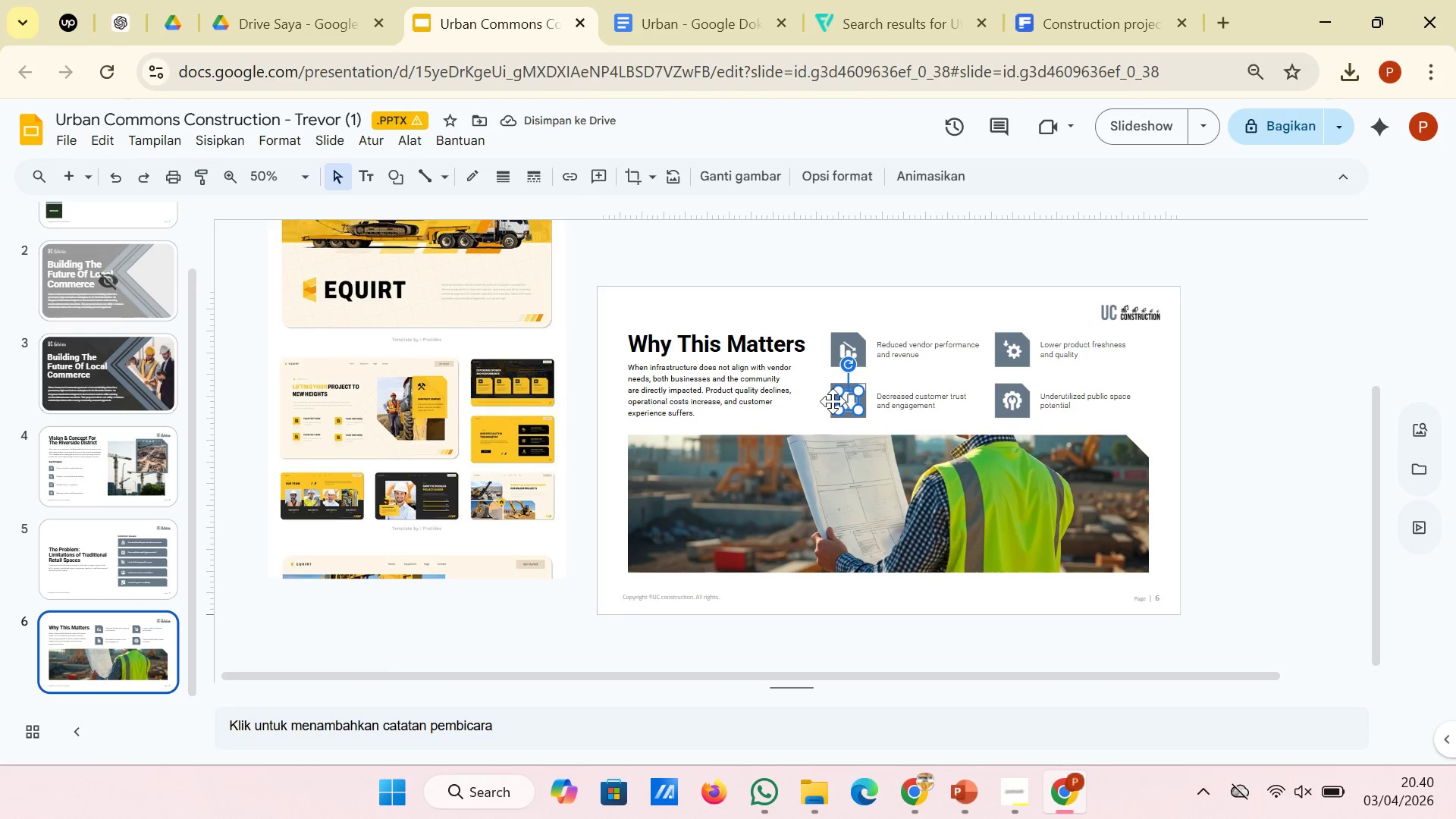 
hold_key(key=ShiftLeft, duration=0.8)
left_click([833, 401])
 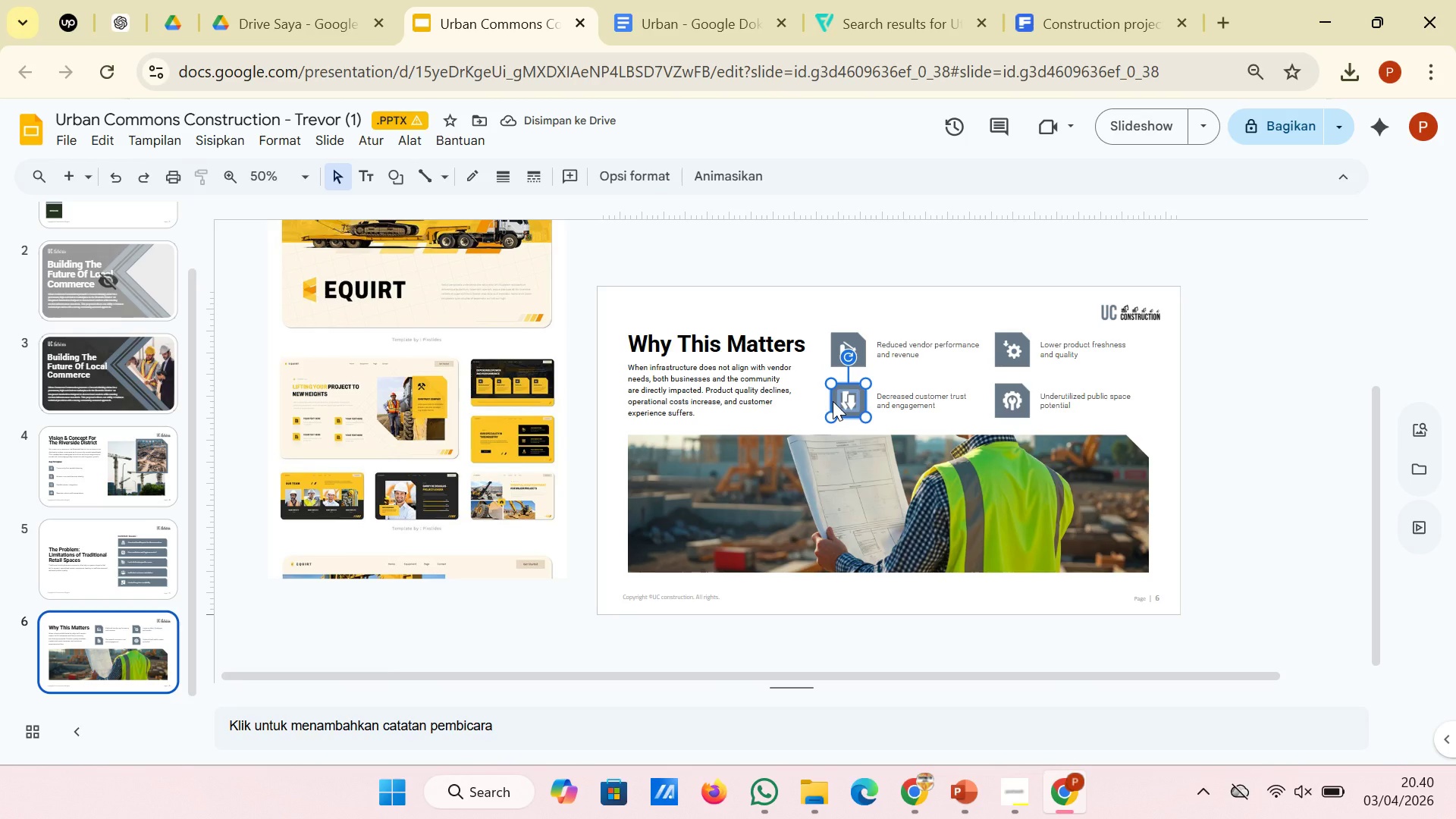 
key(Alt+Control+G)
 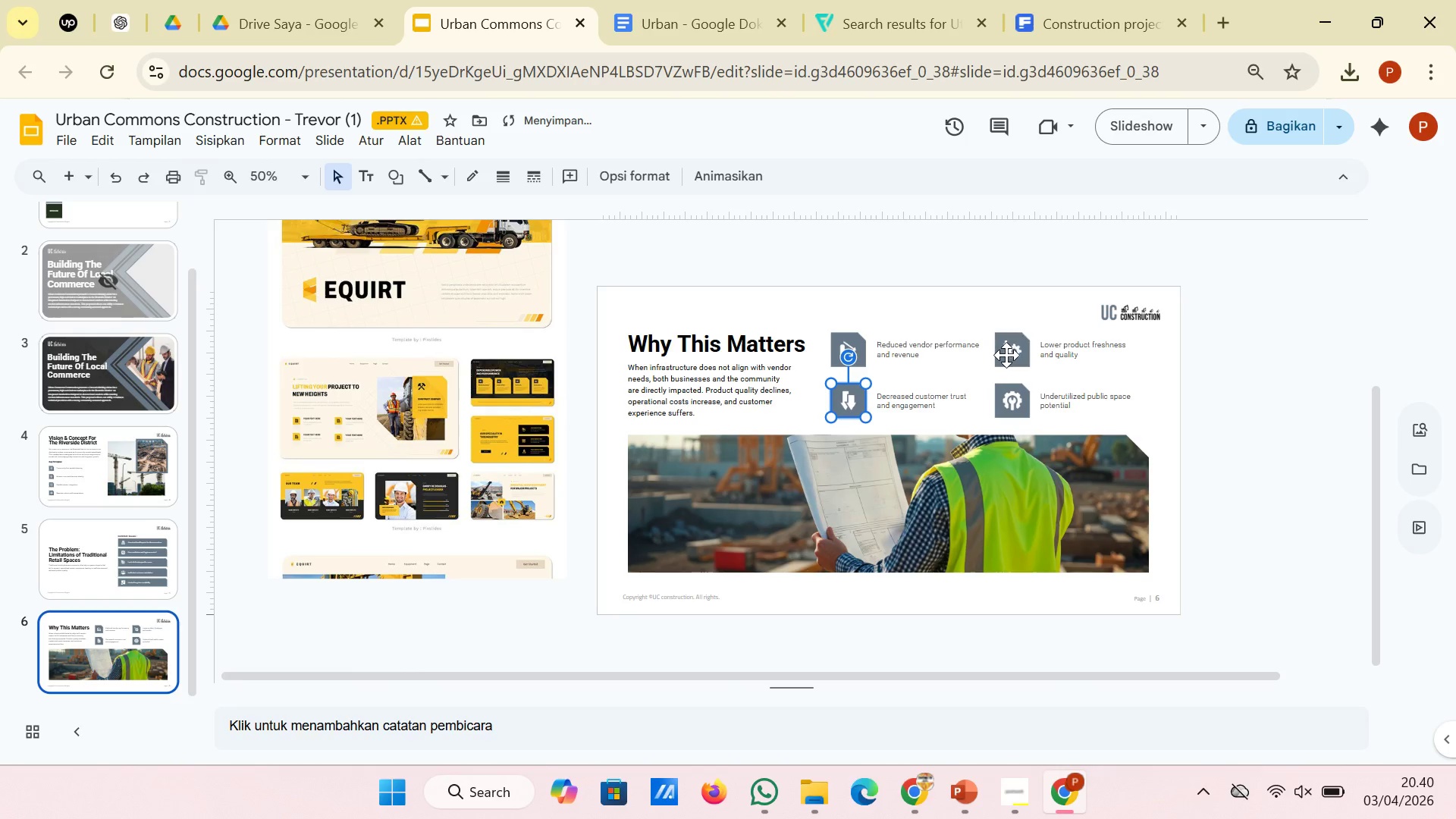 
left_click([1012, 355])
 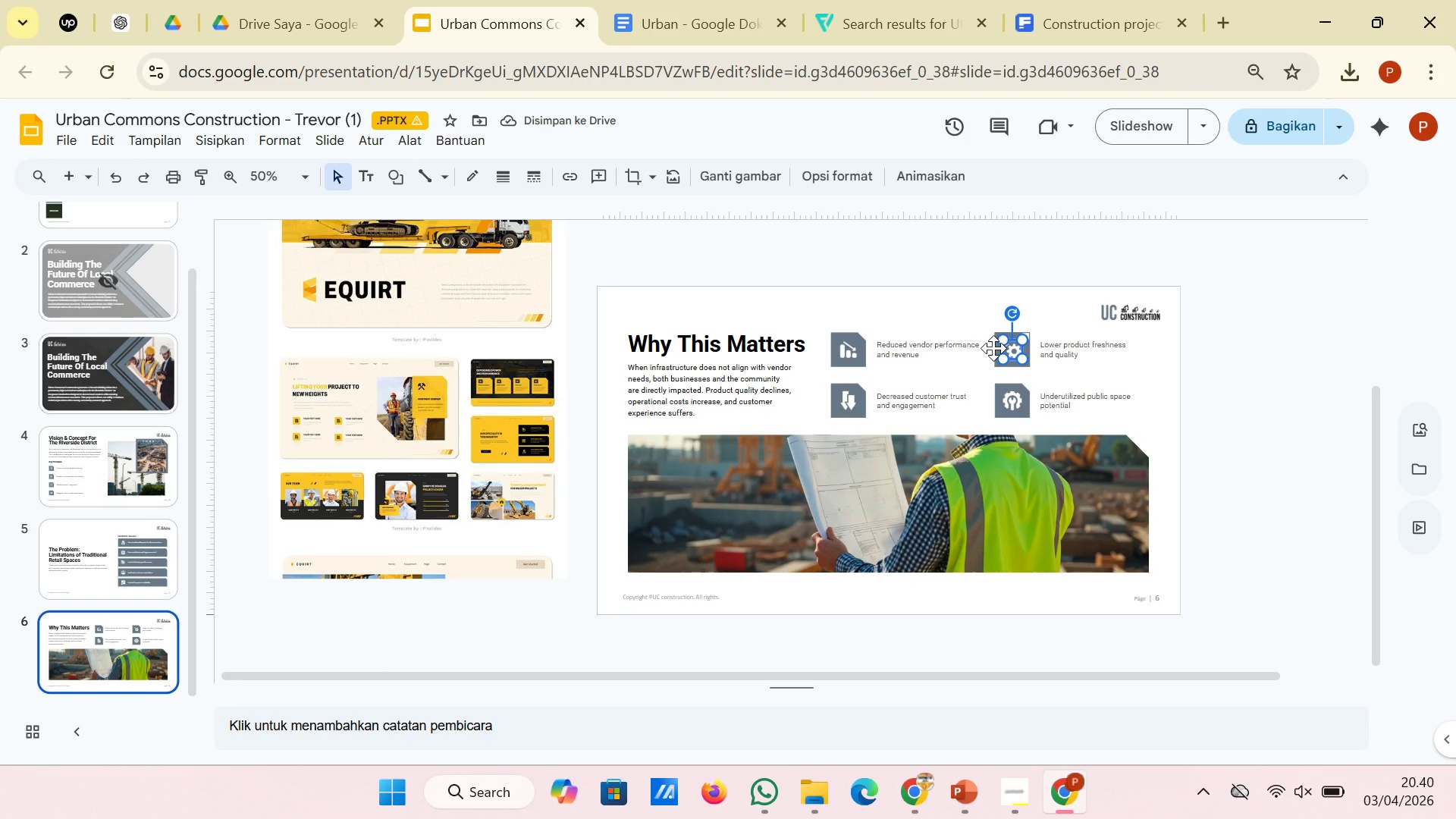 
hold_key(key=ShiftLeft, duration=0.56)
left_click([993, 348])
 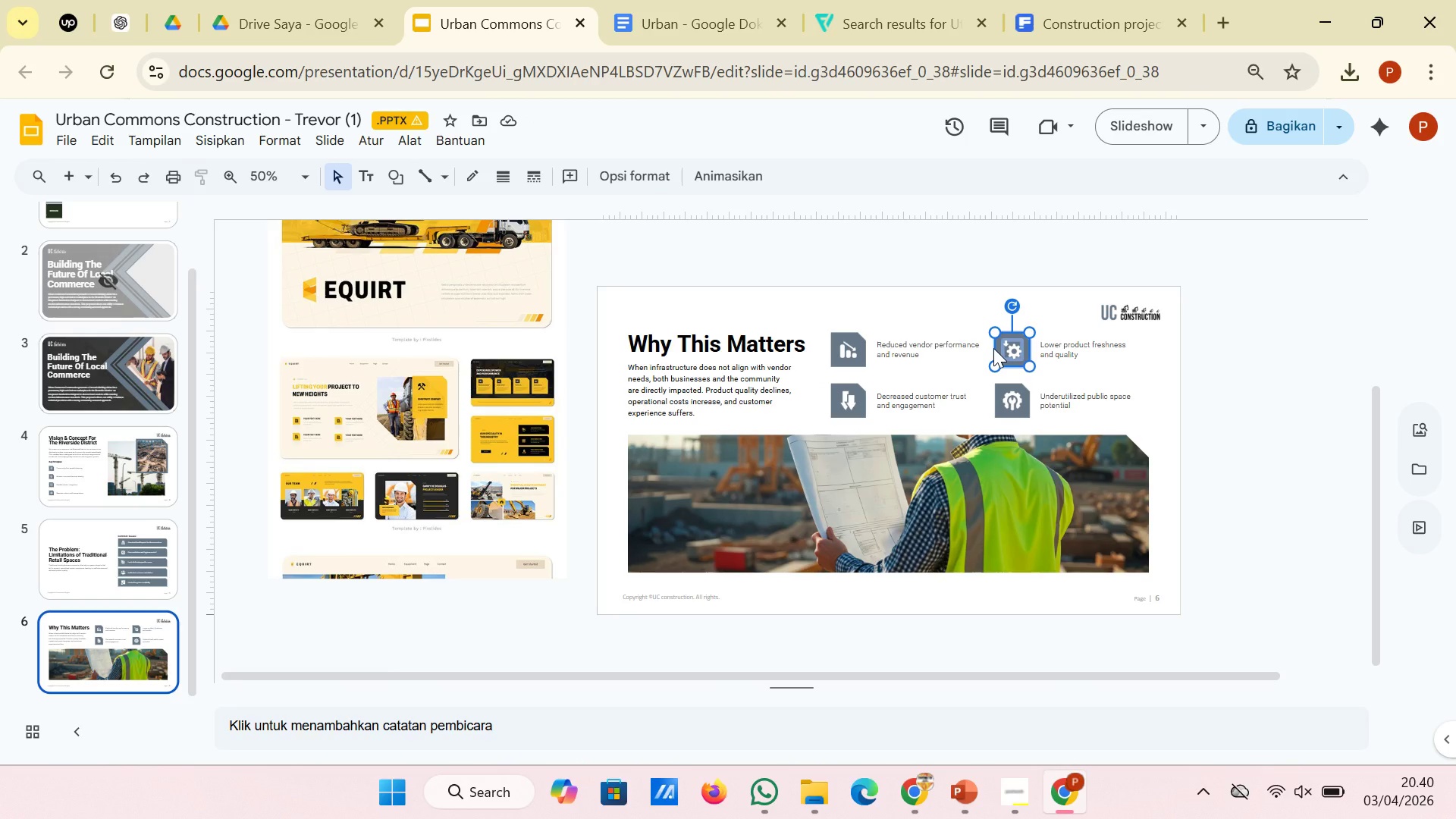 
key(Alt+Control+G)
 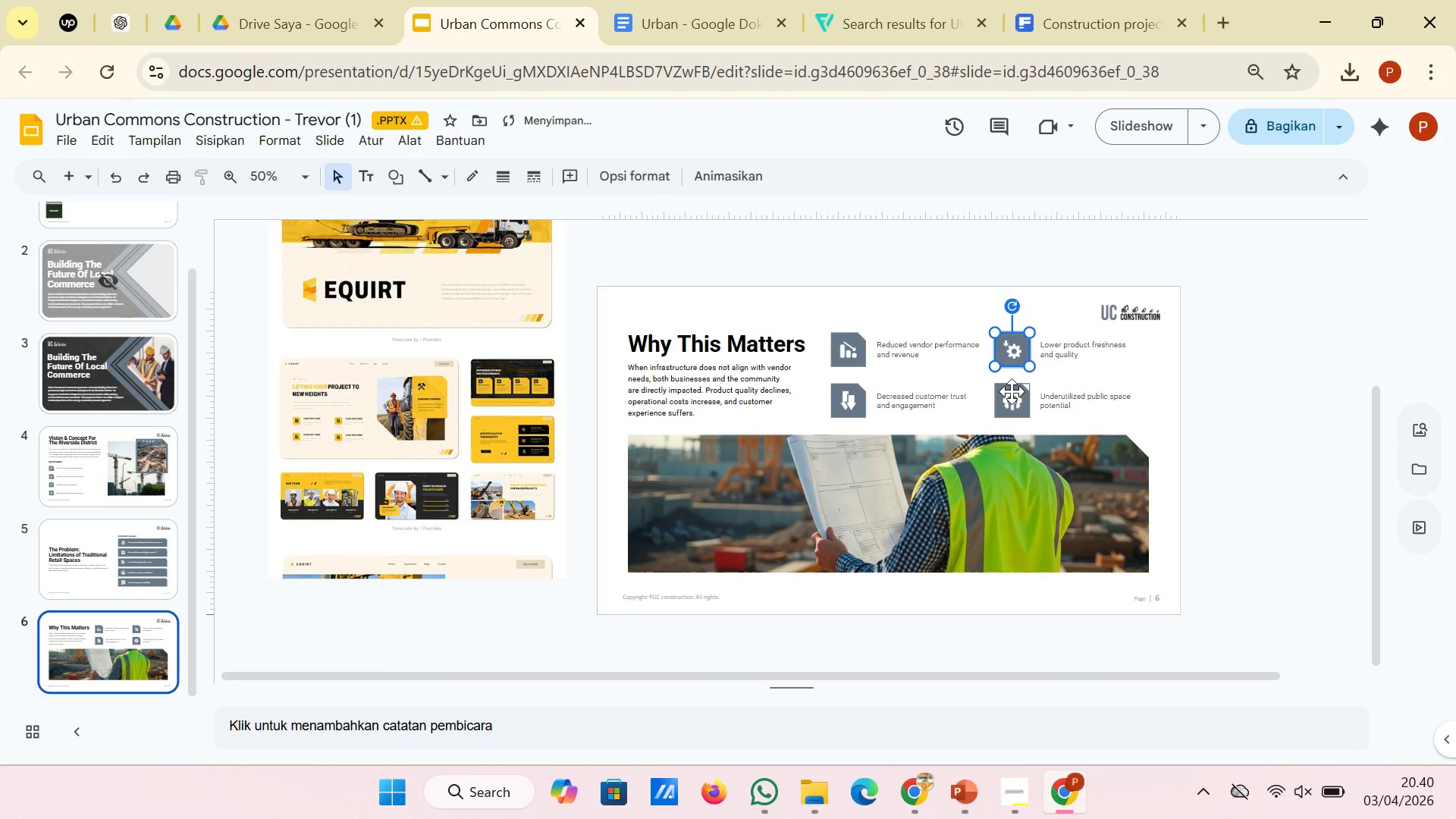 
left_click([1012, 400])
 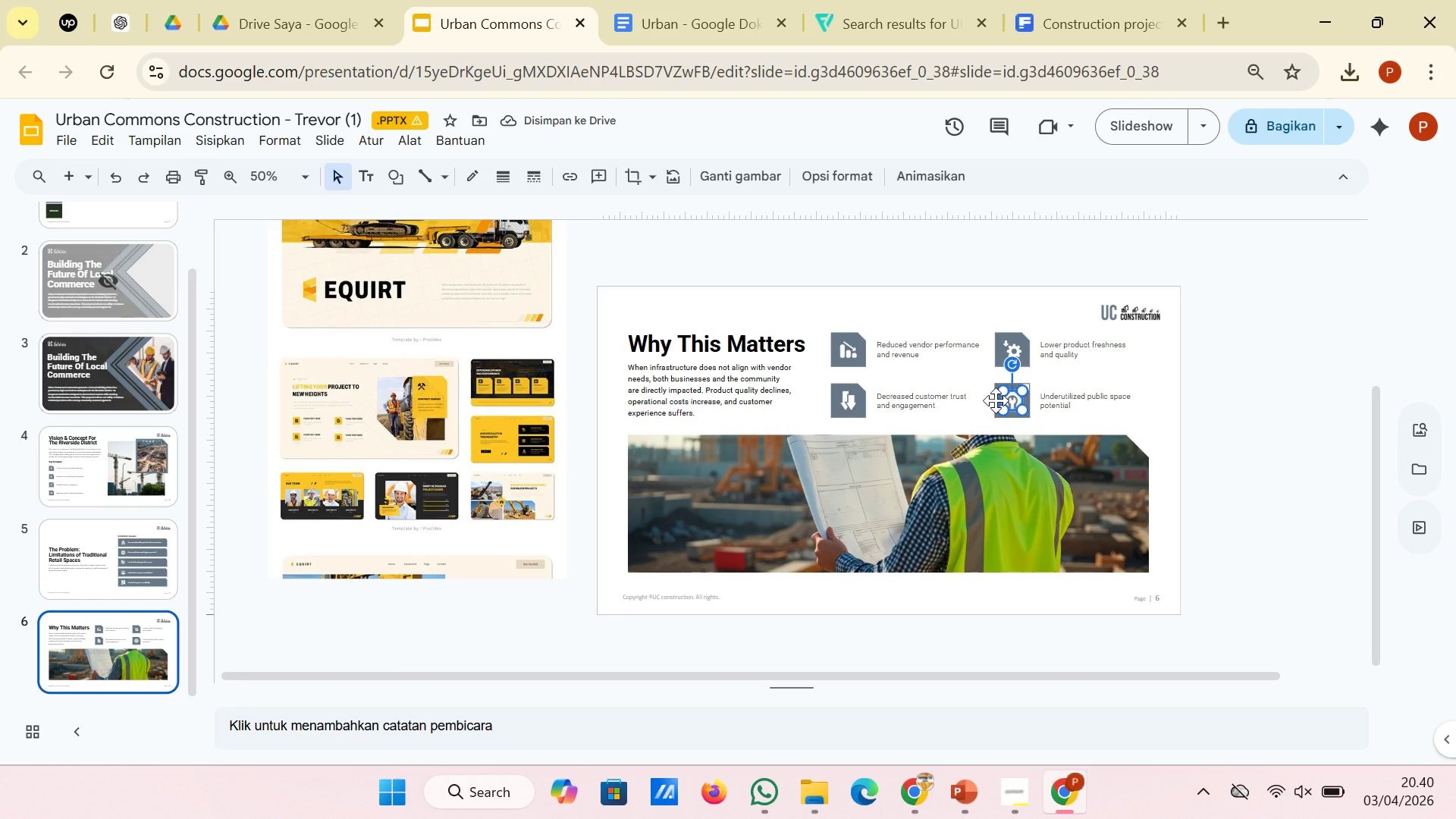 
hold_key(key=ShiftLeft, duration=0.7)
left_click([996, 400])
 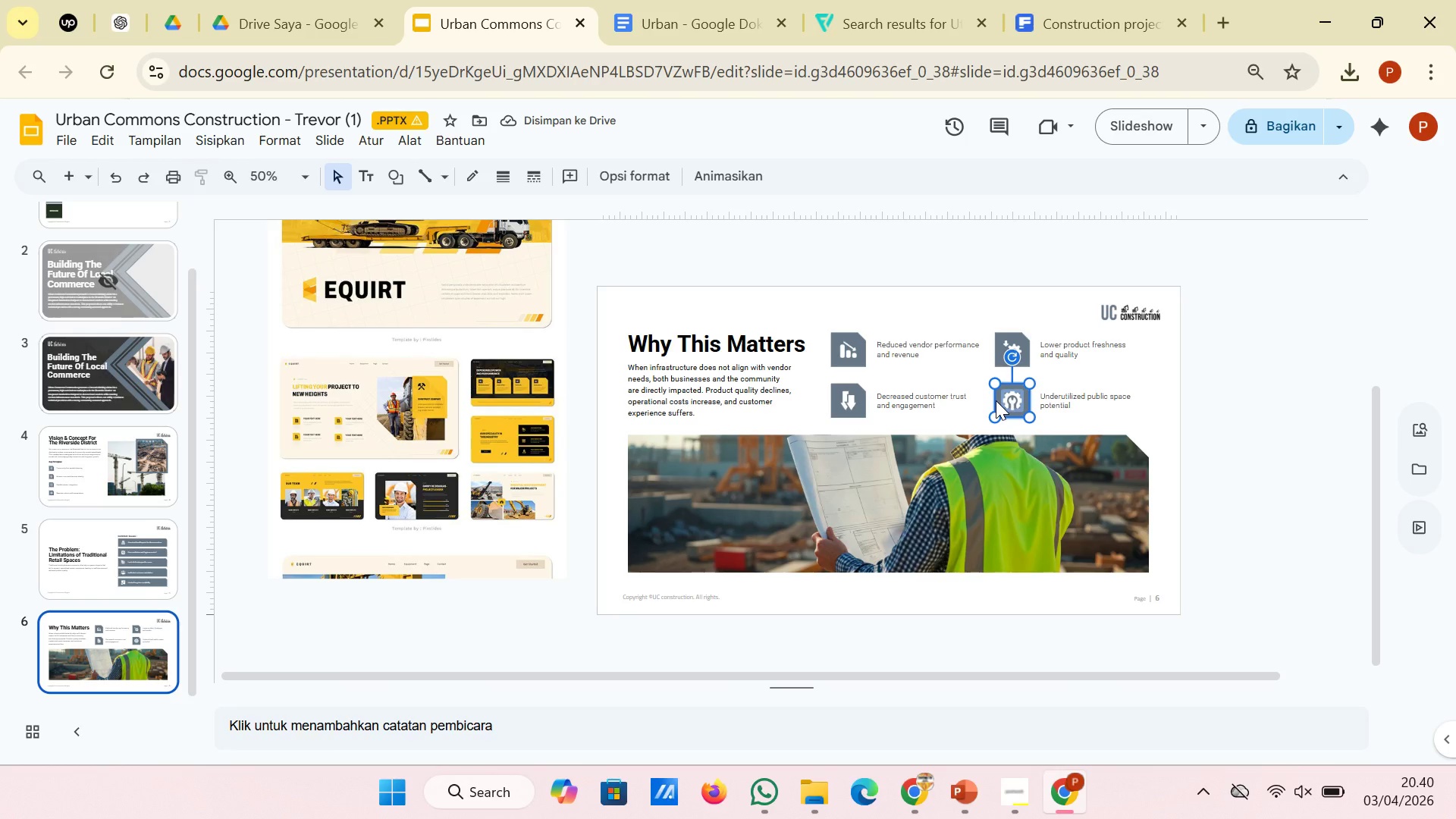 
key(Alt+Control+G)
 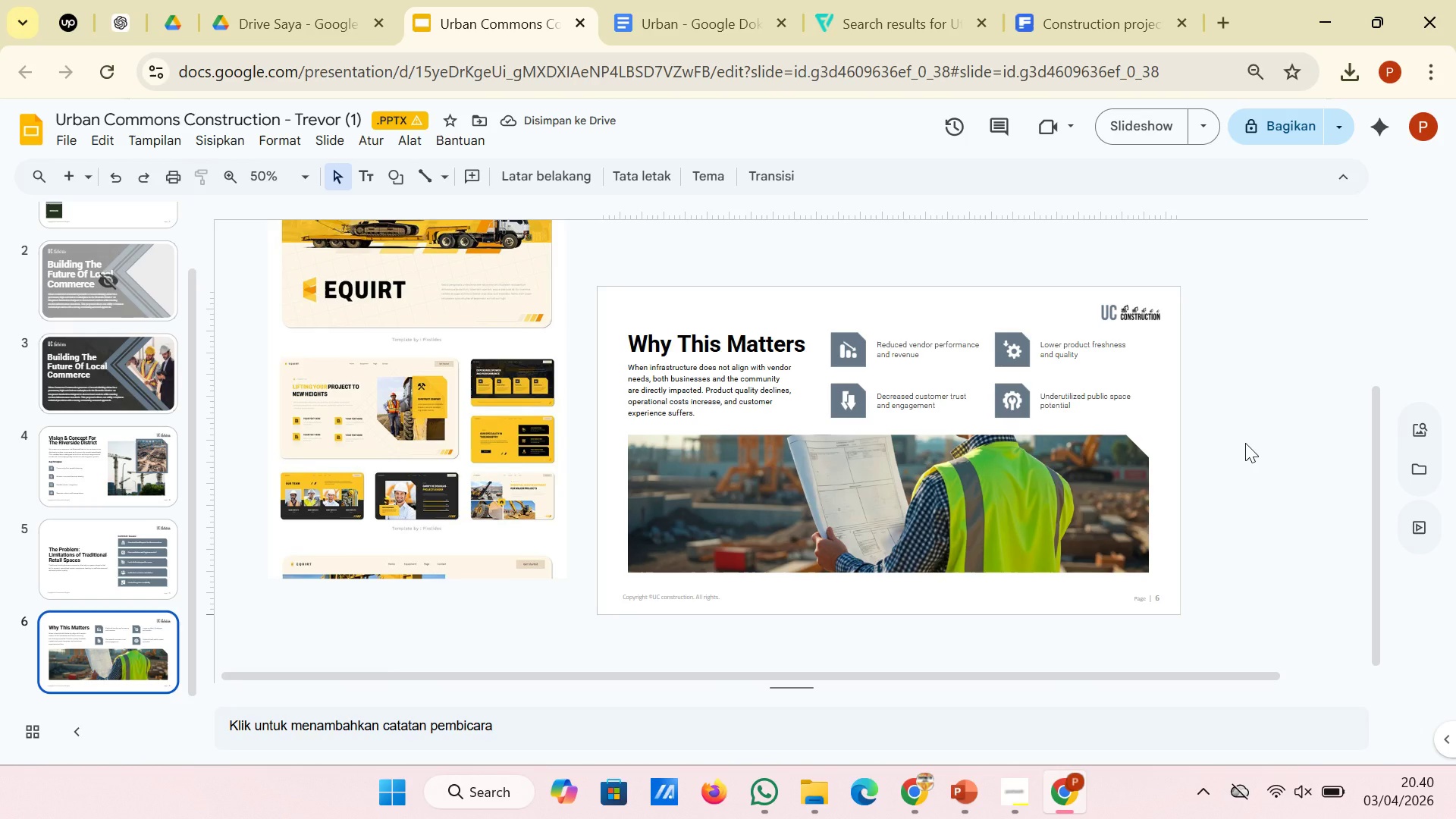 
wait(8.22)
 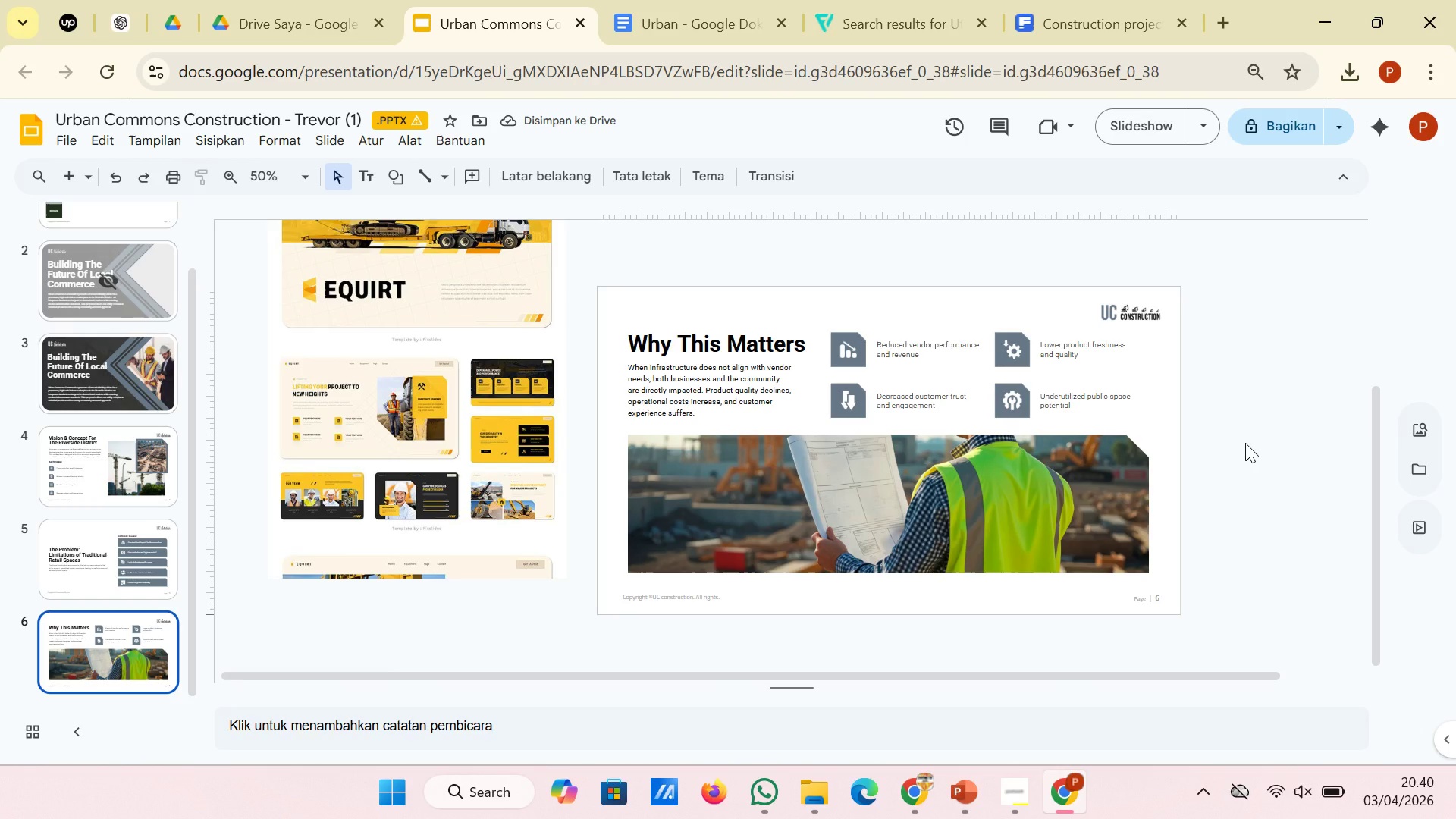 
left_click([946, 355])
 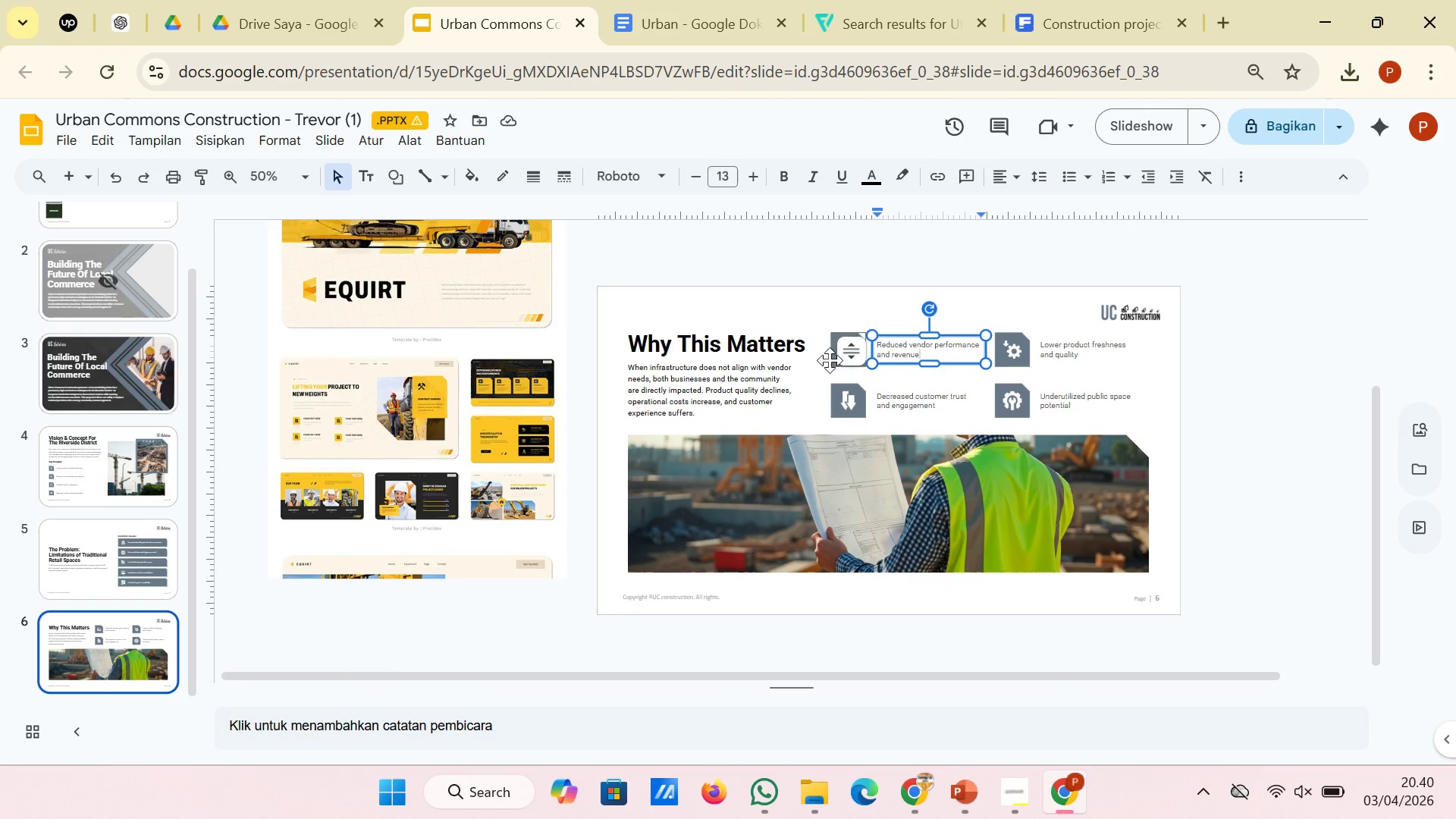 
hold_key(key=ShiftLeft, duration=0.56)
left_click([830, 360])
 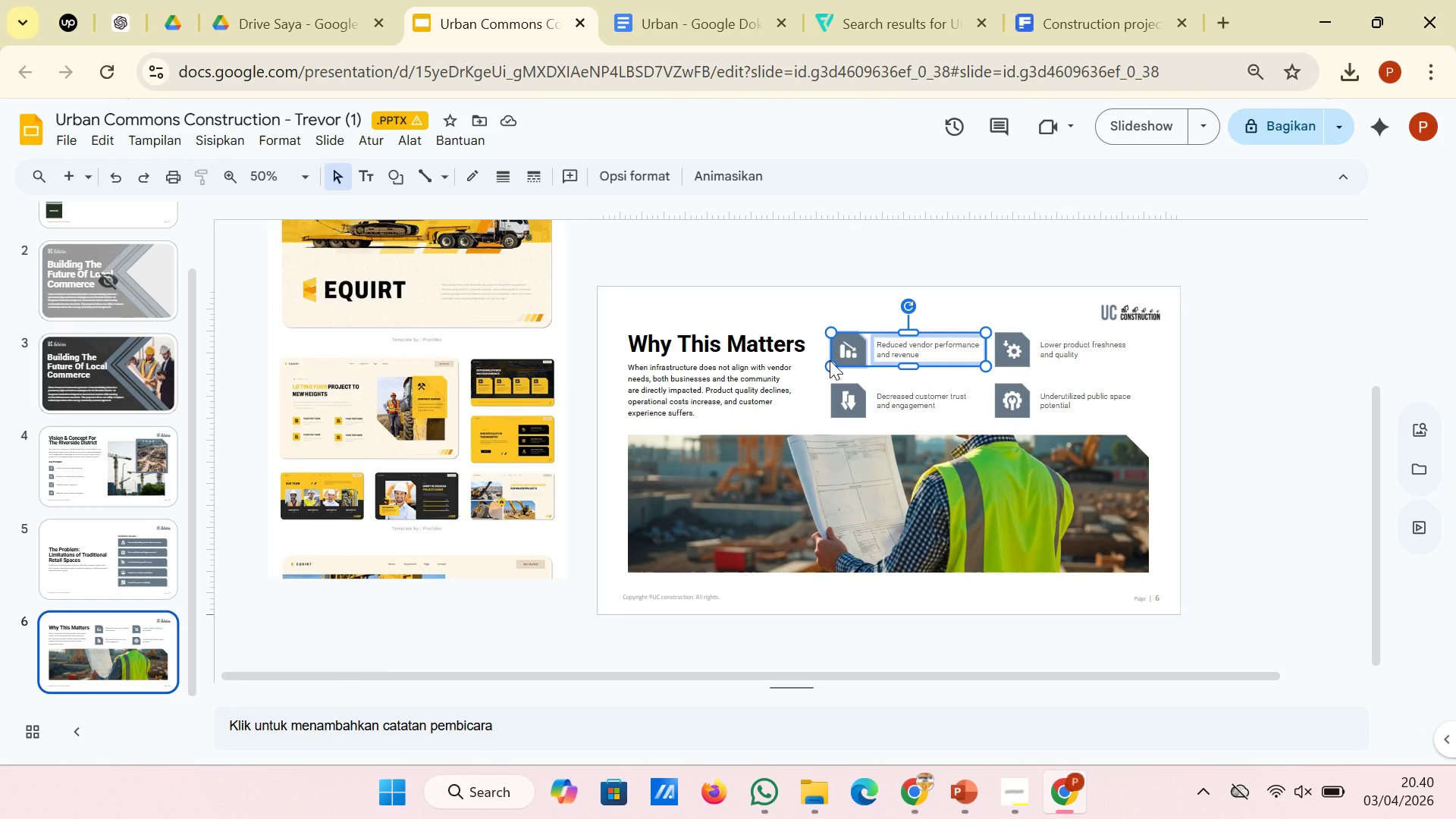 
key(Alt+Control+G)
 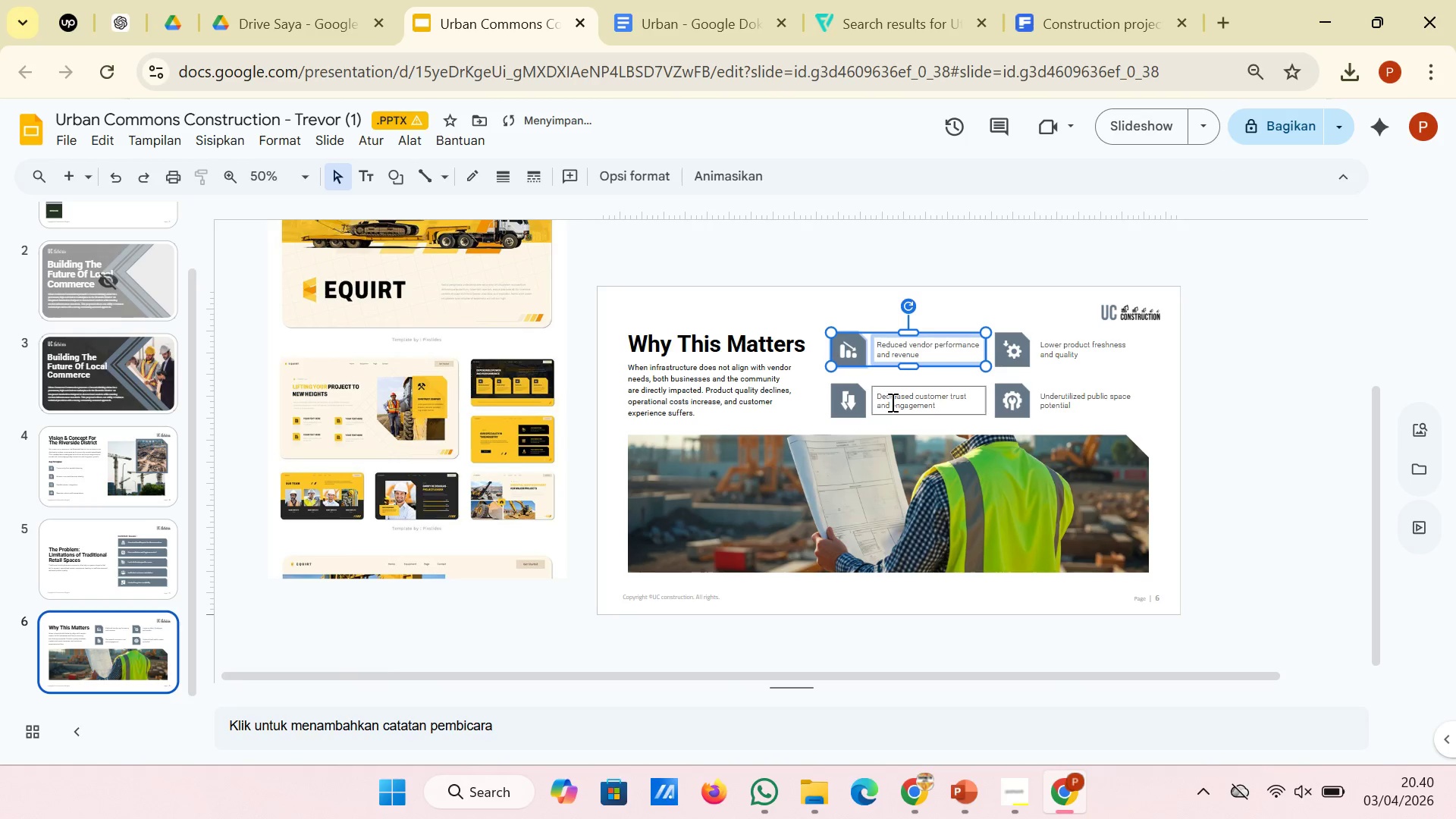 
left_click([891, 402])
 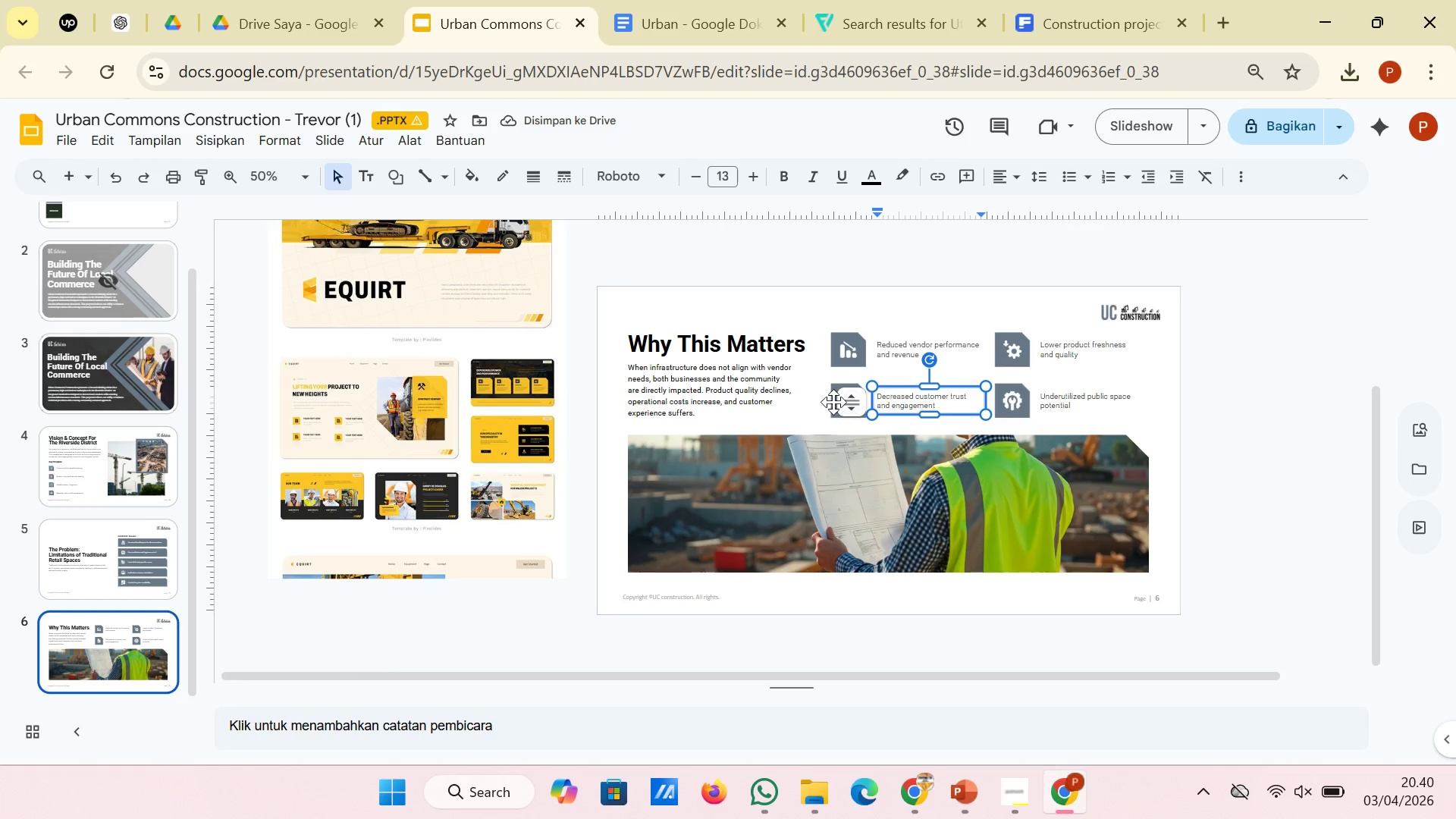 
hold_key(key=ShiftLeft, duration=0.62)
left_click([830, 402])
 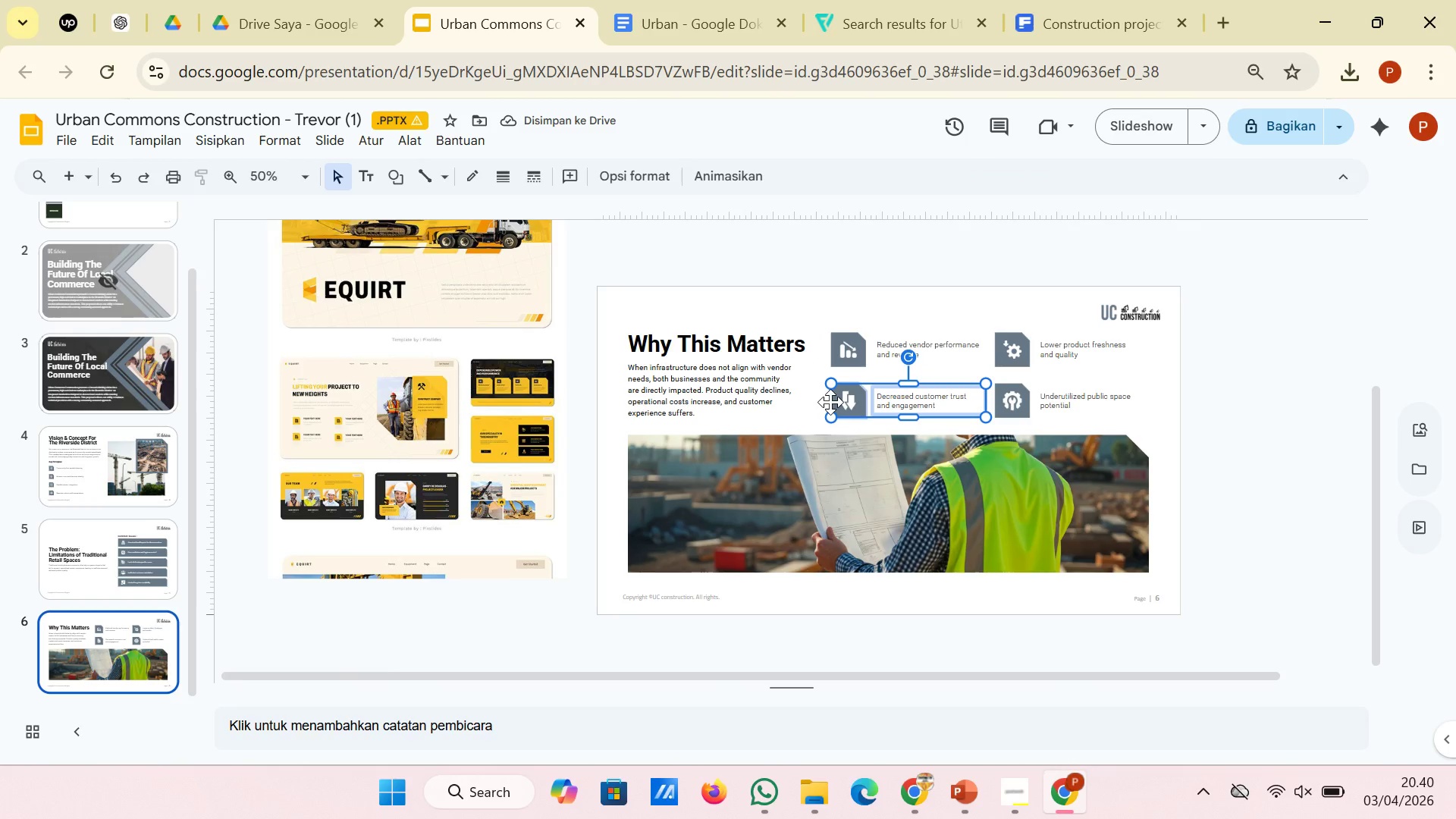 
key(Alt+Control+G)
 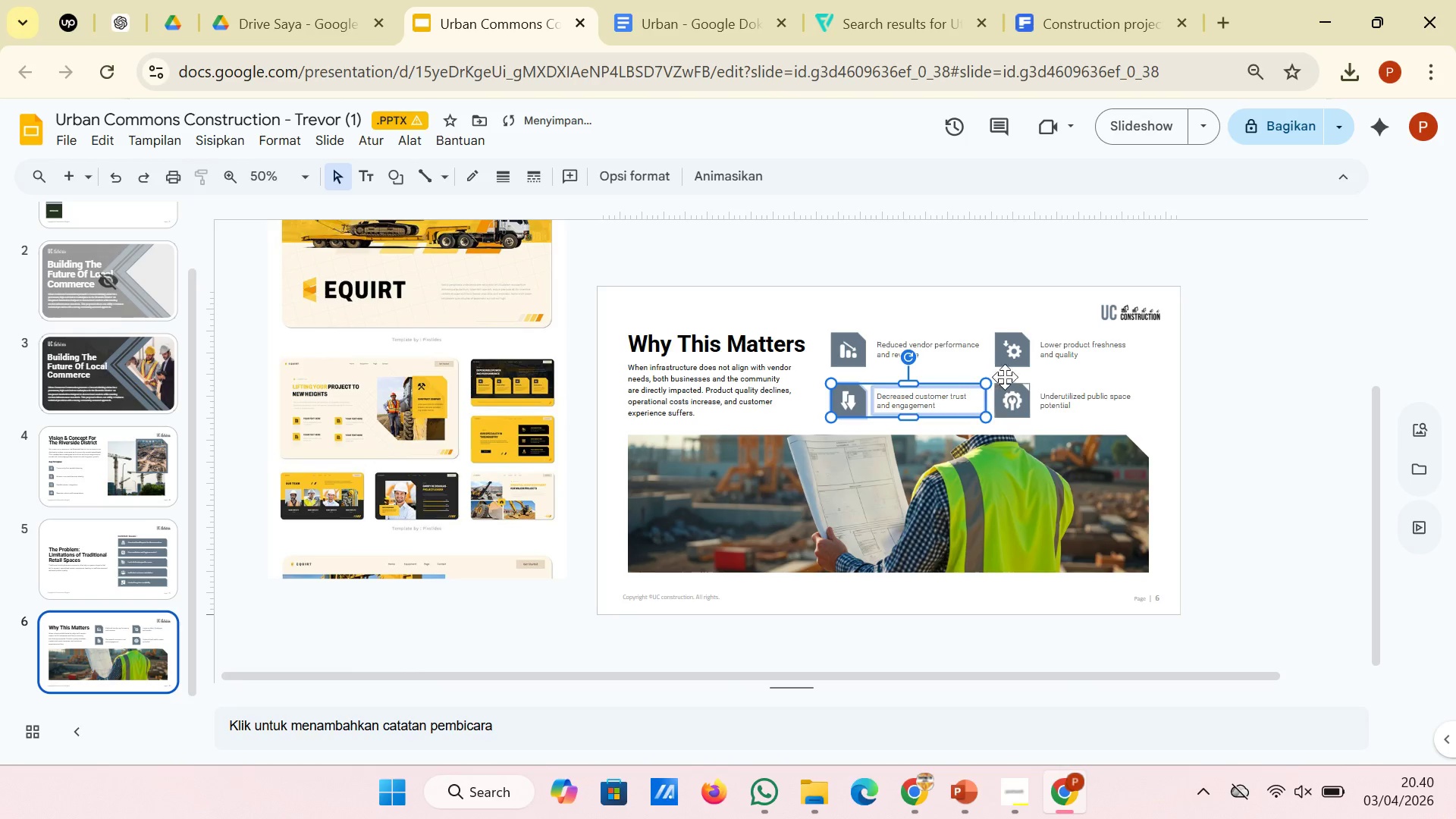 
left_click([1070, 353])
 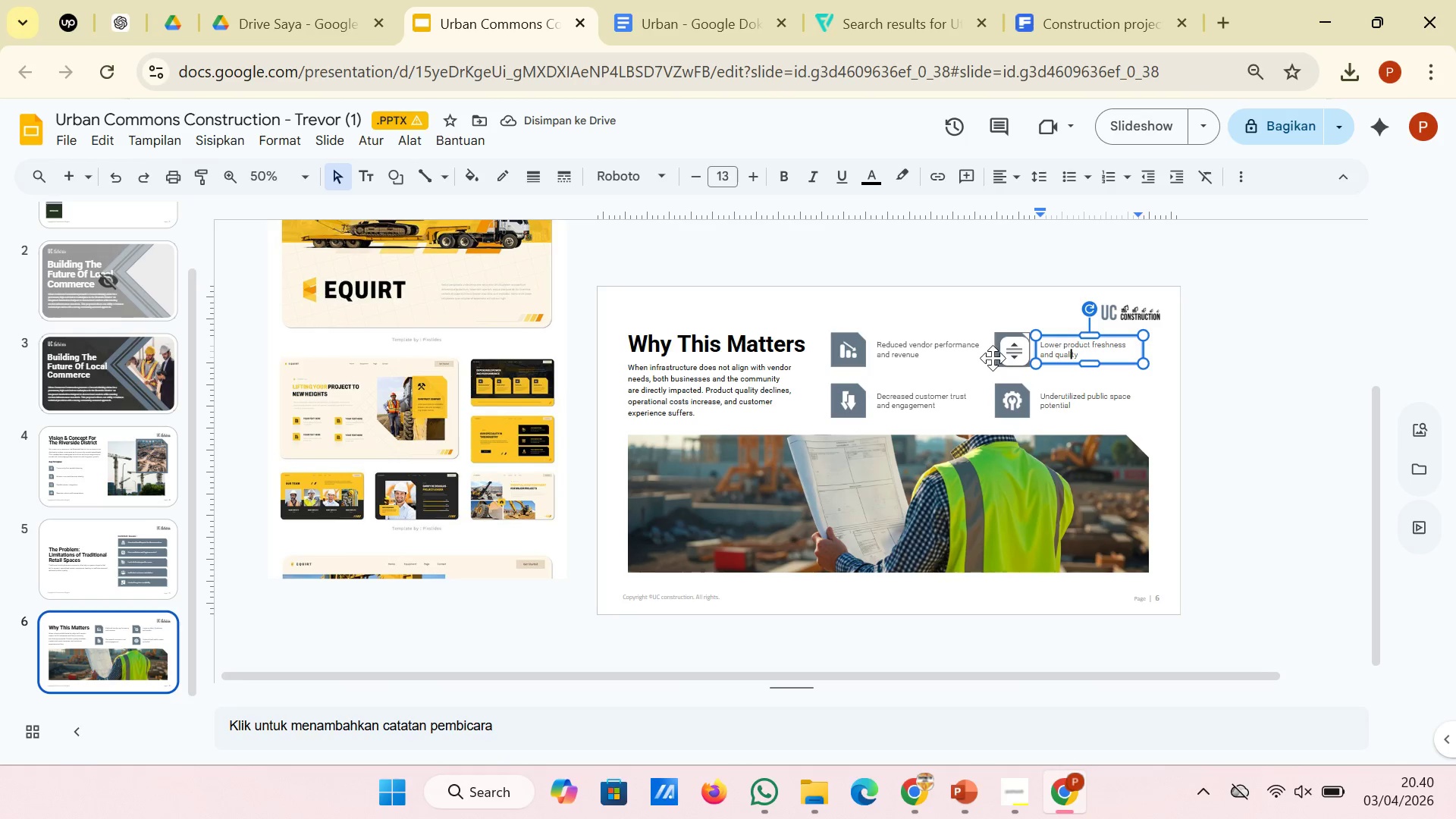 
hold_key(key=ShiftLeft, duration=0.53)
left_click([995, 358])
 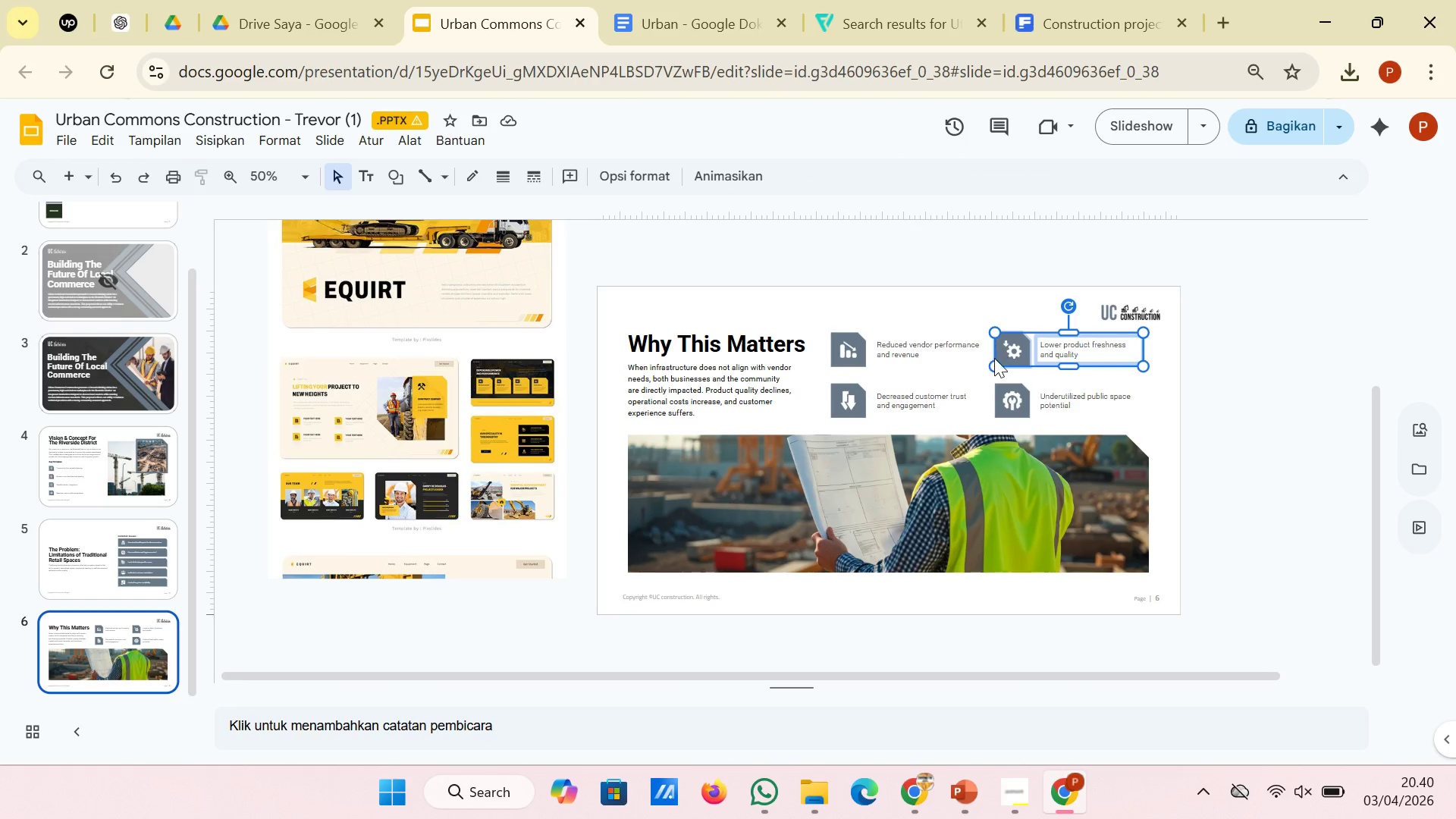 
key(Alt+Control+G)
 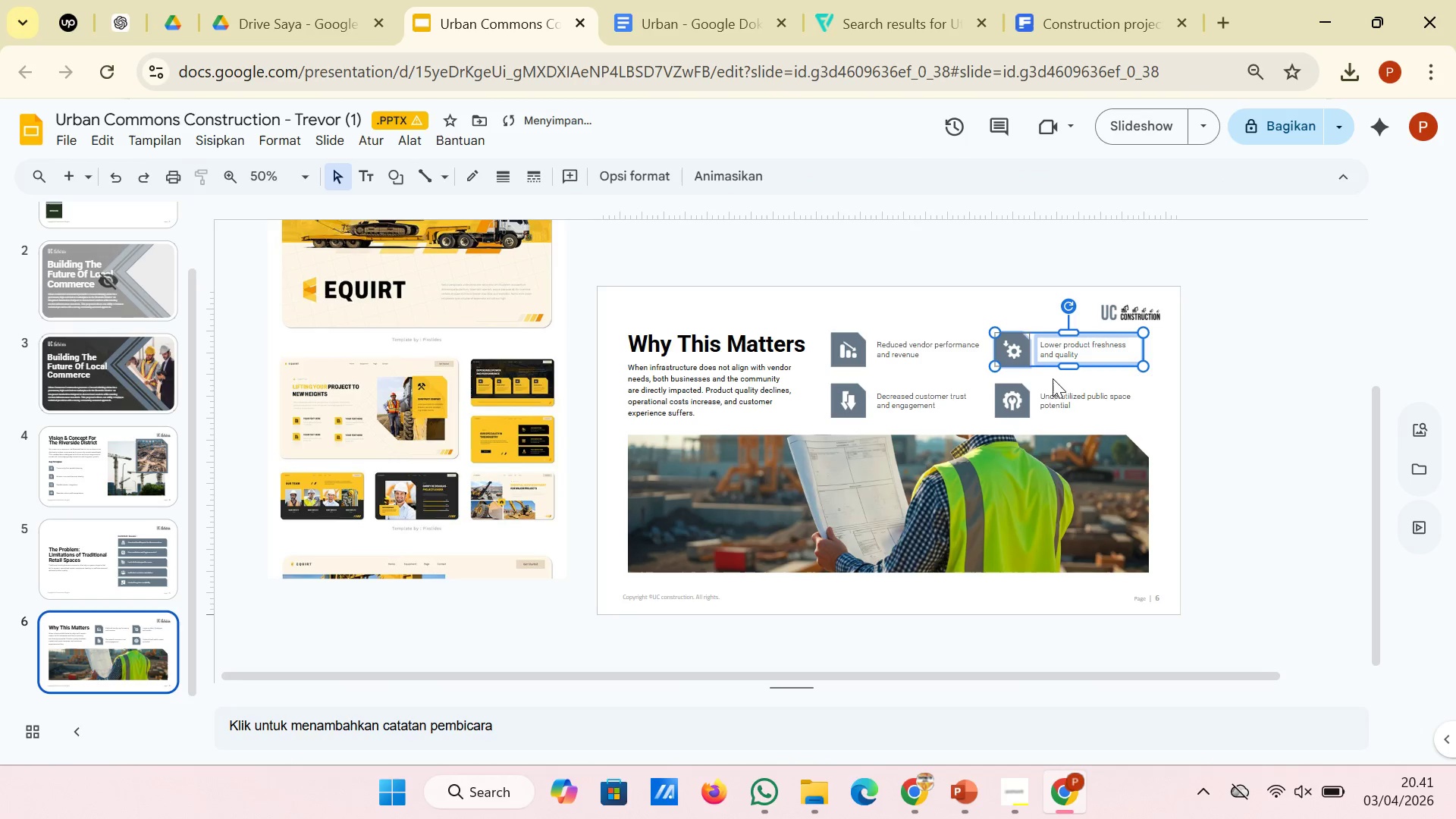 
left_click([1062, 391])
 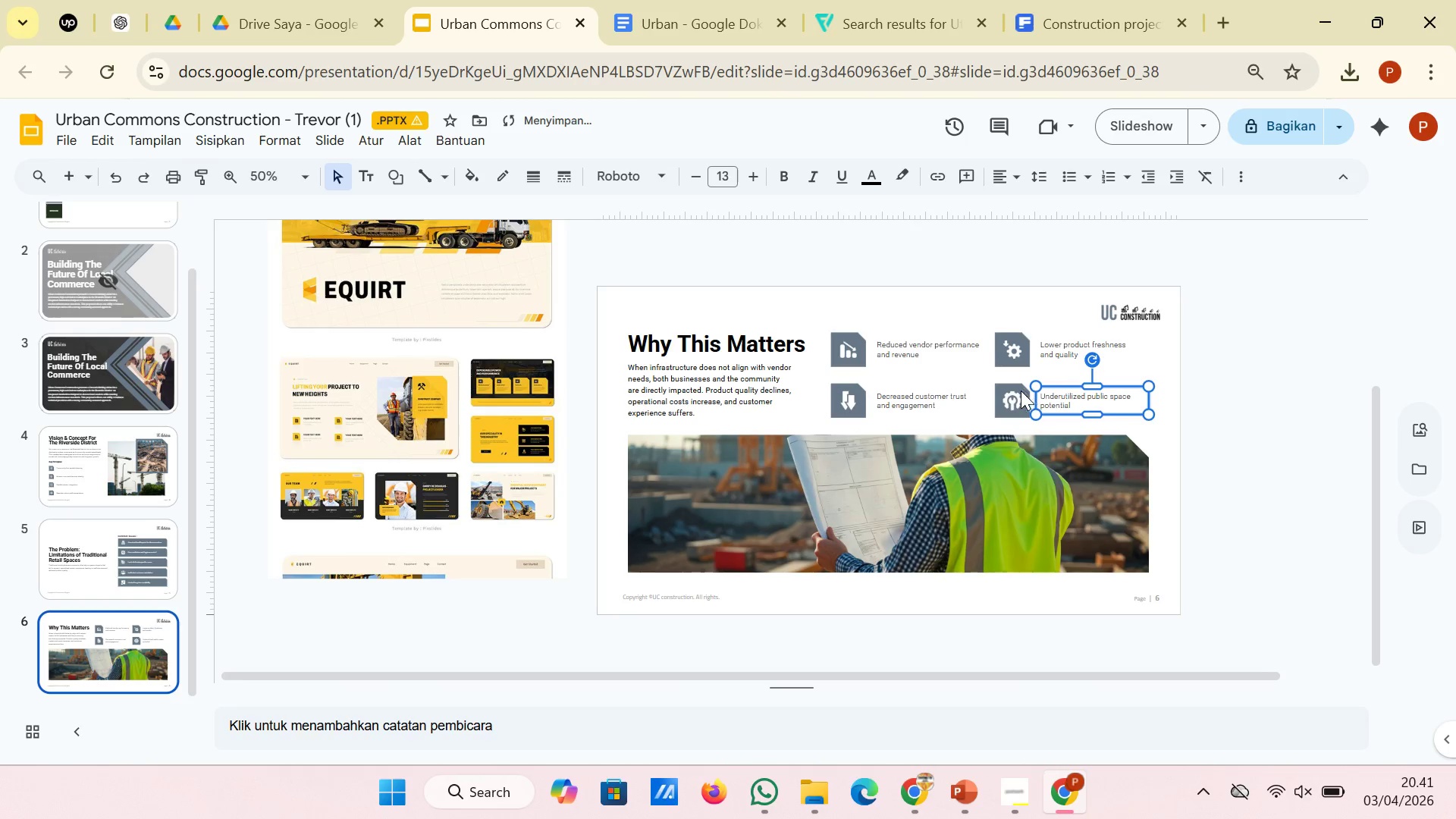 
hold_key(key=ShiftLeft, duration=0.66)
left_click([1009, 391])
 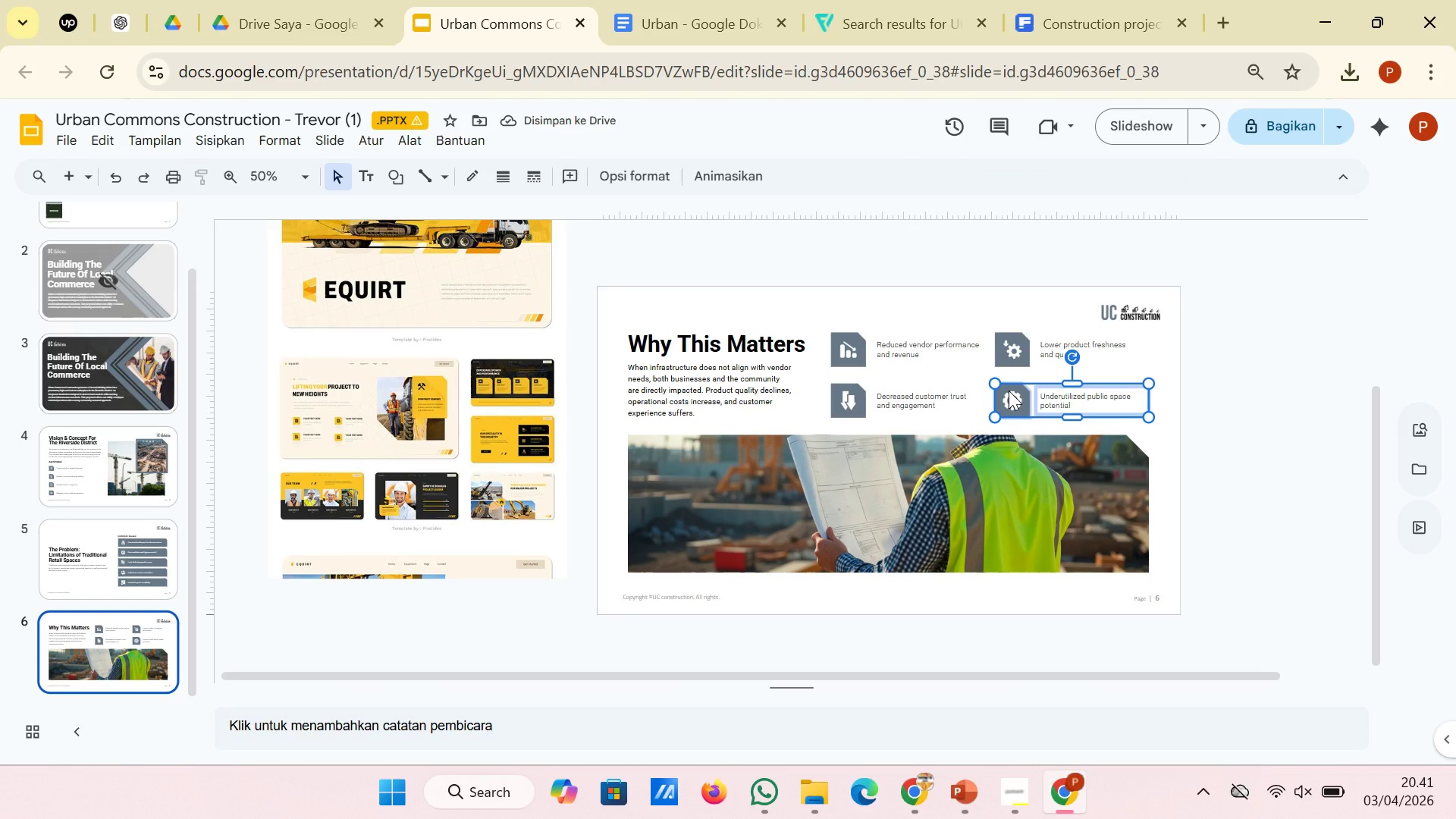 
key(Alt+Control+G)
 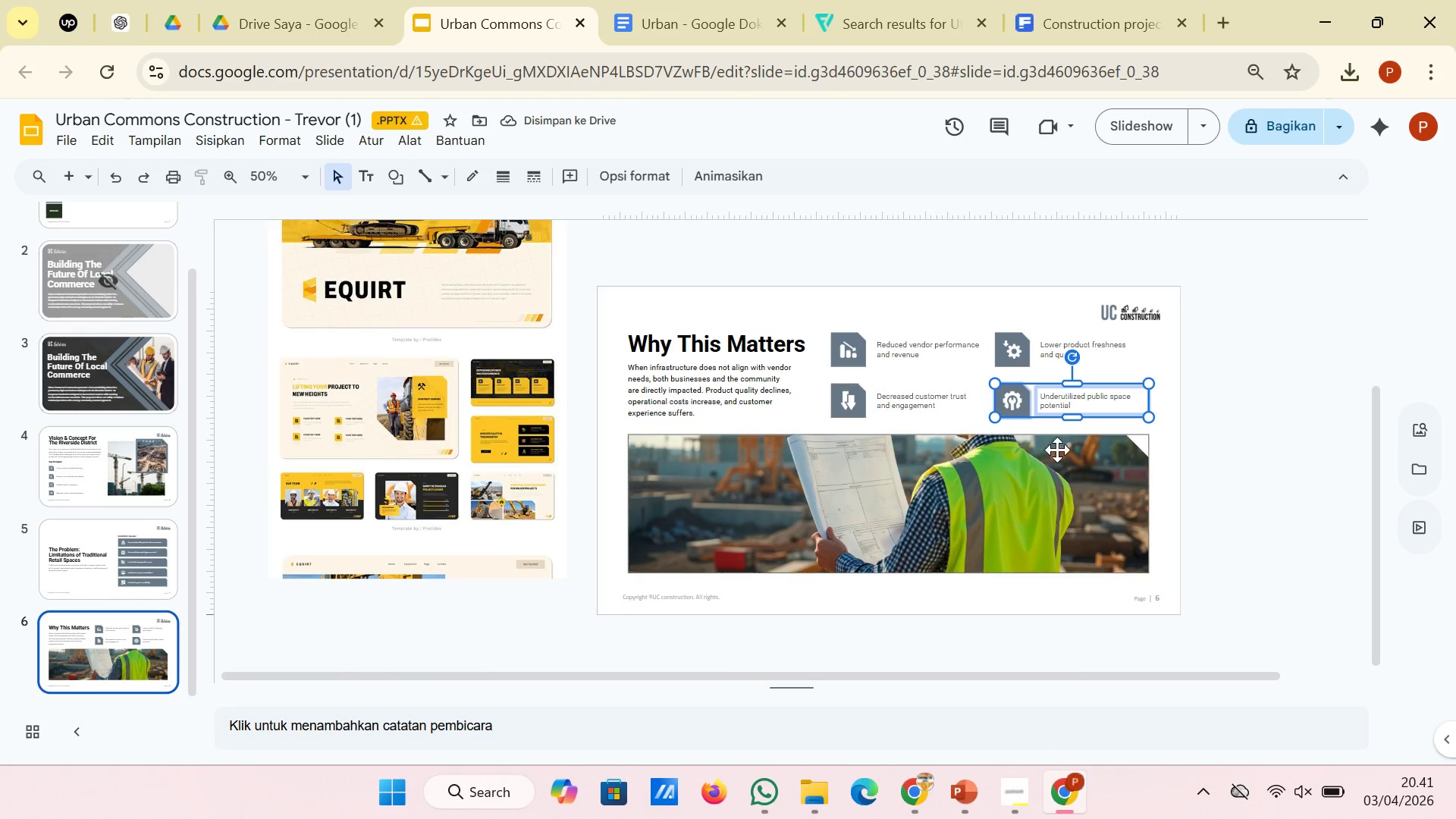 
wait(5.52)
 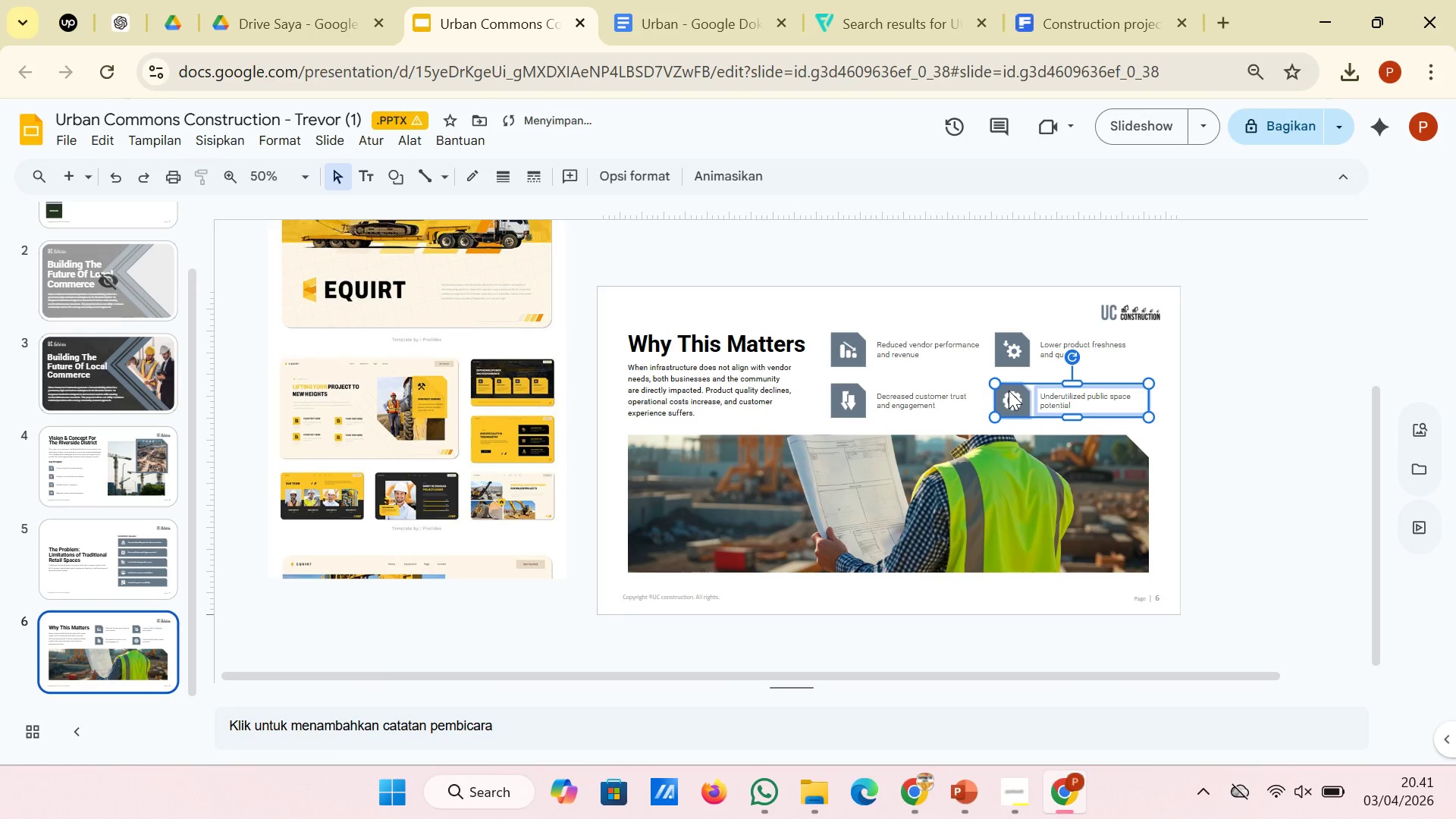 
left_click([1200, 428])
 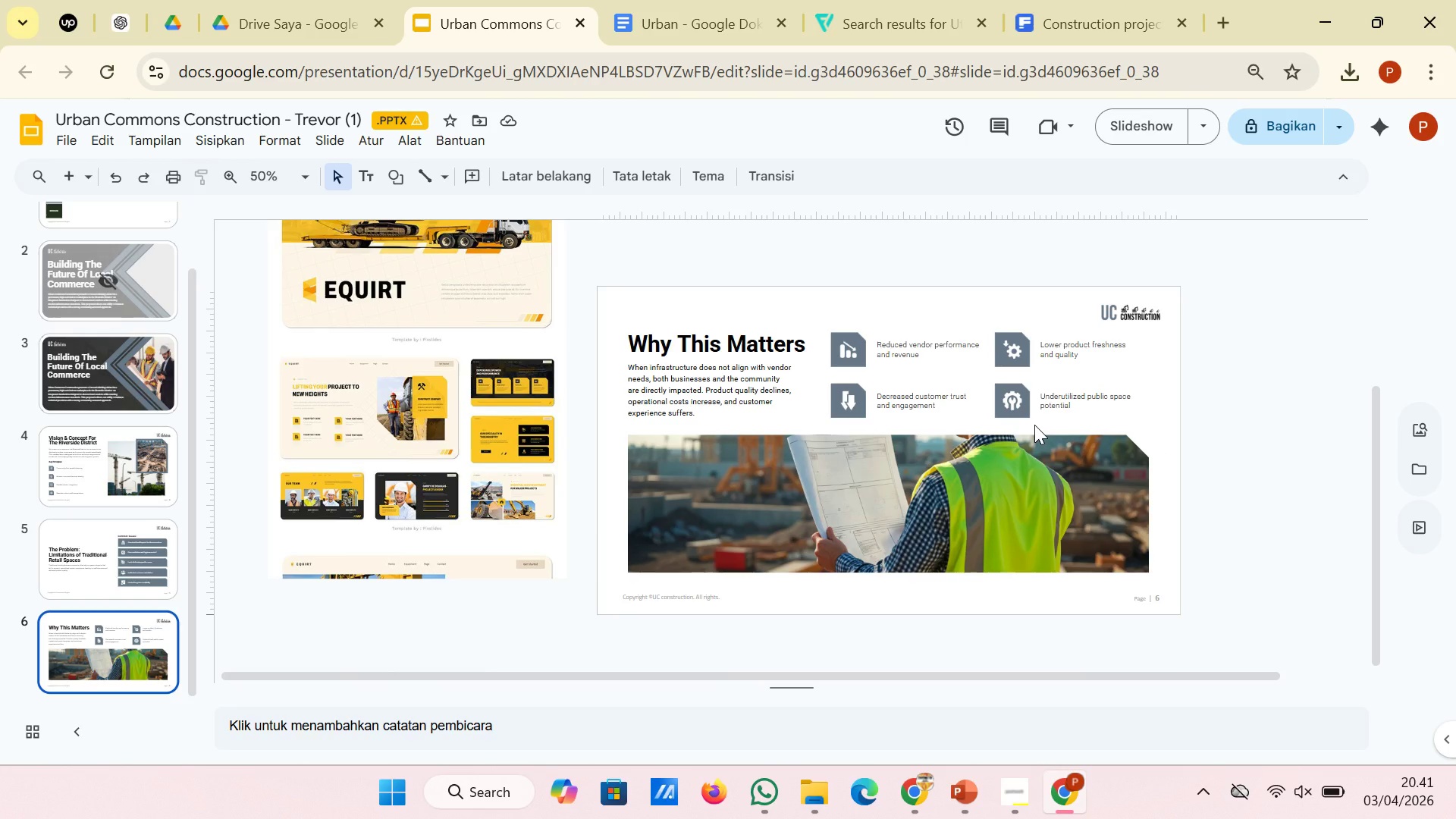 
scroll: coordinate [1034, 425], scroll_direction: up, amount: 1.0
 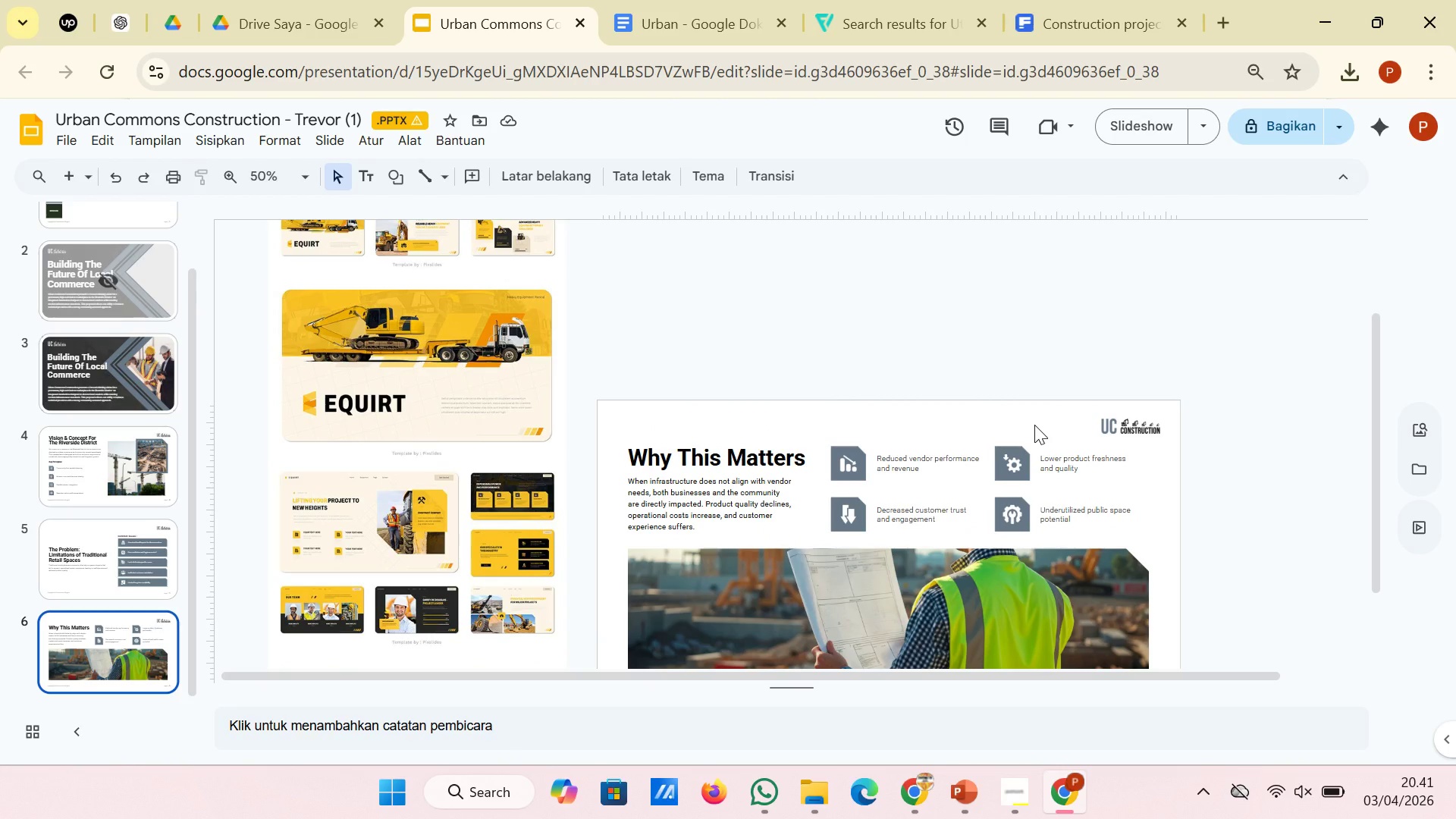 
scroll: coordinate [1034, 425], scroll_direction: down, amount: 2.0
 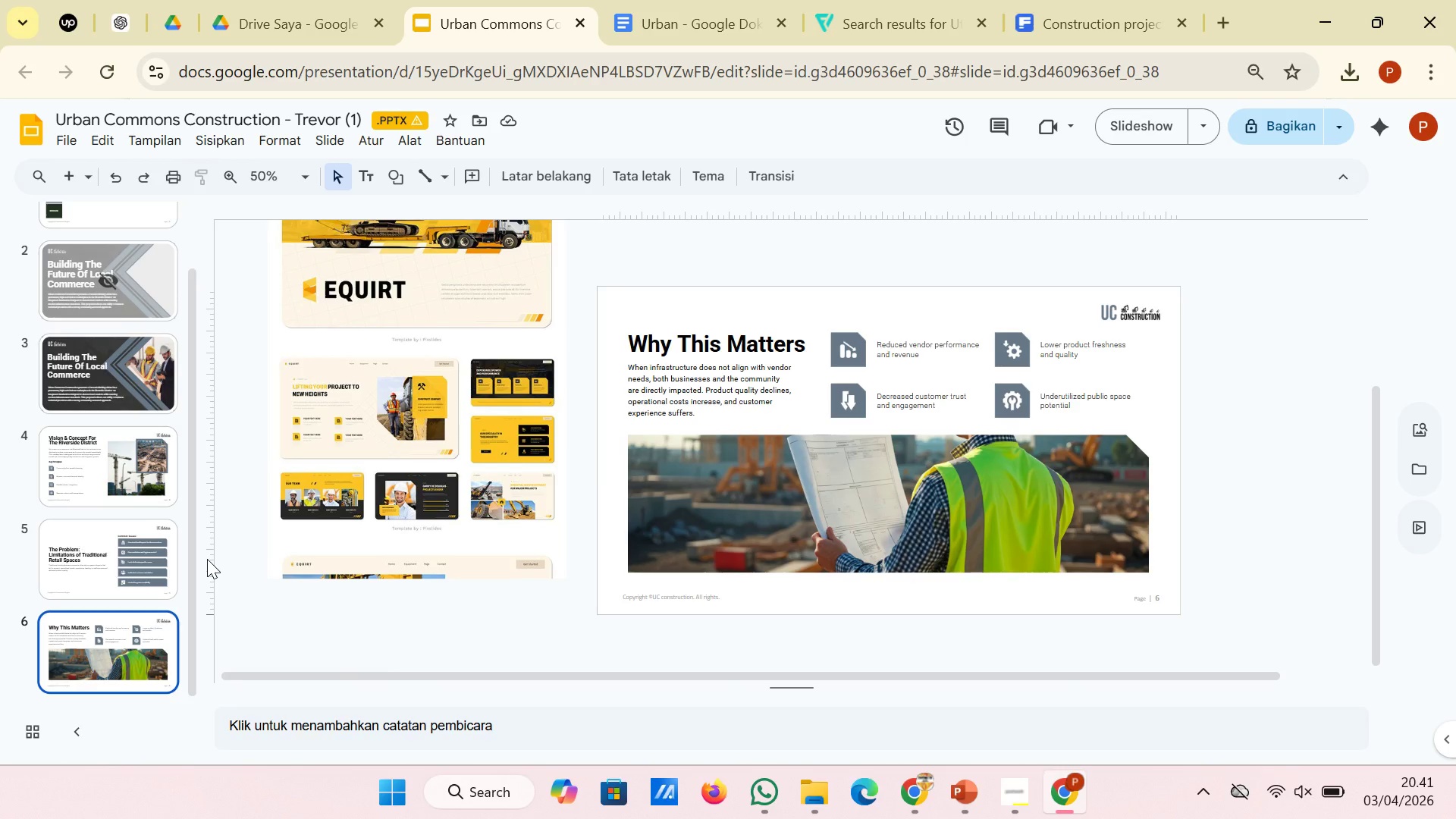 
wait(6.22)
 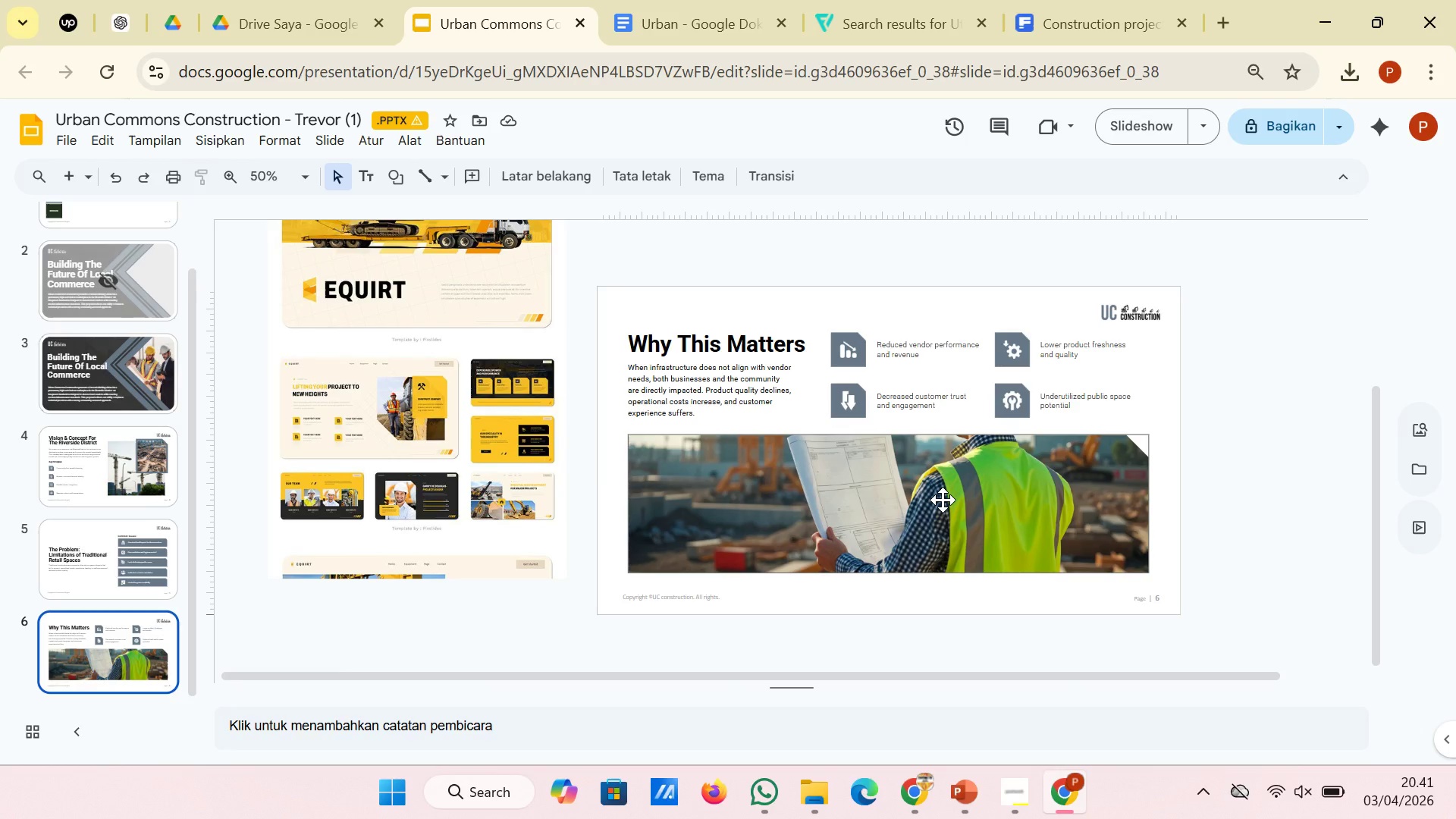 
left_click([99, 563])
 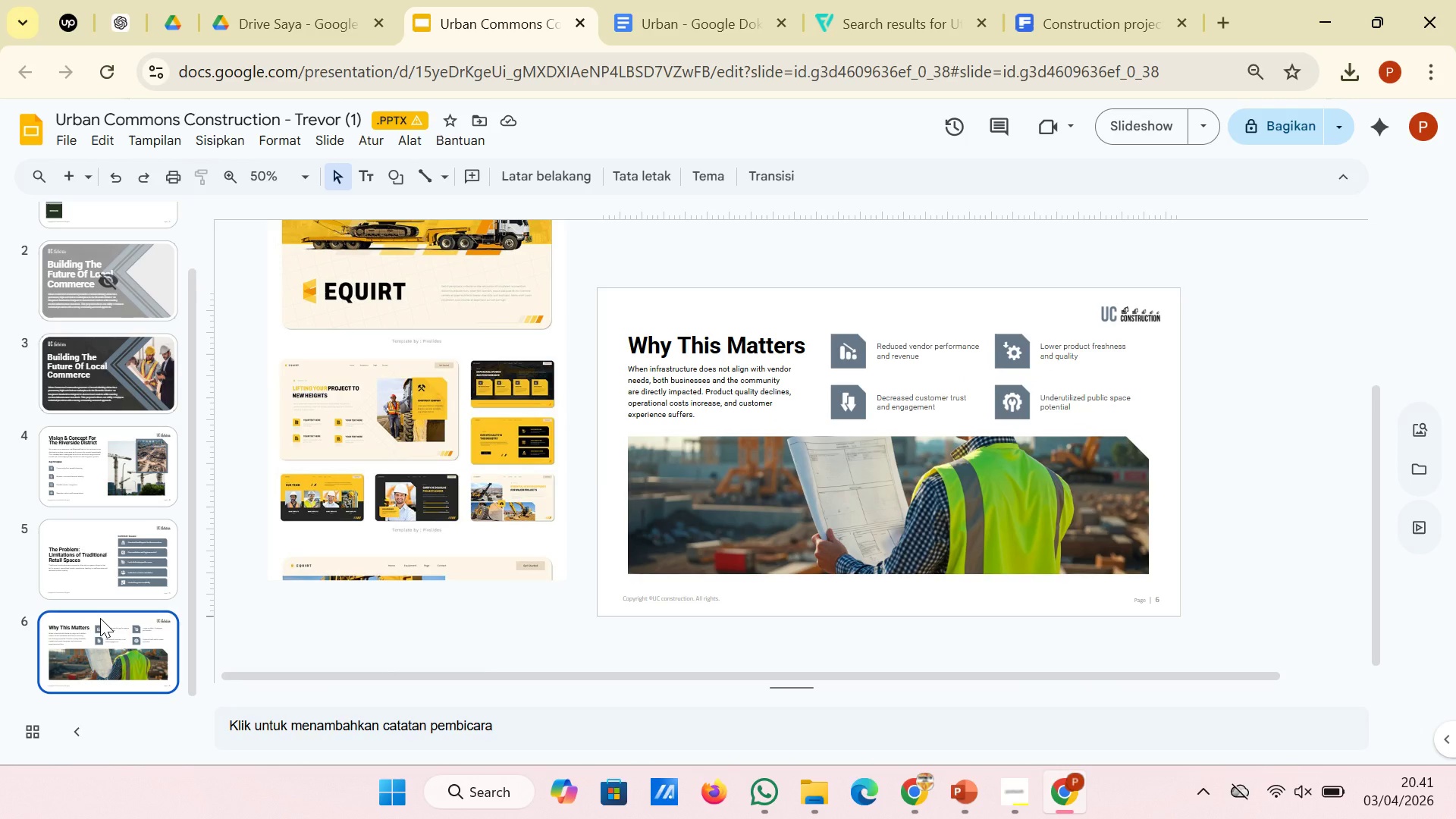 
wait(5.05)
 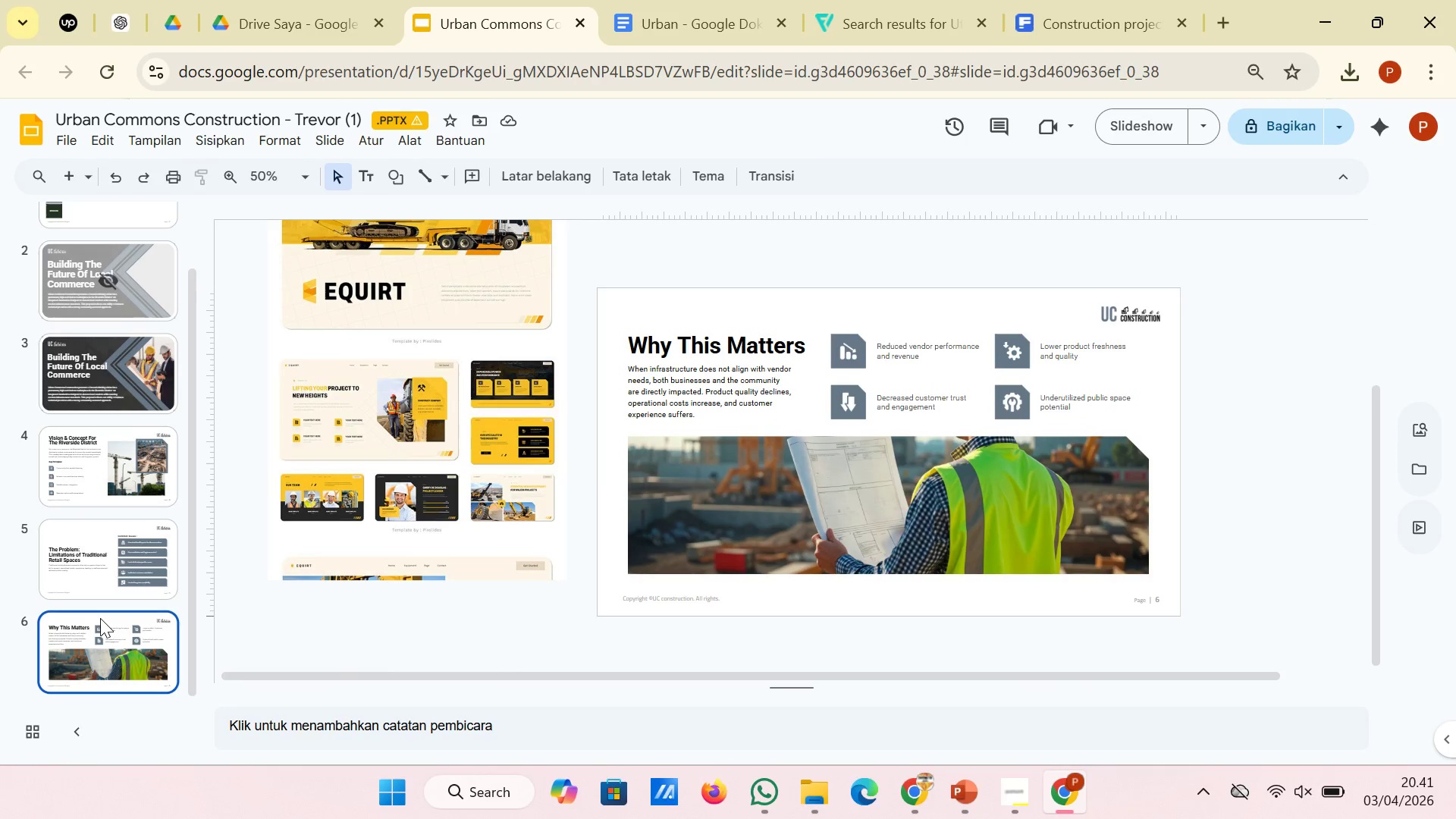 
left_click([874, 506])
 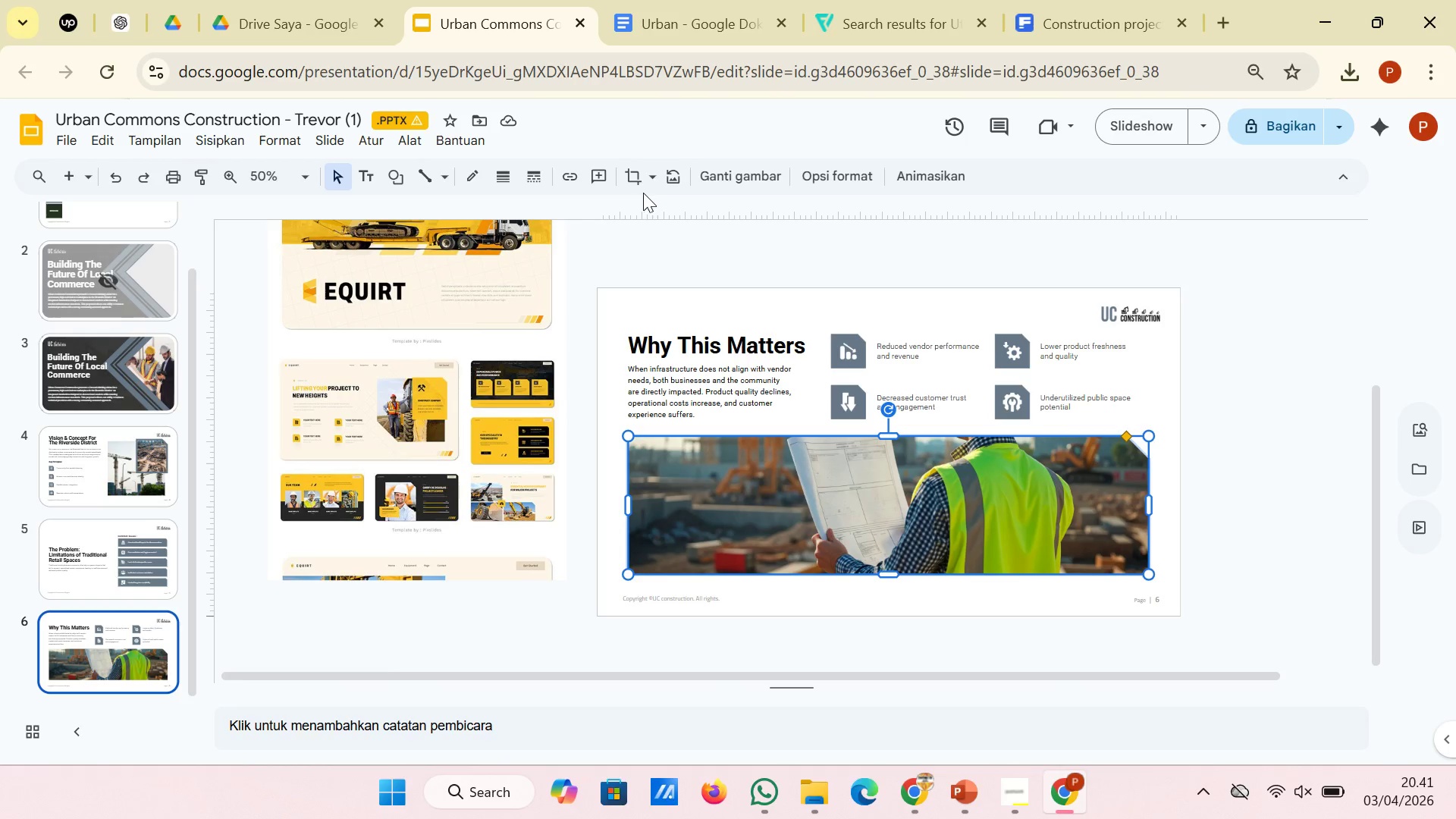 
left_click([650, 181])
 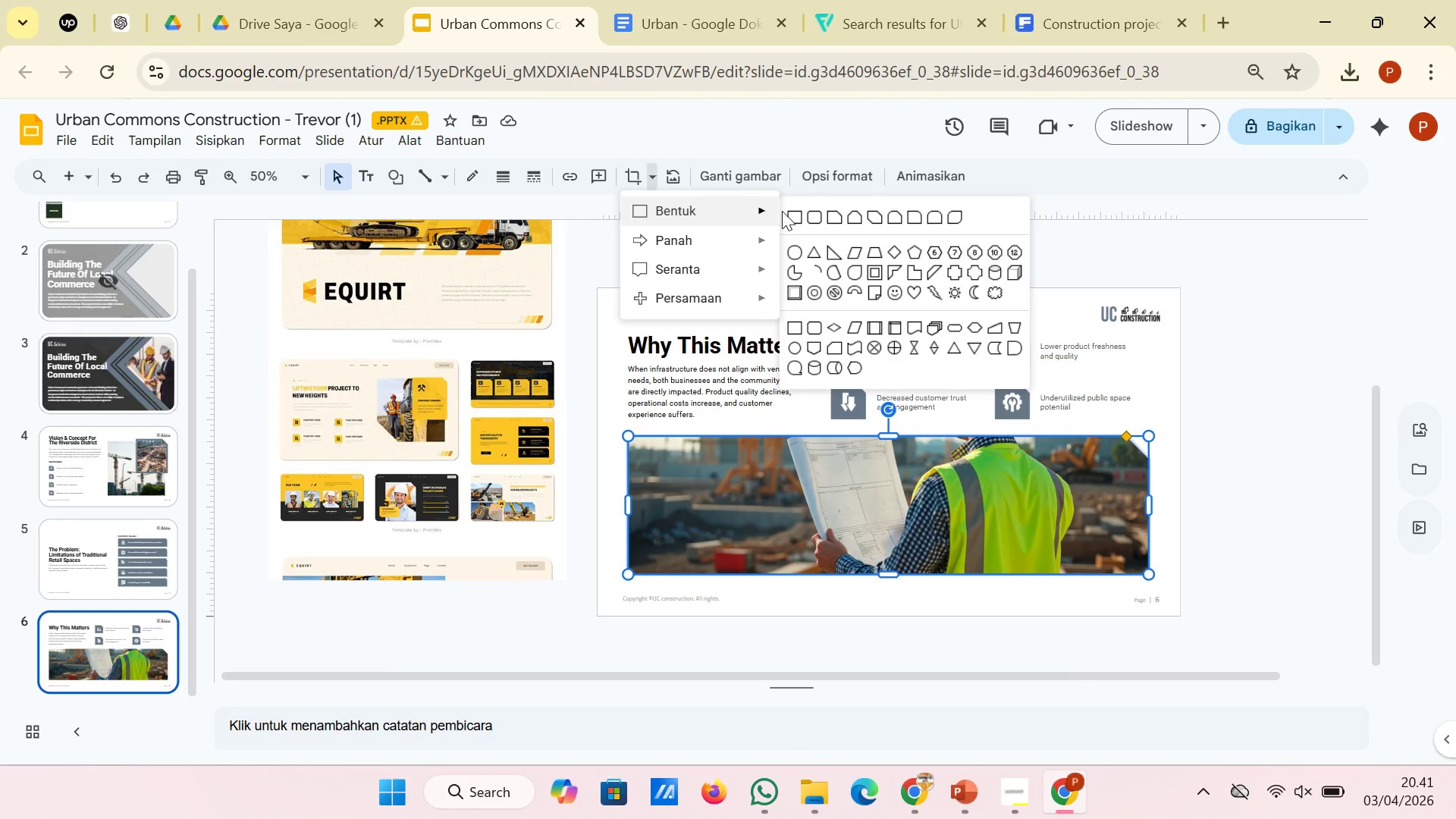 
left_click([788, 211])
 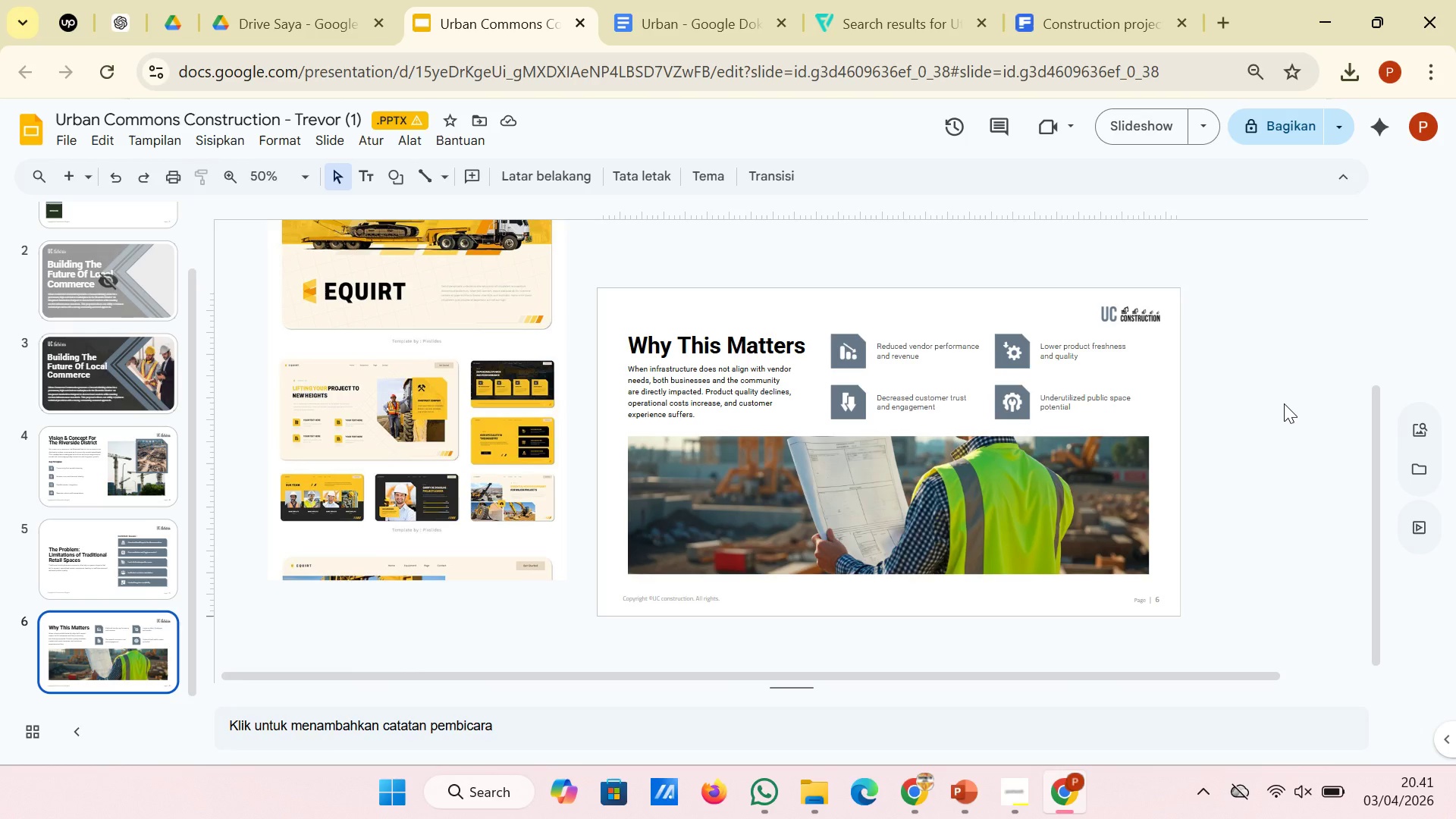 
wait(15.25)
 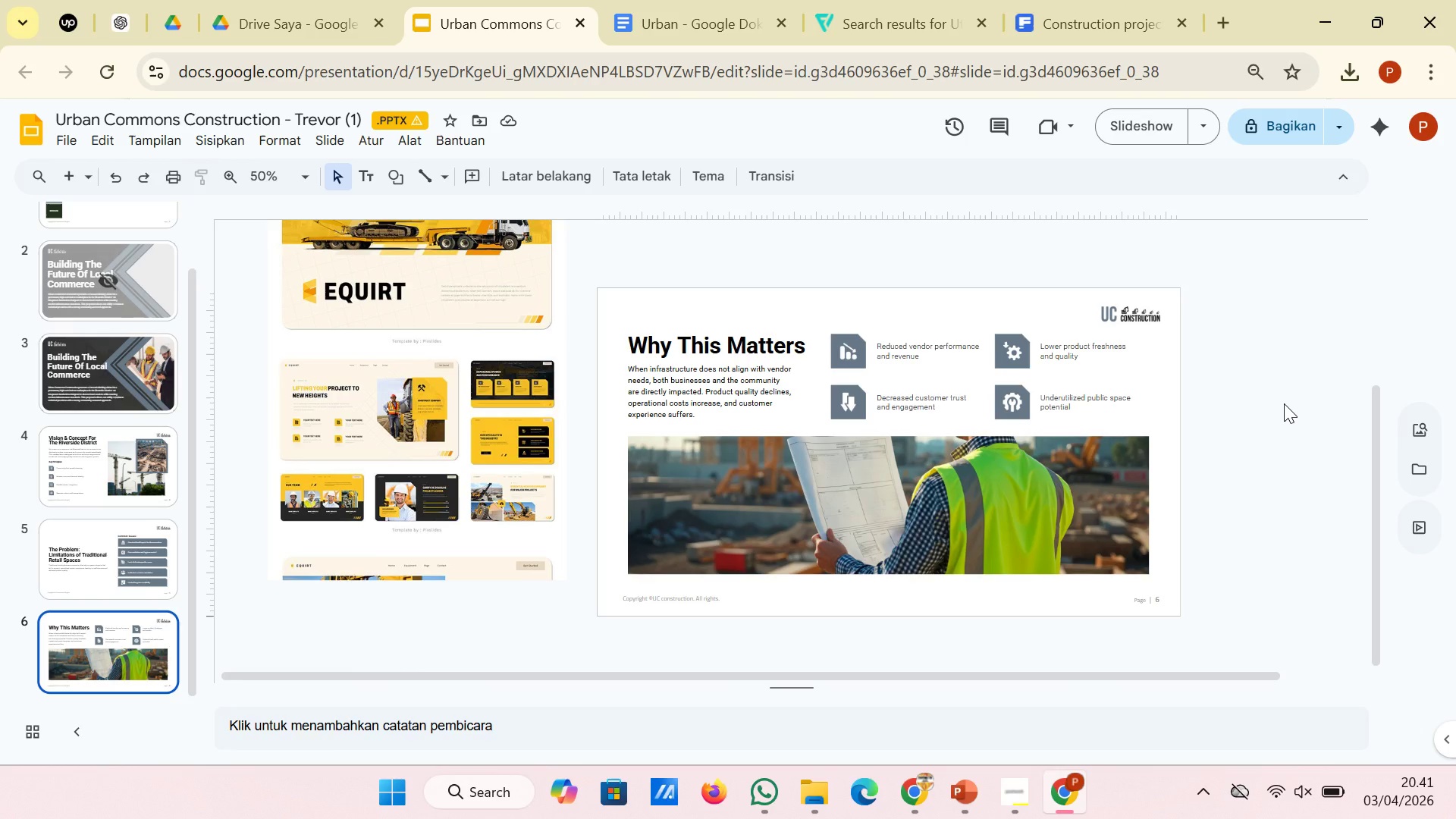 
left_click([63, 171])
 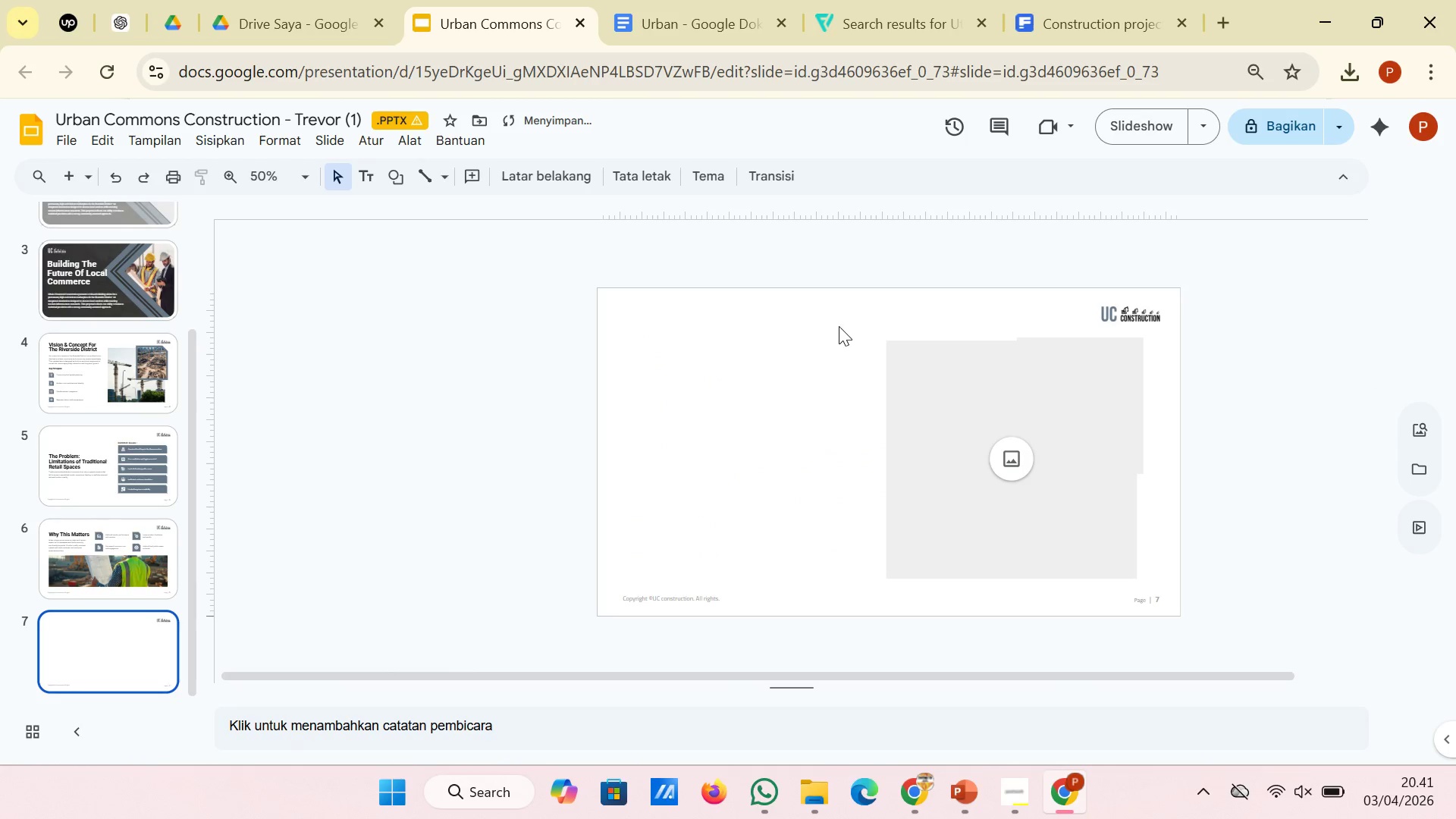 
left_click_drag(start_coordinate=[839, 302], to_coordinate=[1167, 595])
 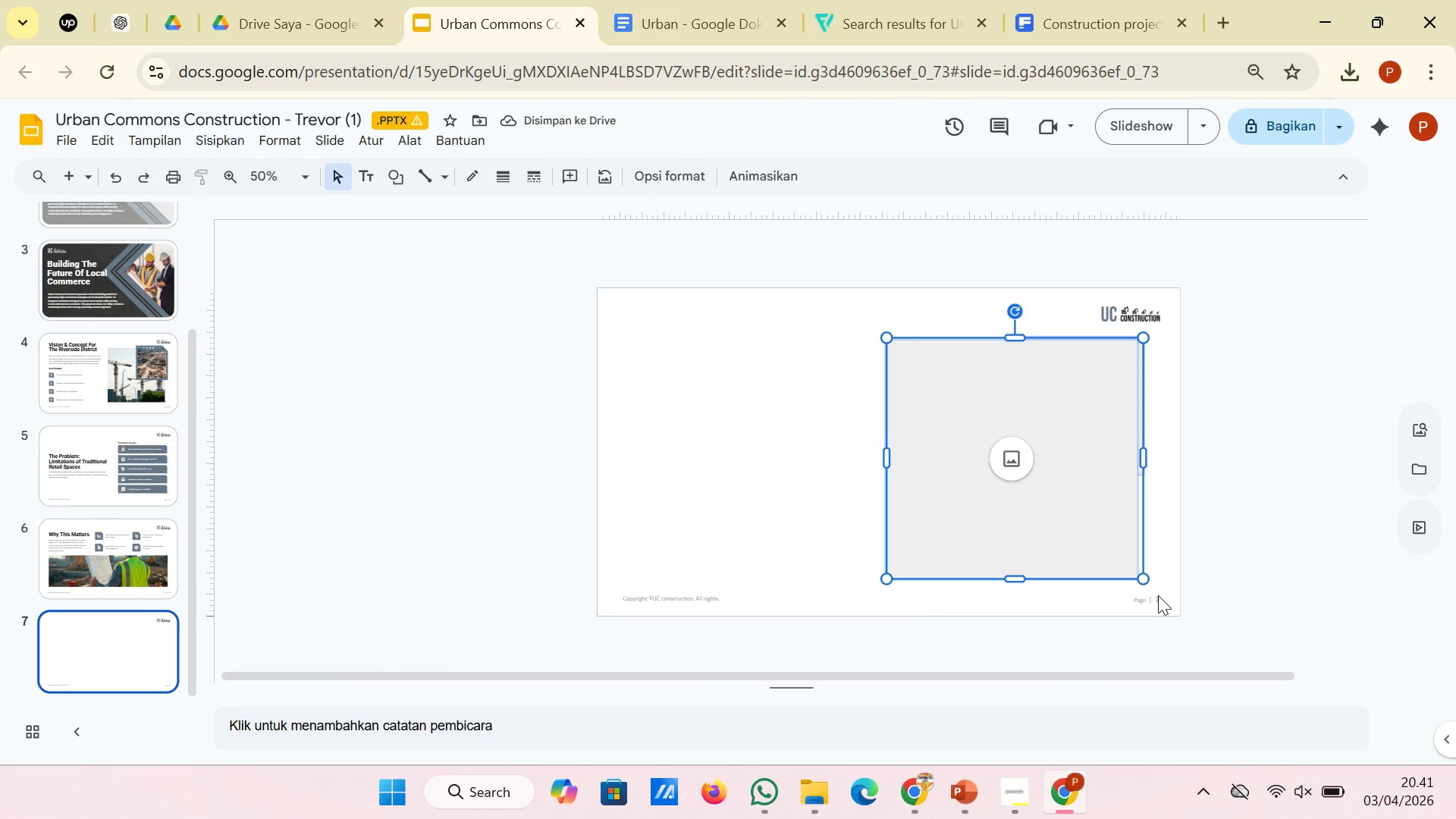 
key(Backspace)
 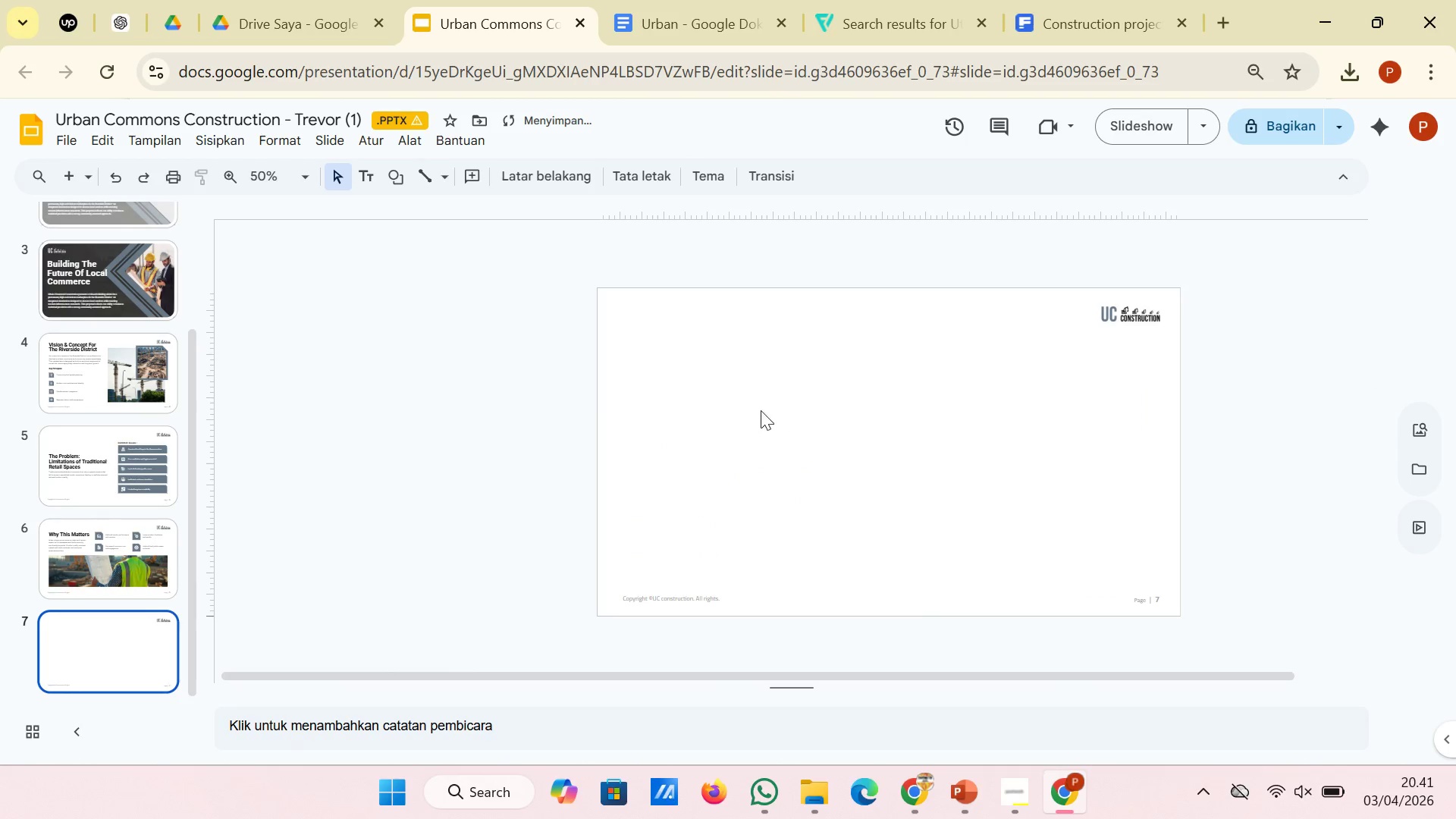 
mouse_move([60, 546])
 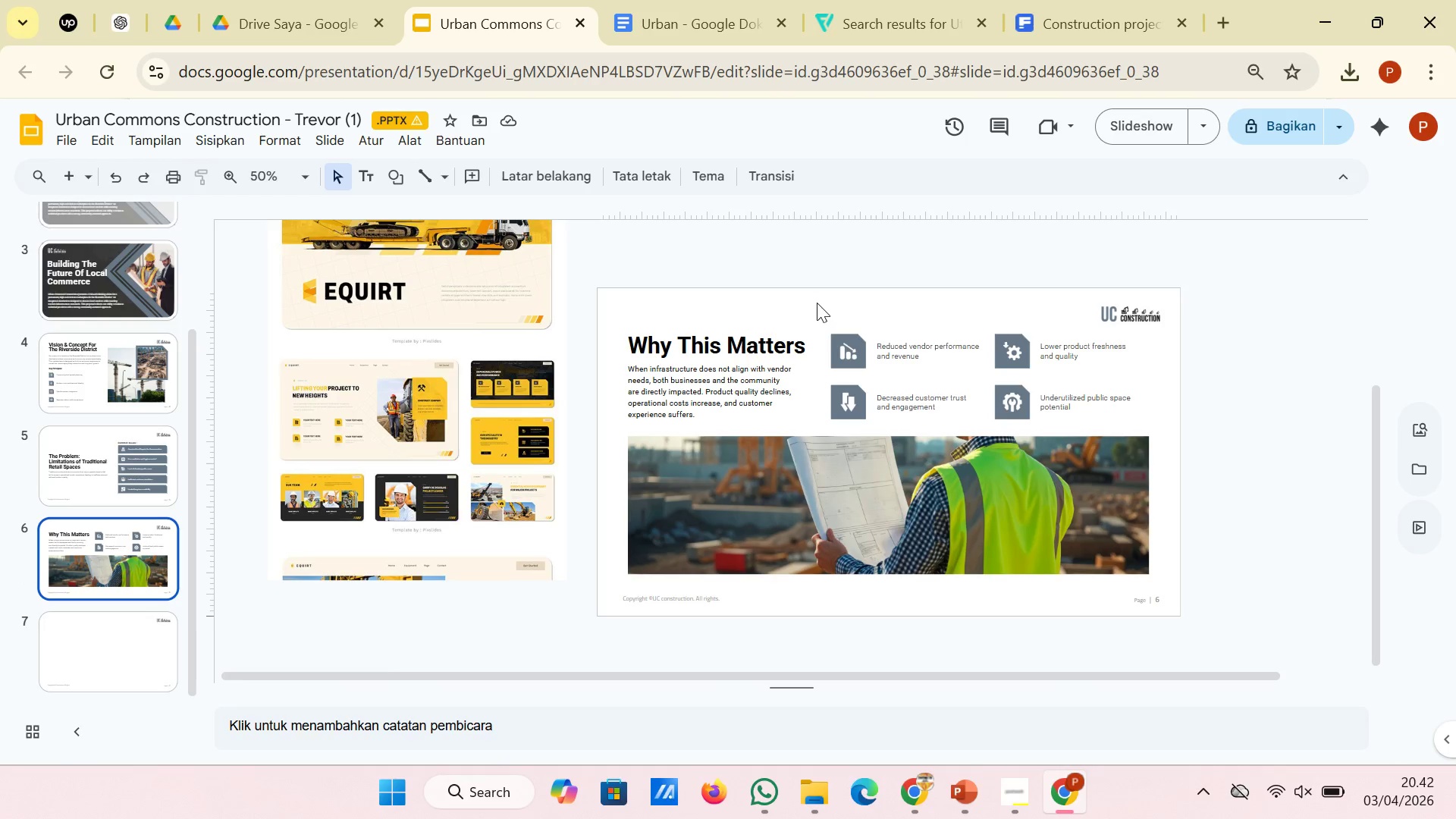 
left_click([814, 336])
 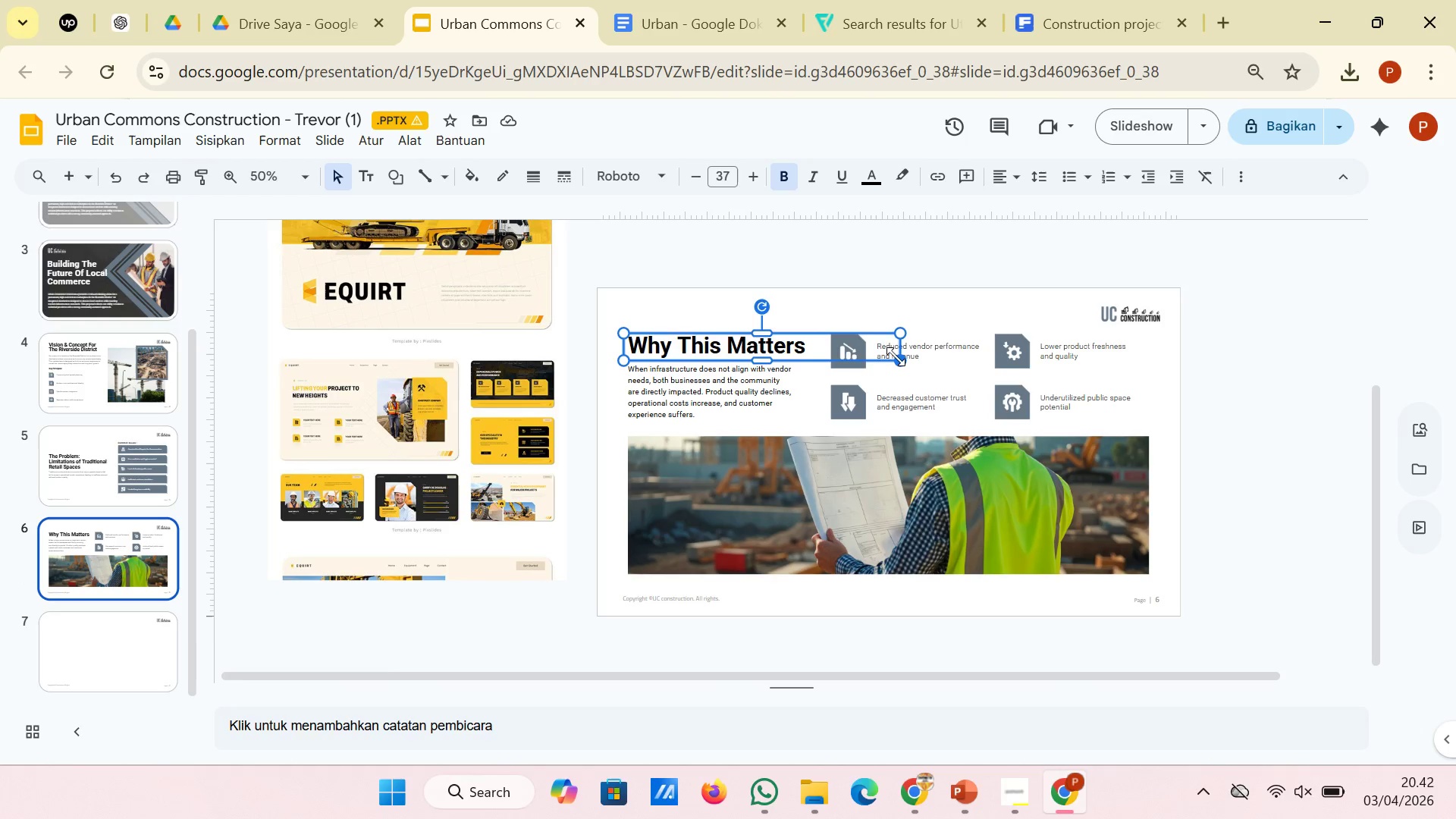 
left_click_drag(start_coordinate=[897, 356], to_coordinate=[817, 359])
 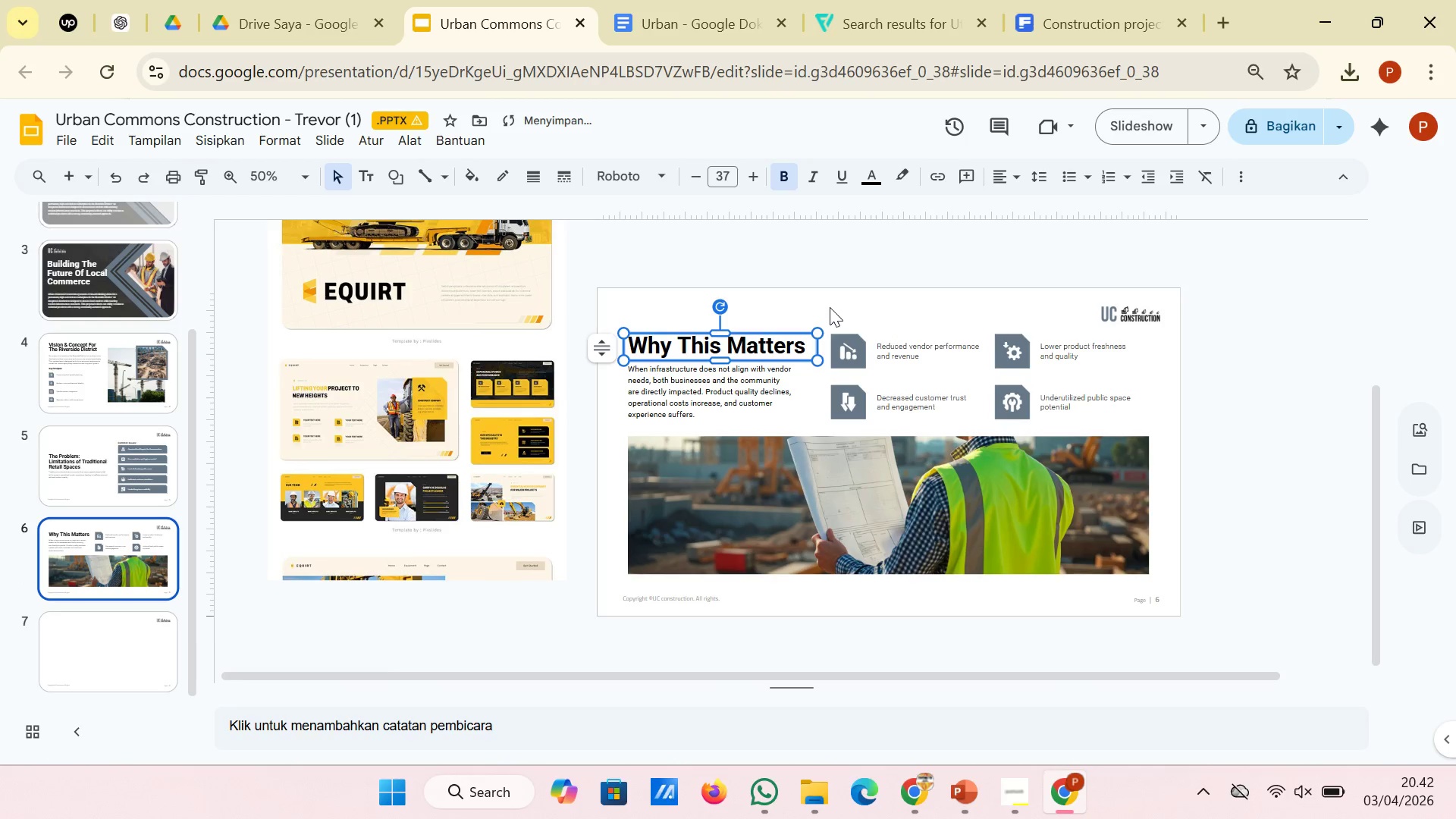 
left_click([827, 307])
 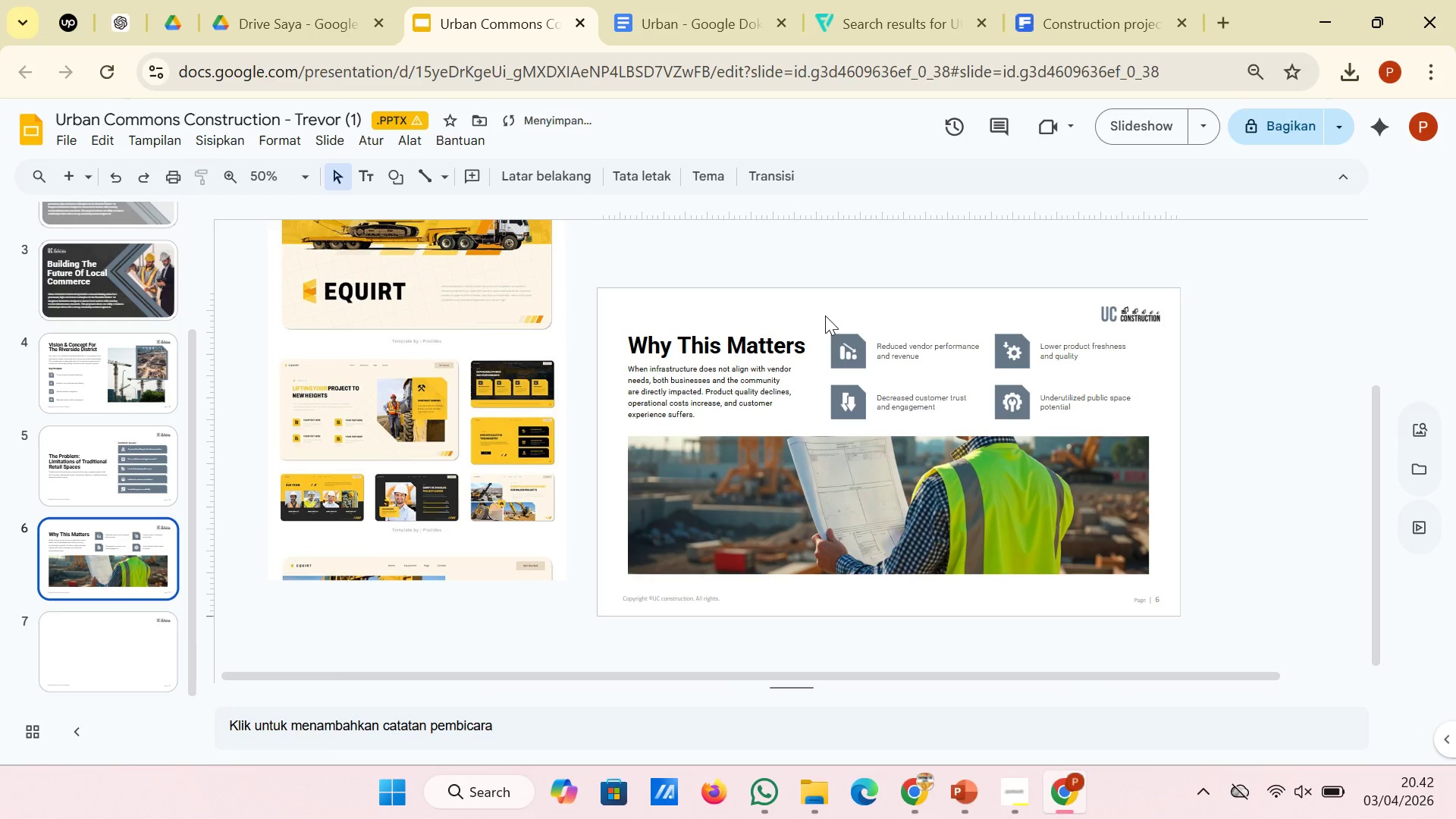 
left_click_drag(start_coordinate=[825, 315], to_coordinate=[1158, 428])
 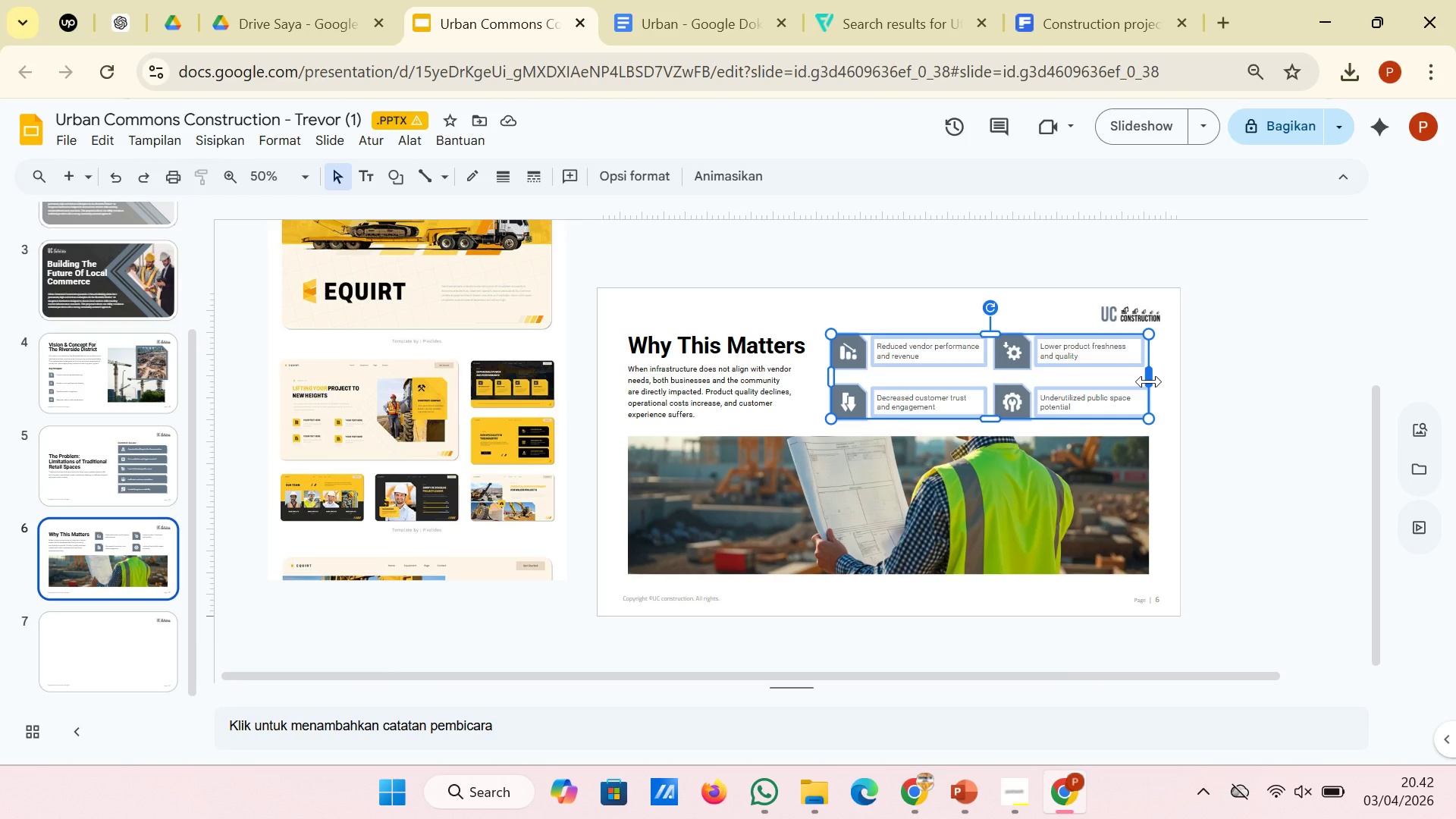 
wait(7.38)
 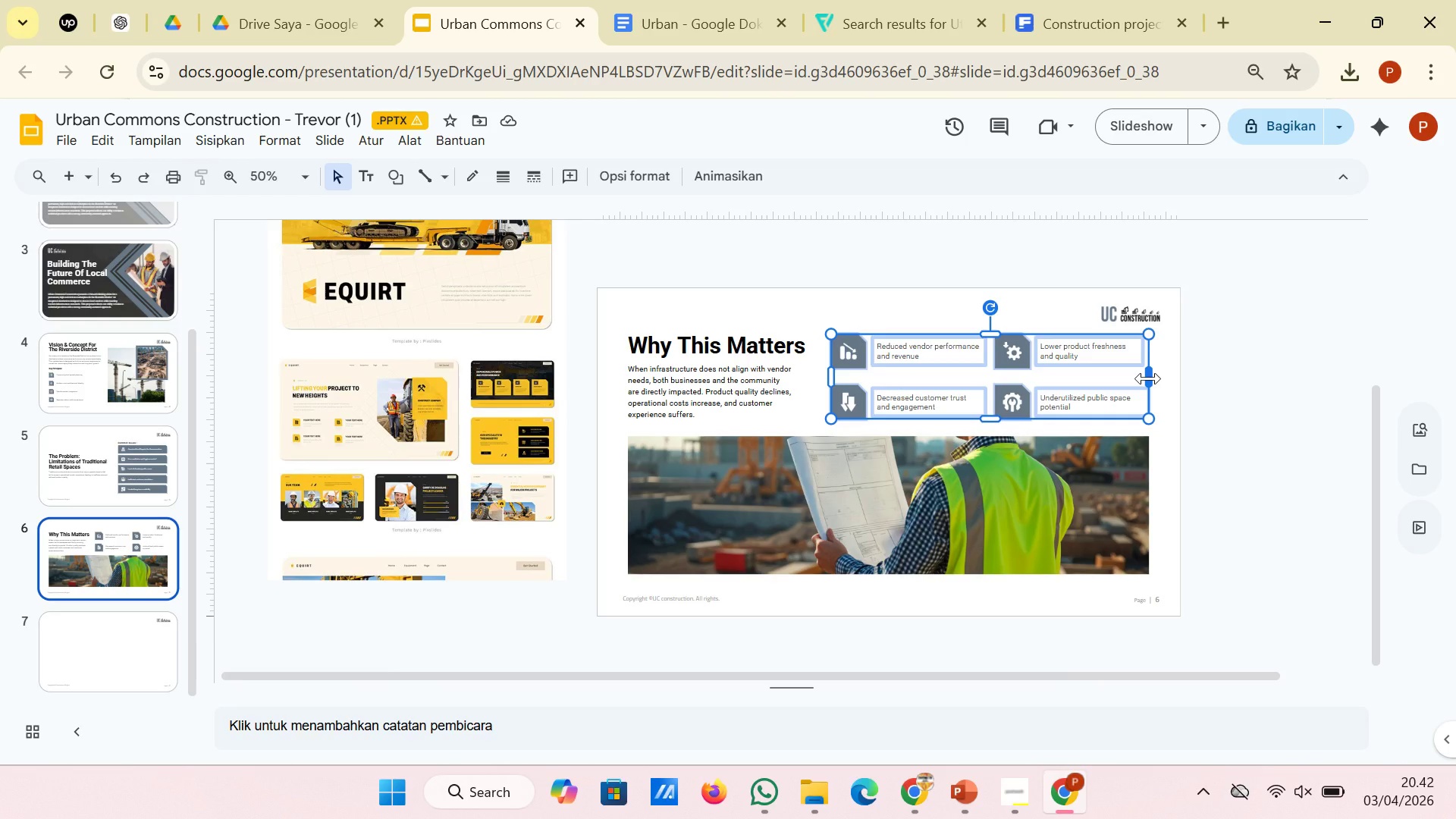 
key(ArrowRight)
 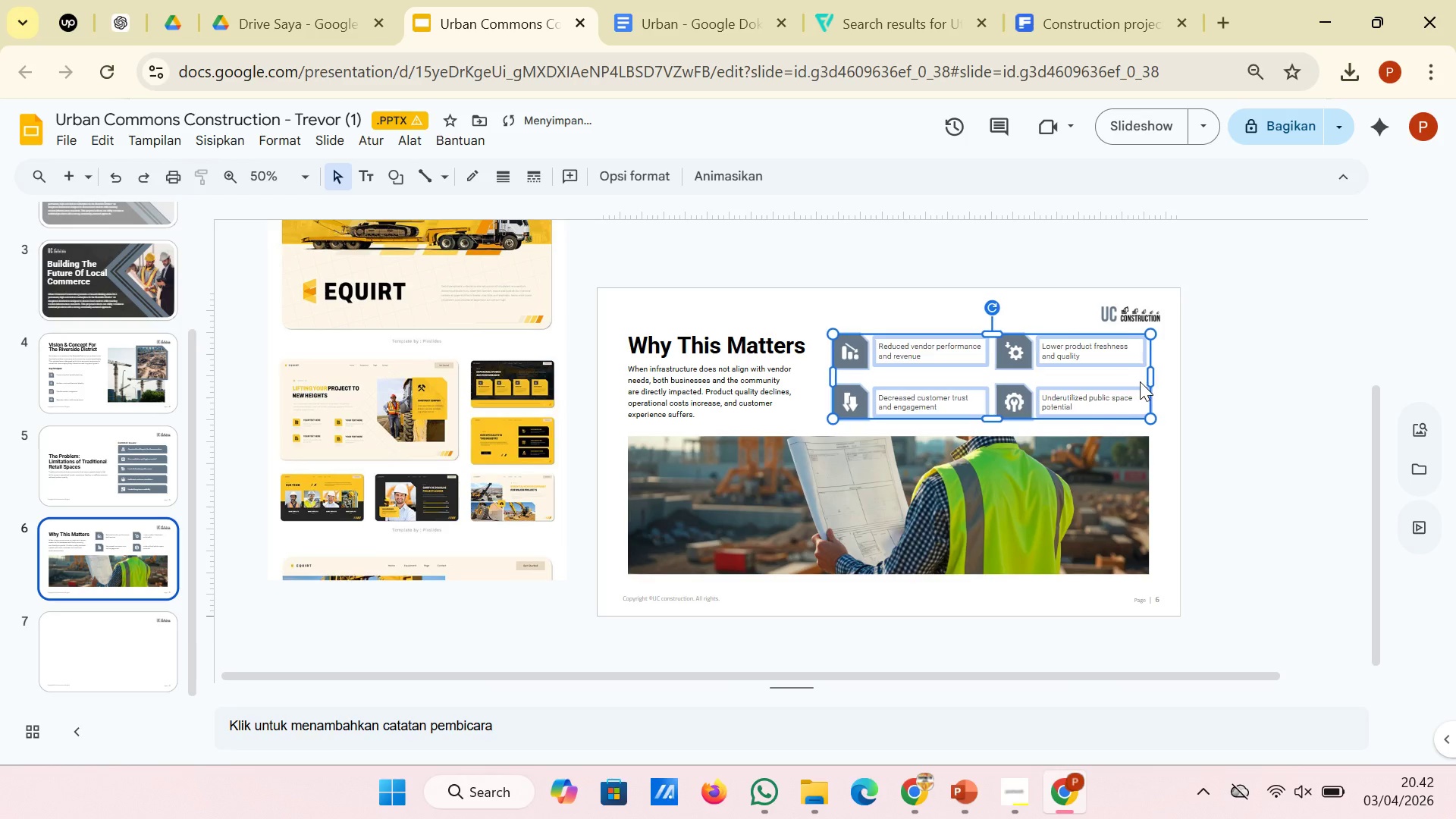 
key(ArrowRight)
 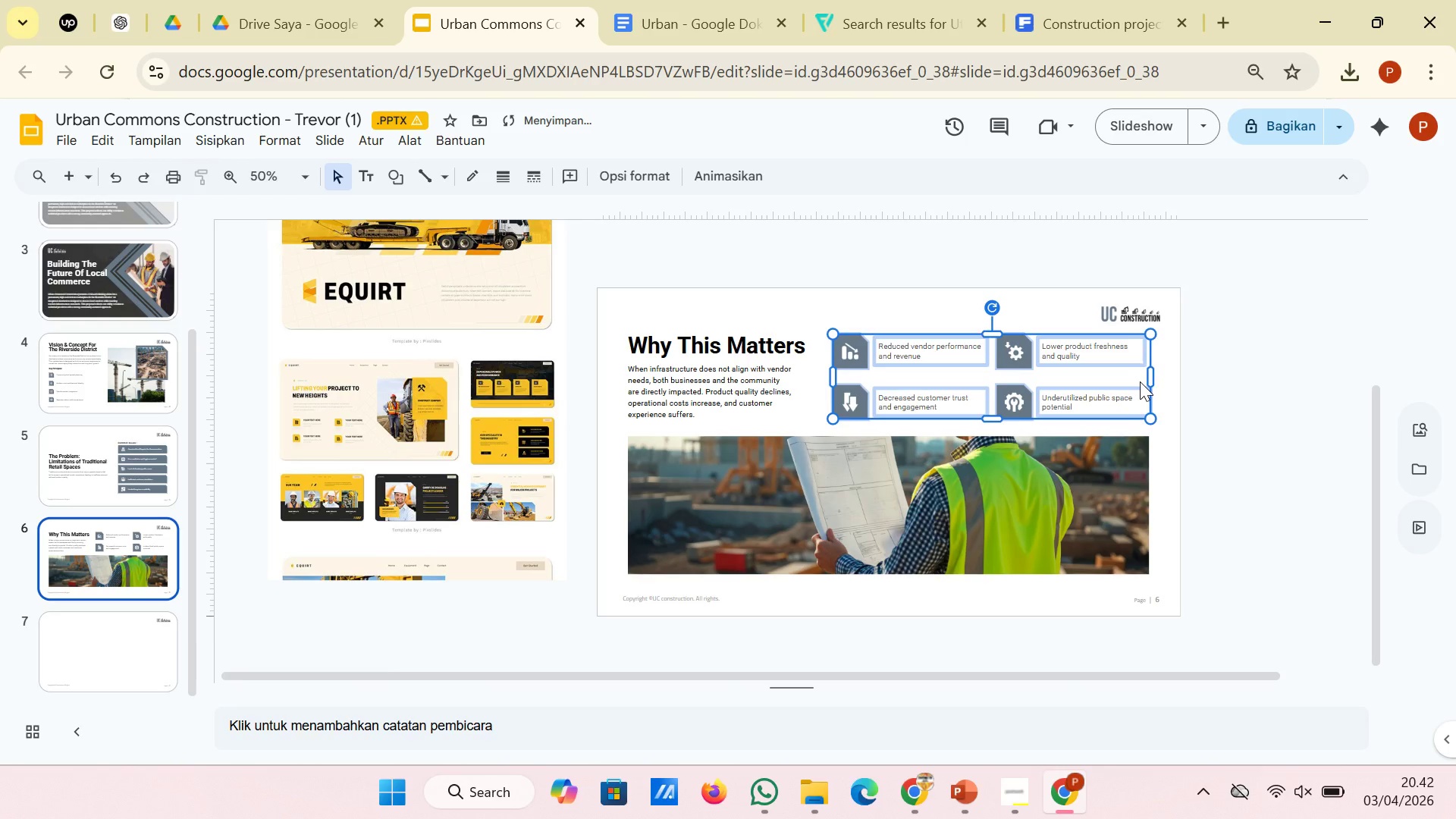 
key(ArrowRight)
 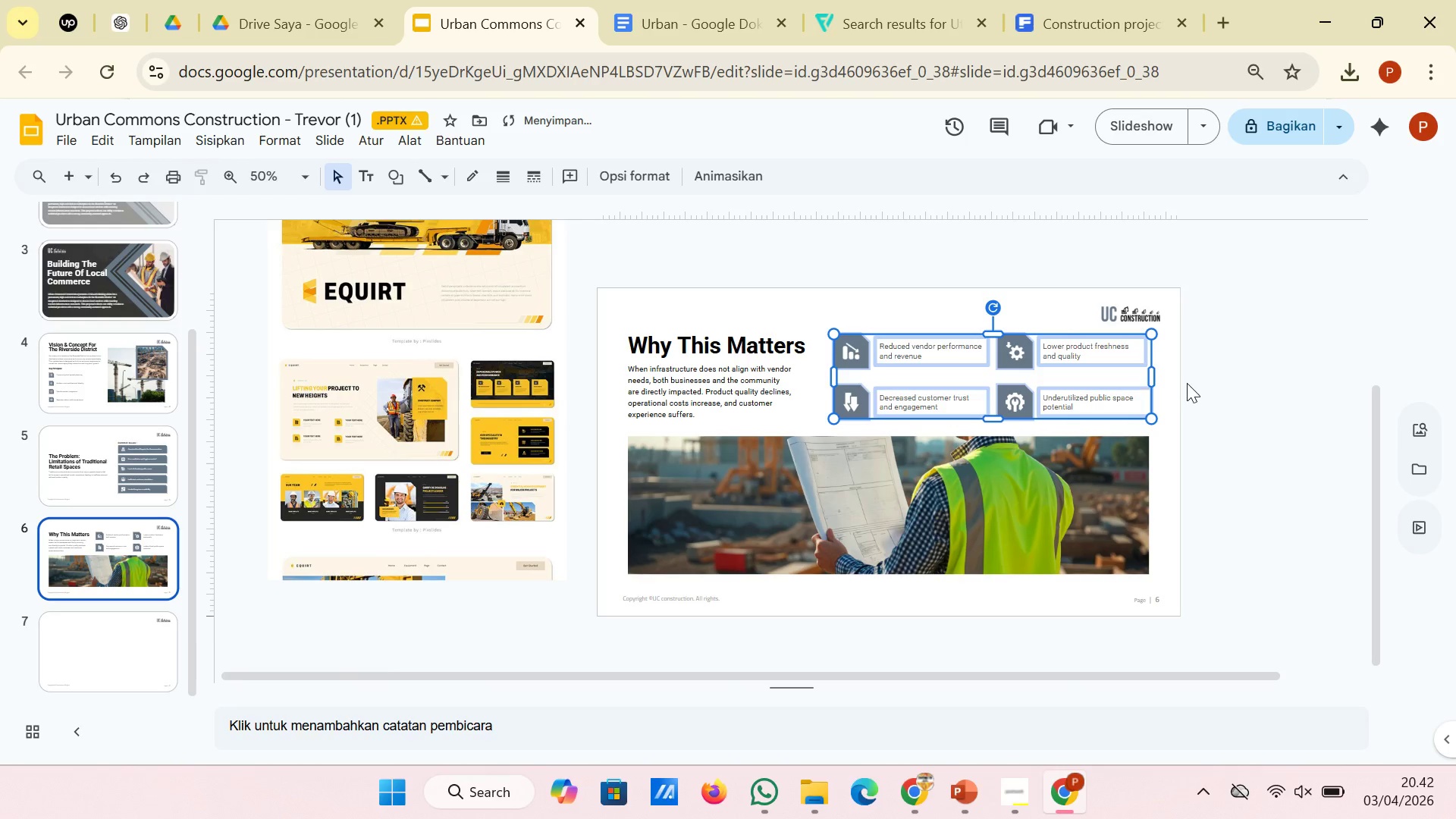 
left_click([1191, 383])
 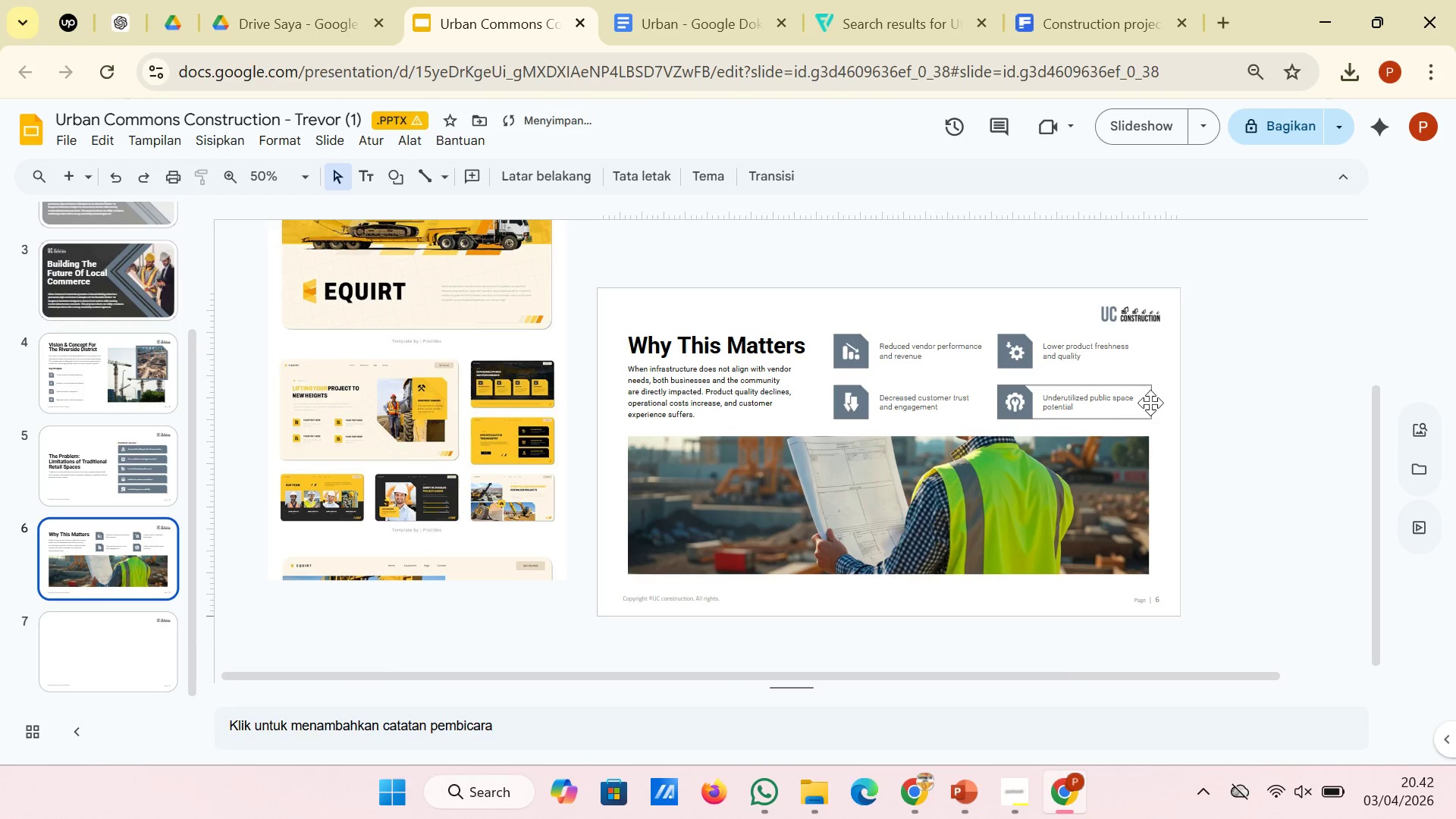 
left_click([1145, 403])
 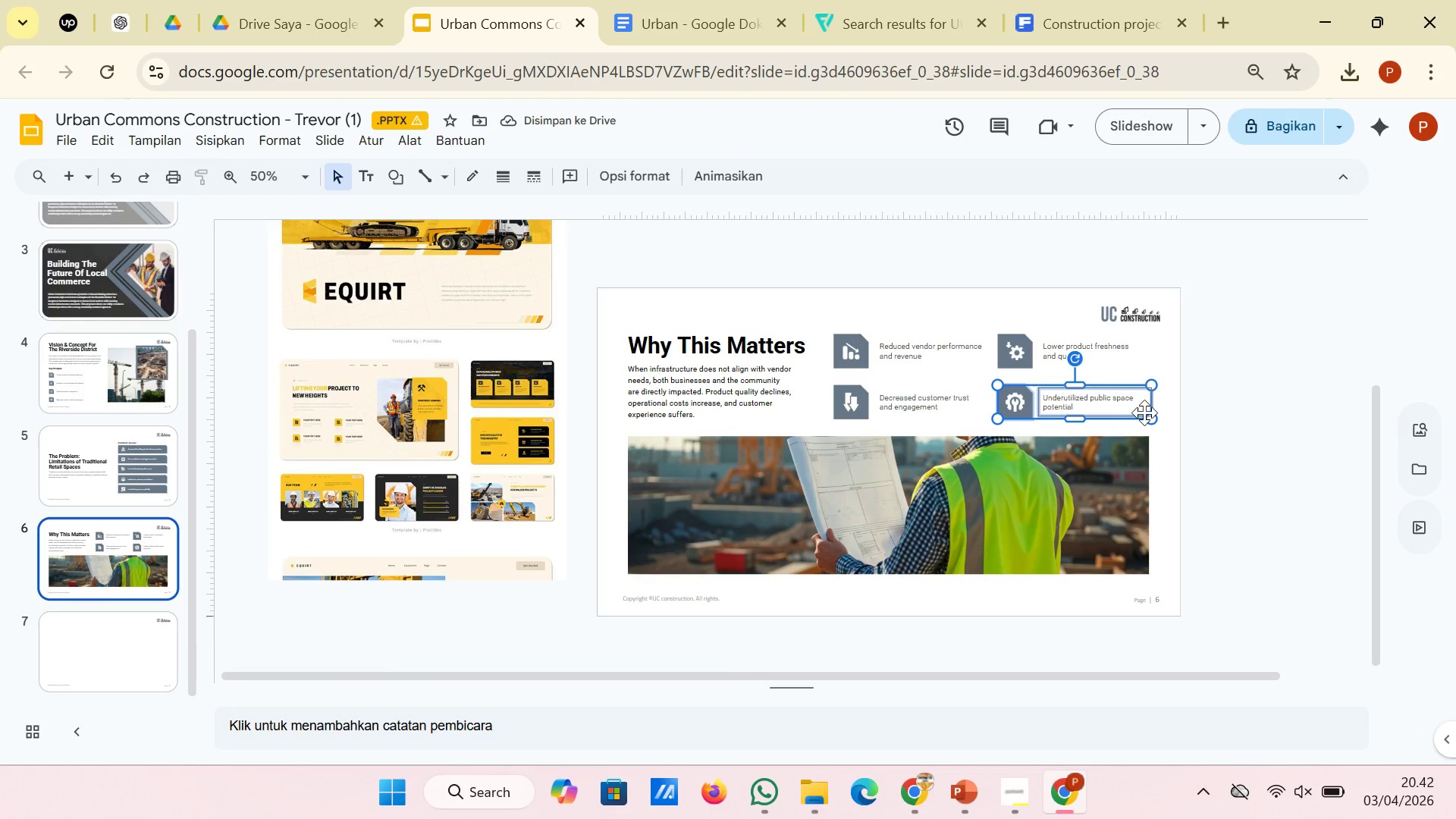 
left_click([1144, 407])
 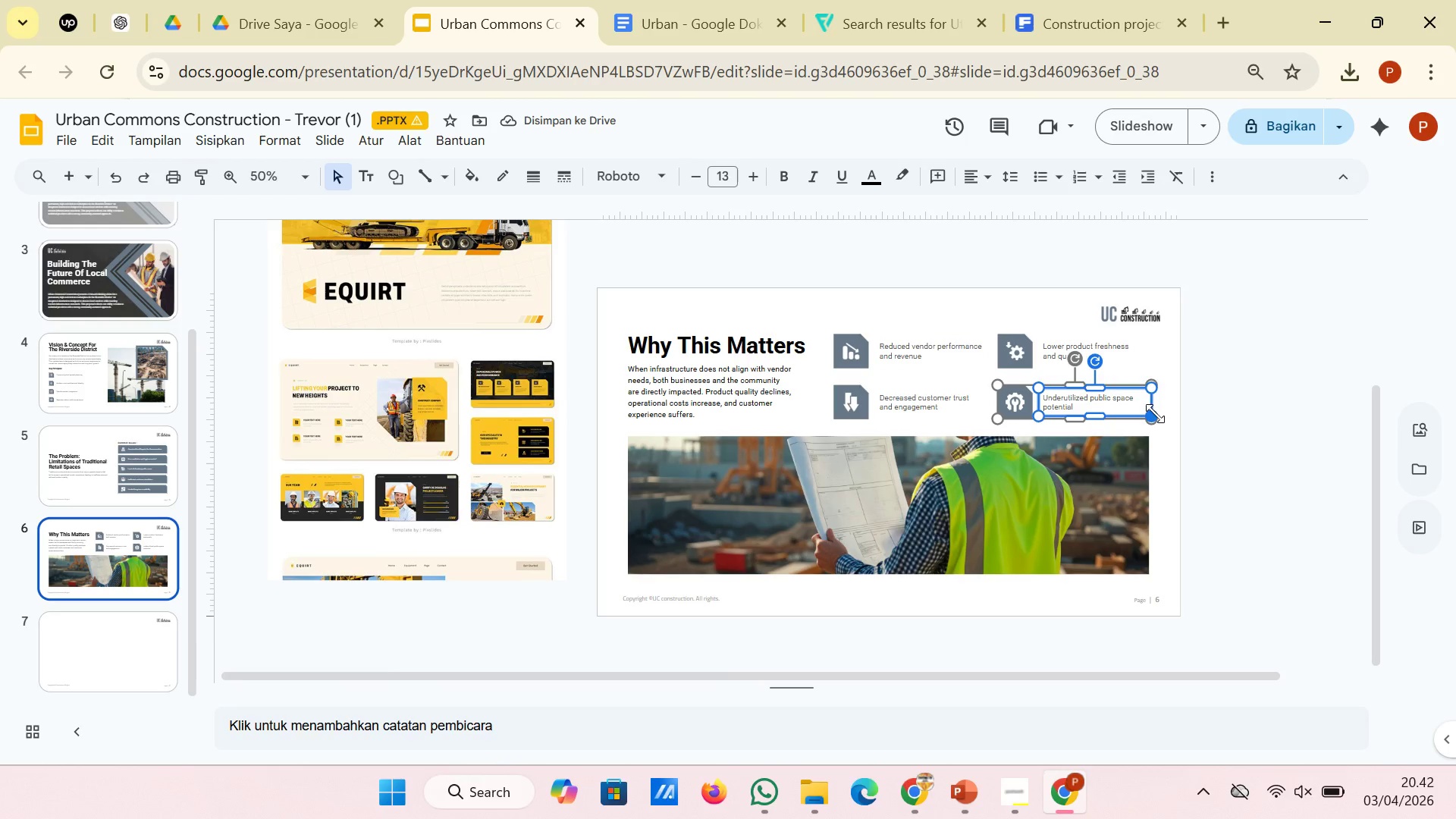 
left_click_drag(start_coordinate=[1153, 413], to_coordinate=[1147, 413])
 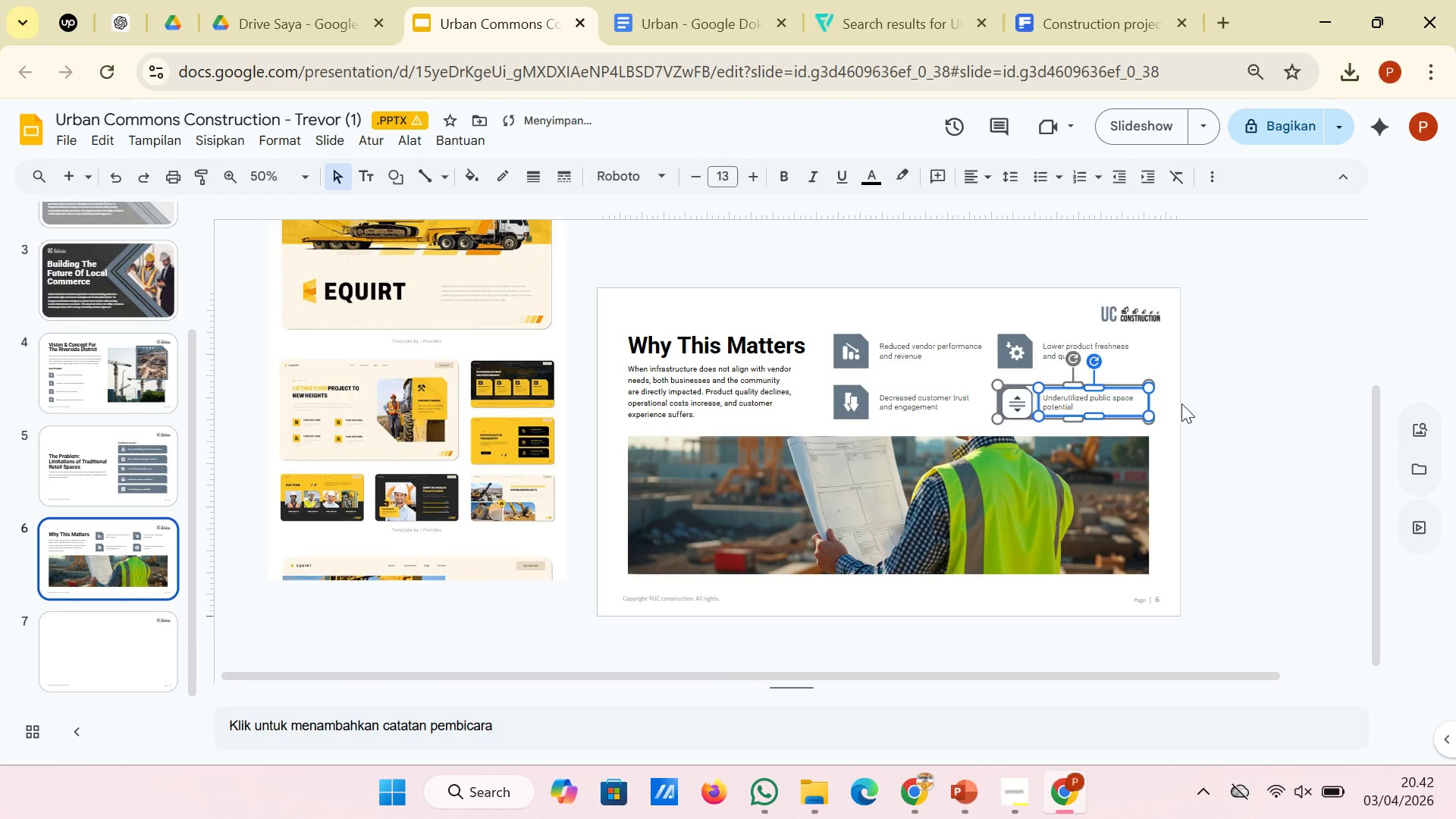 
left_click([1181, 403])
 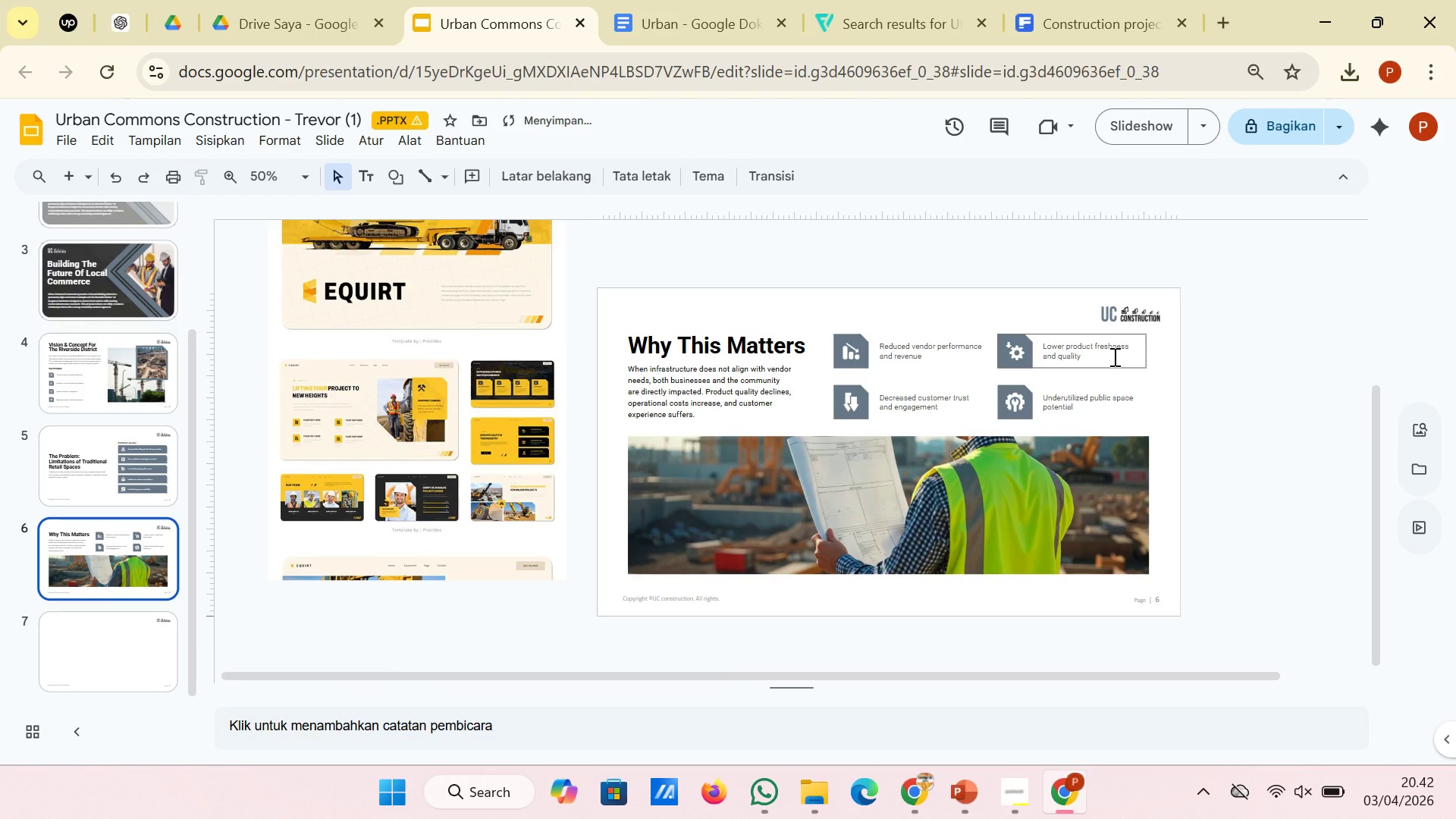 
left_click([1113, 356])
 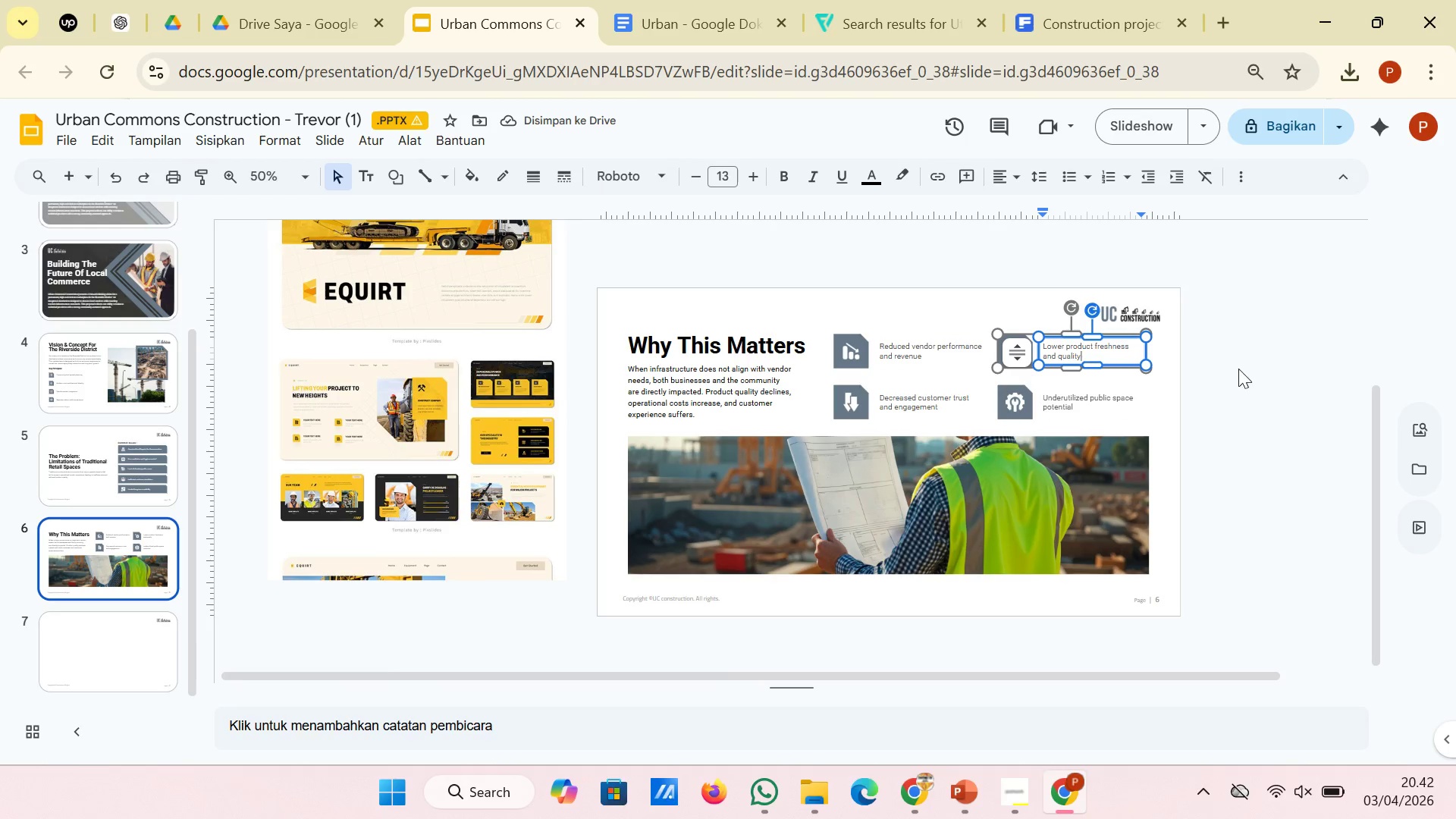 
left_click([1242, 374])
 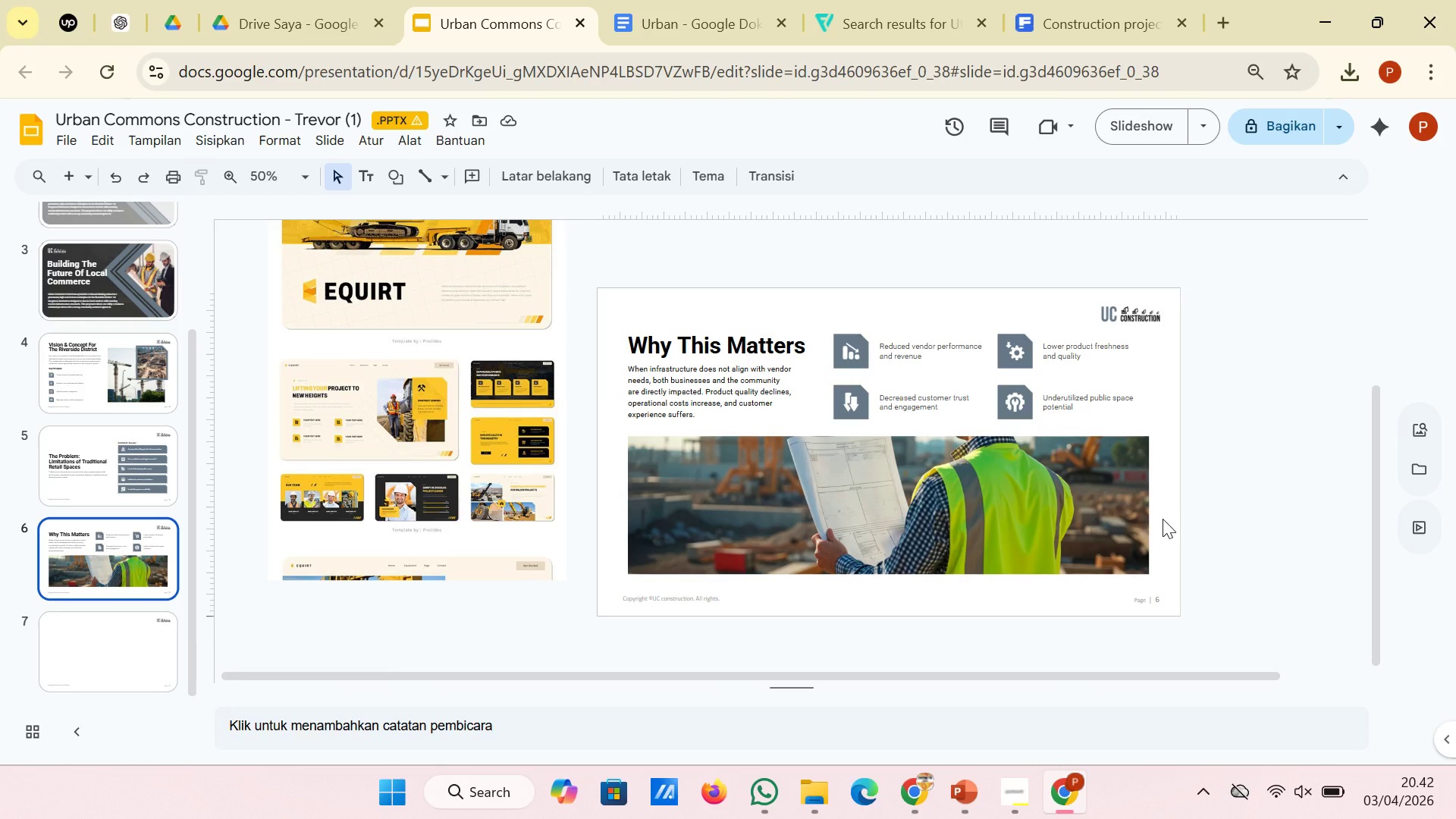 
wait(13.92)
 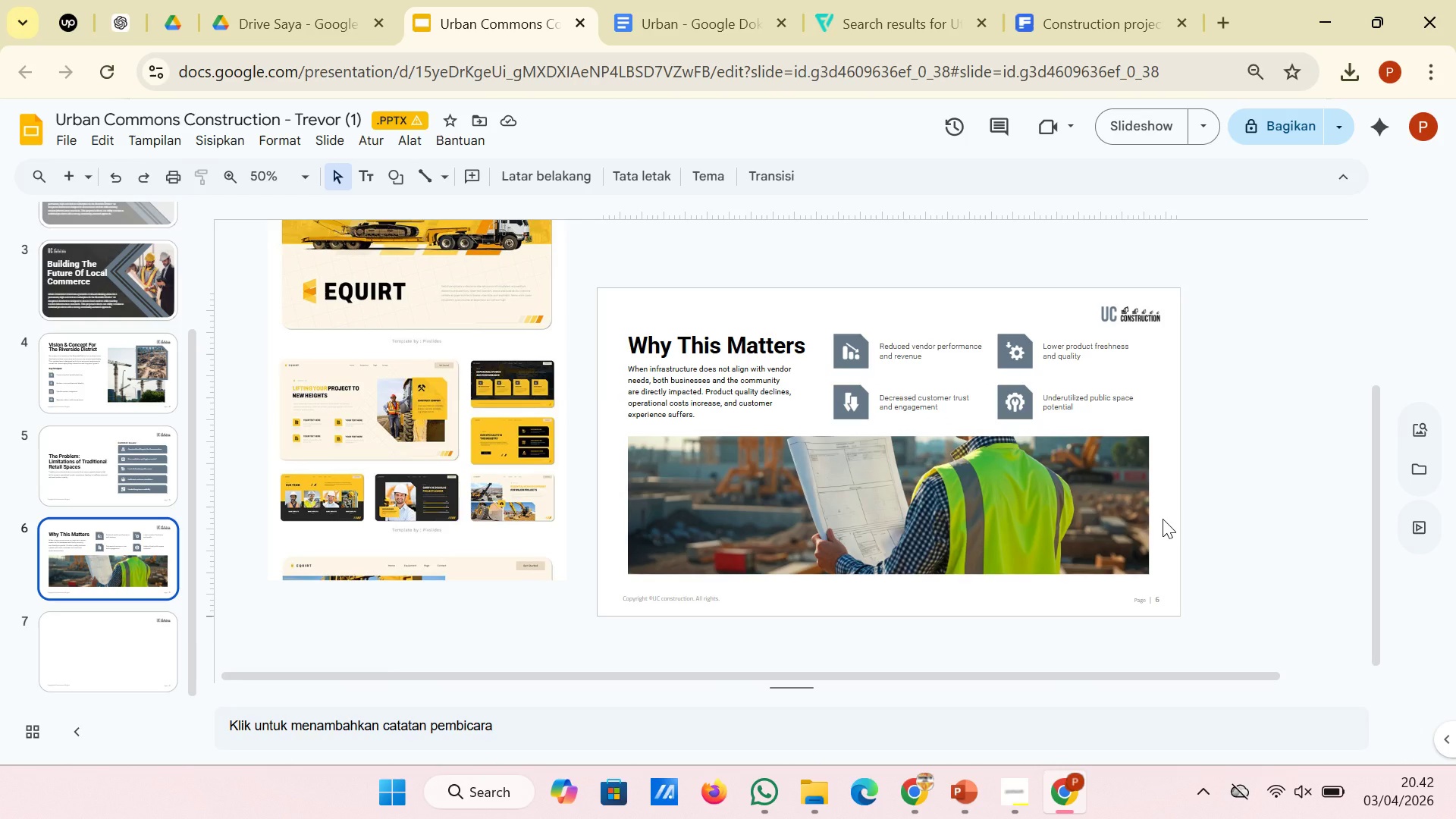 
left_click([105, 490])
 